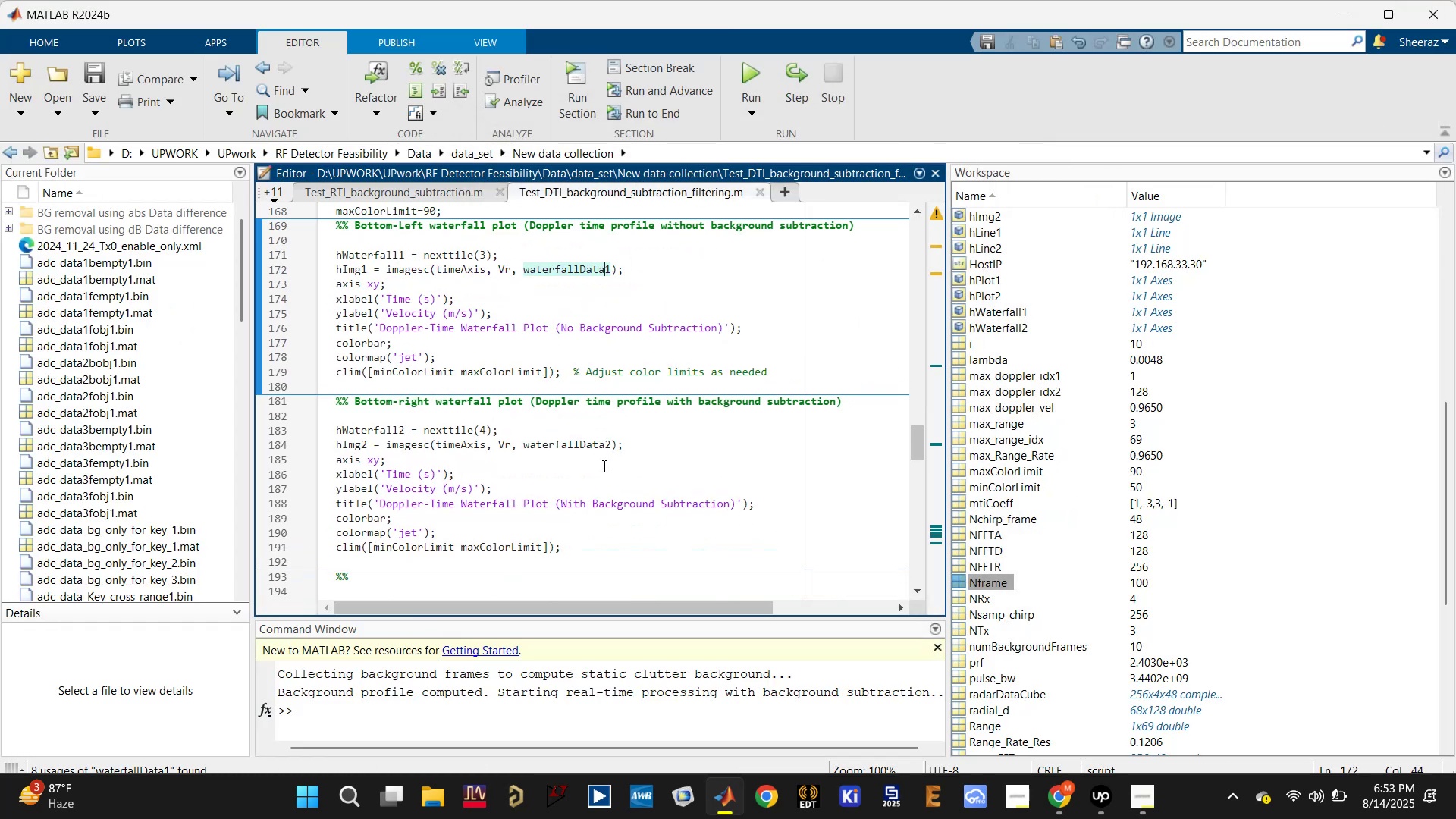 
left_click([603, 466])
 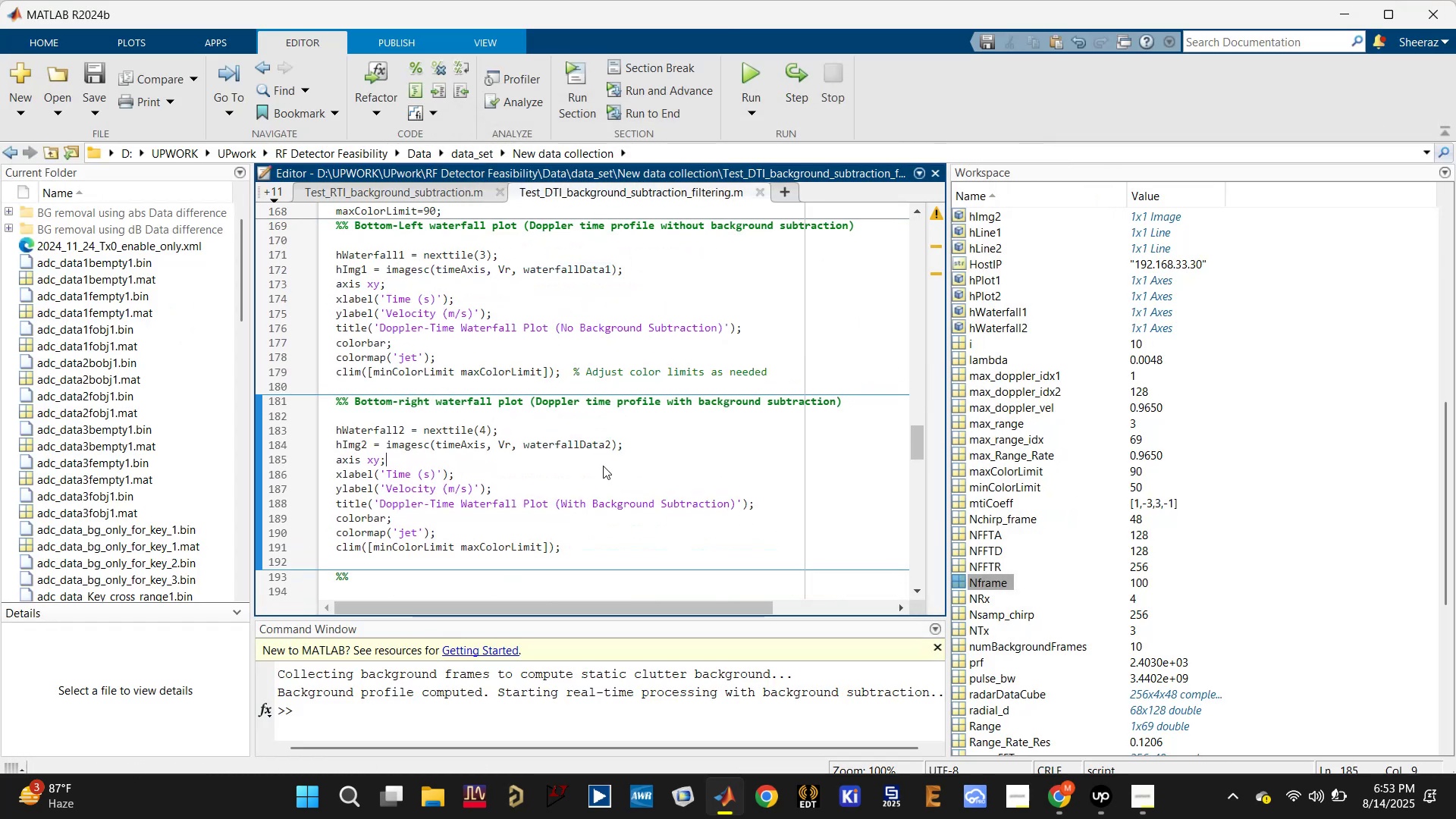 
scroll: coordinate [603, 466], scroll_direction: down, amount: 8.0
 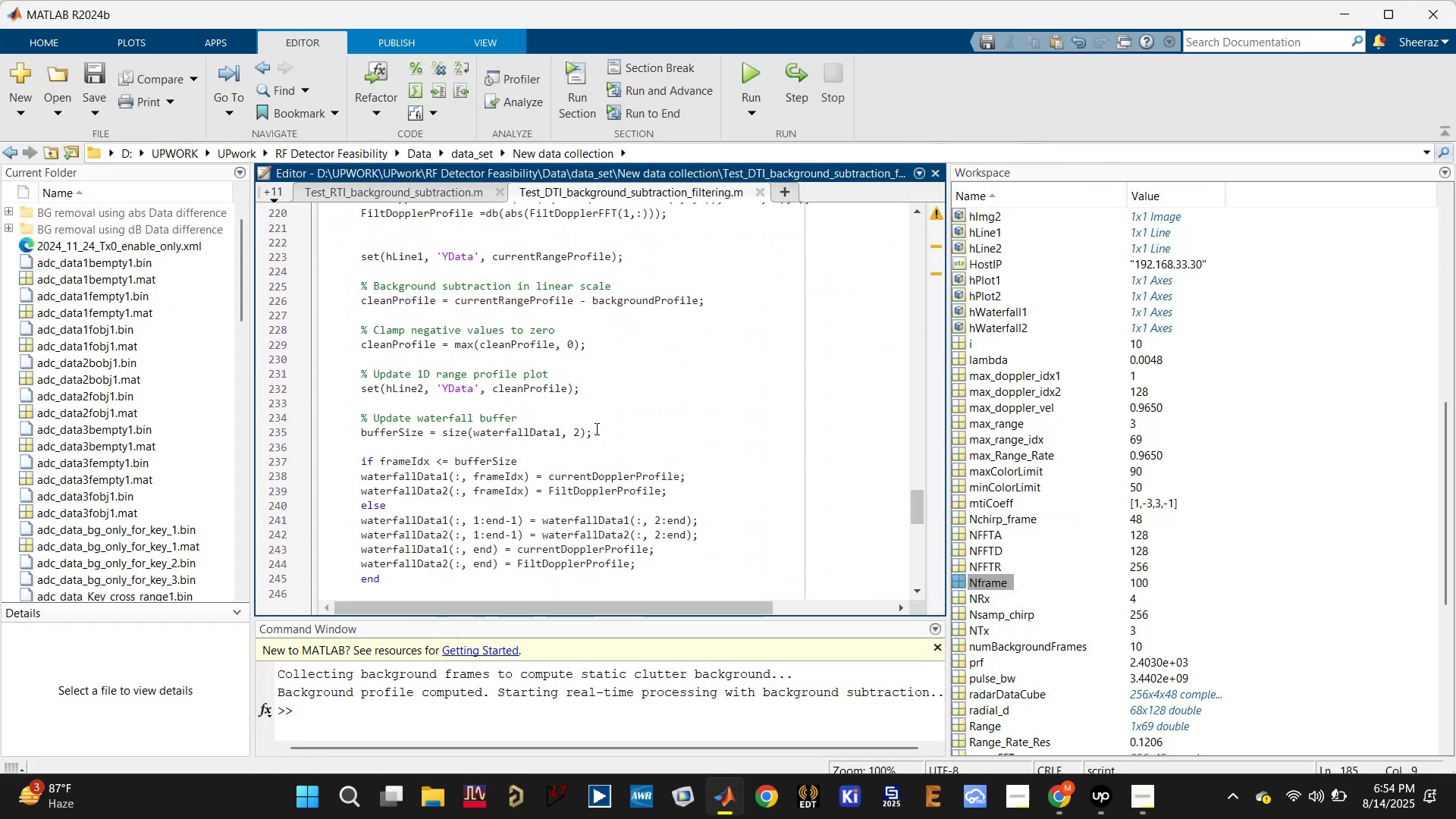 
left_click([542, 344])
 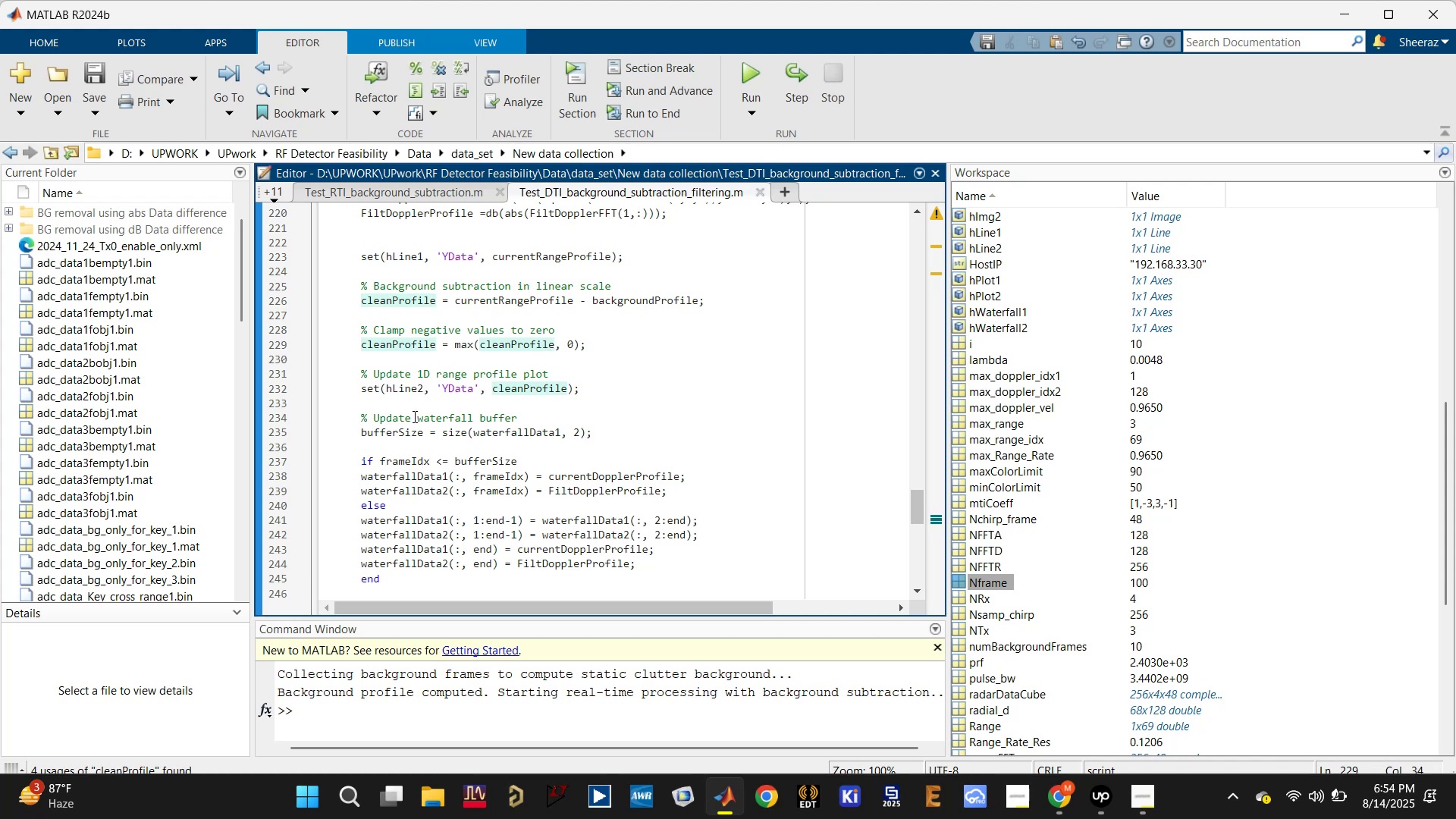 
left_click([406, 435])
 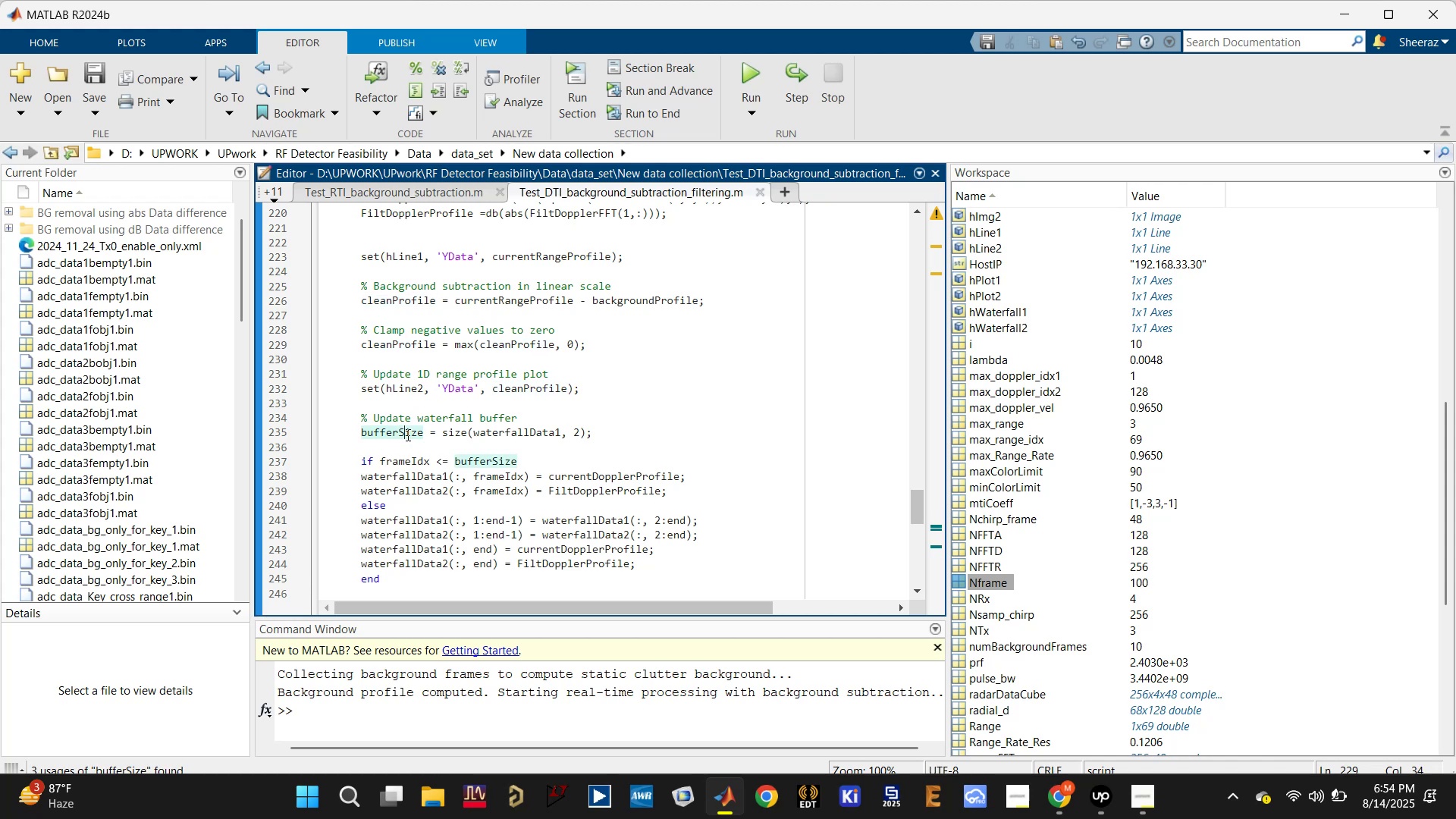 
scroll: coordinate [406, 435], scroll_direction: down, amount: 1.0
 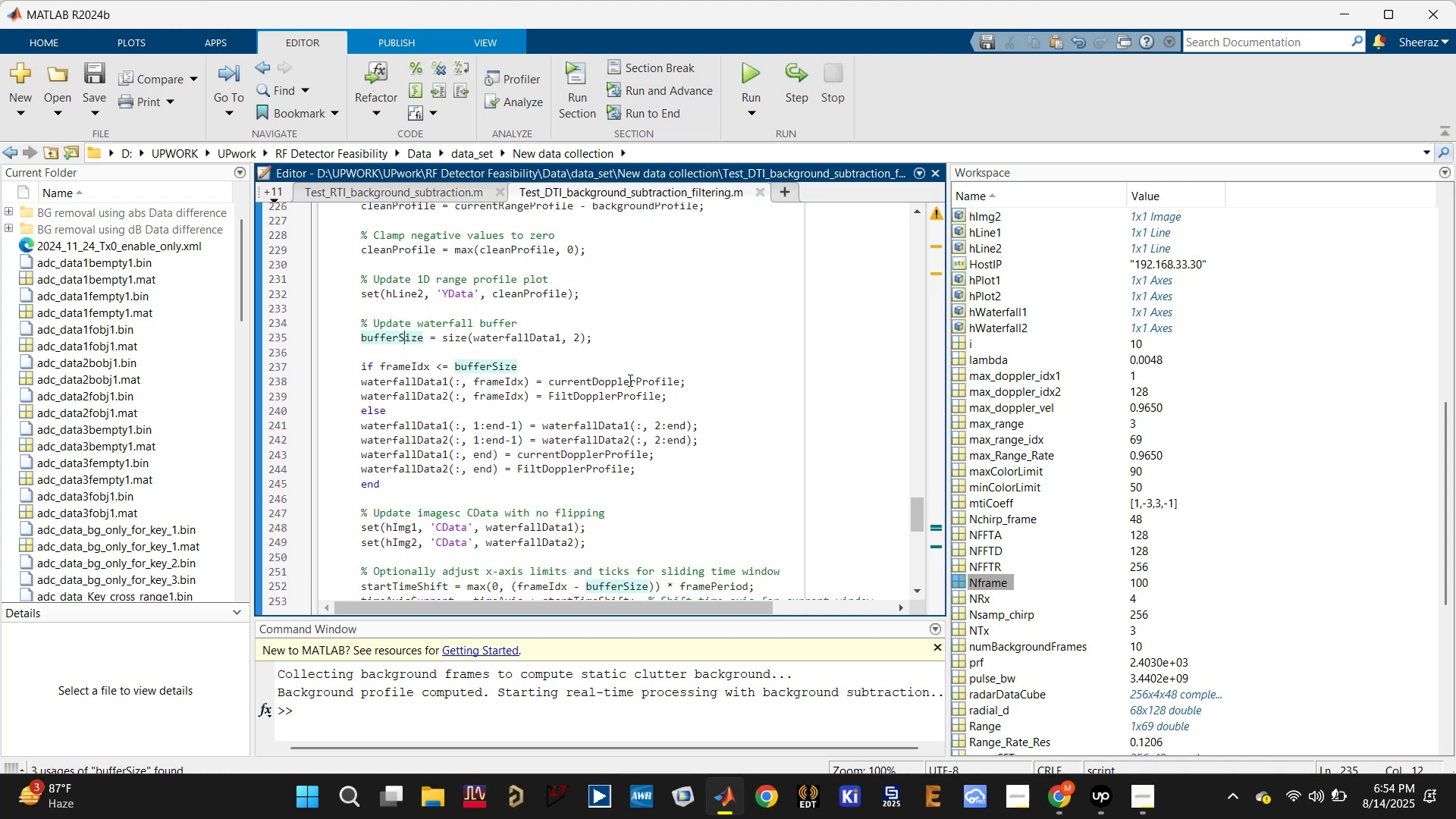 
left_click([521, 381])
 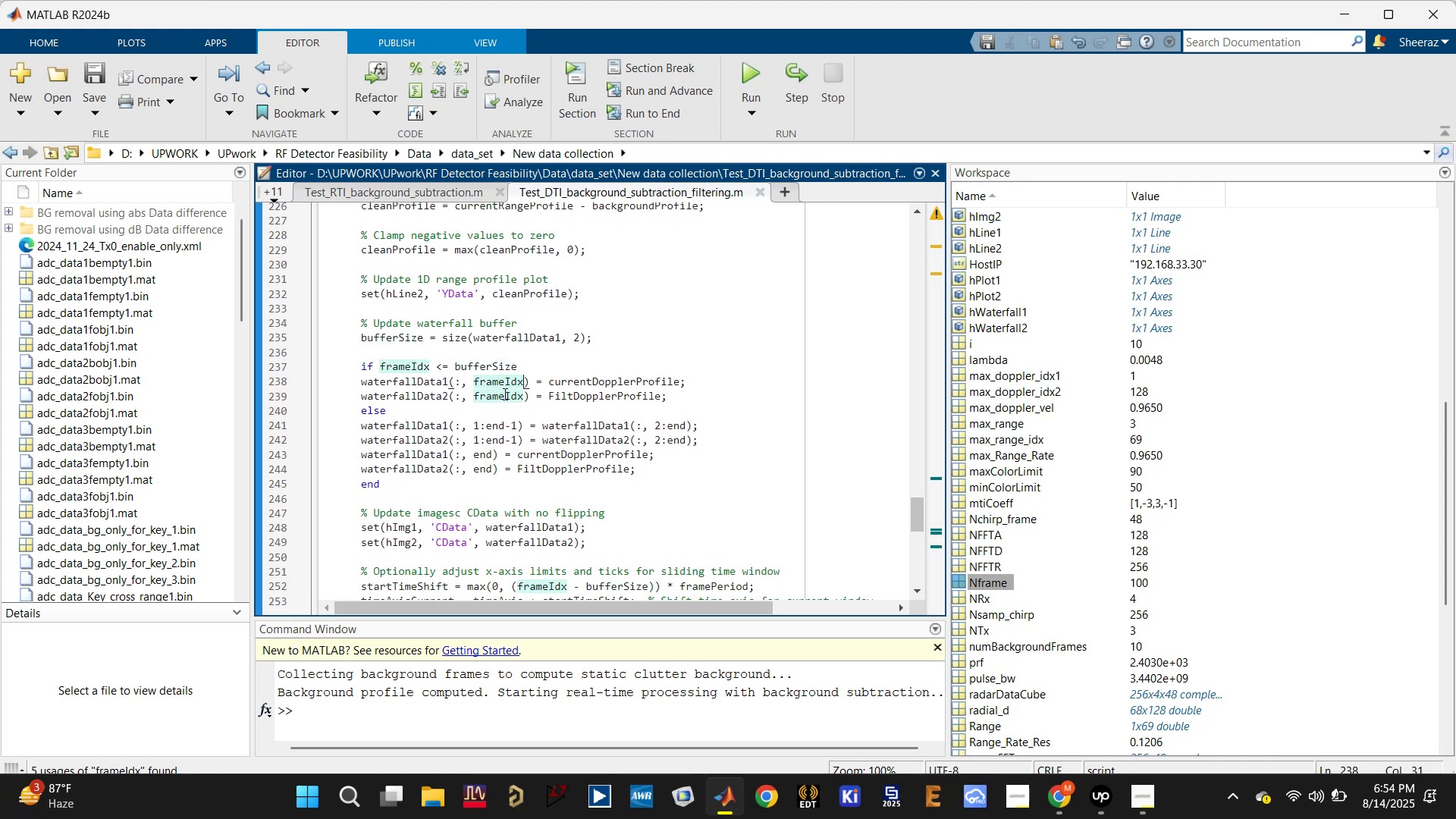 
scroll: coordinate [530, 436], scroll_direction: down, amount: 2.0
 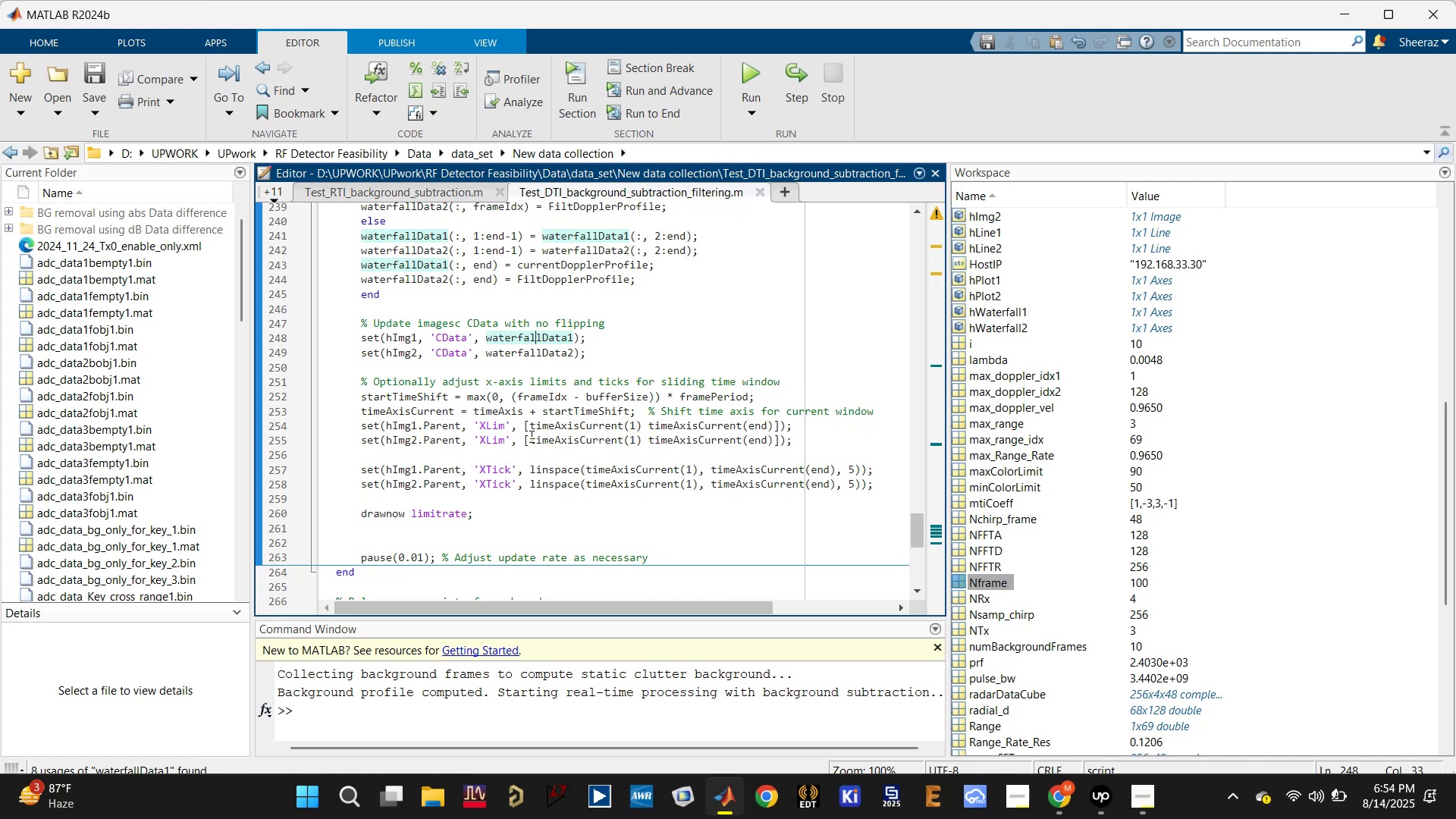 
wait(5.57)
 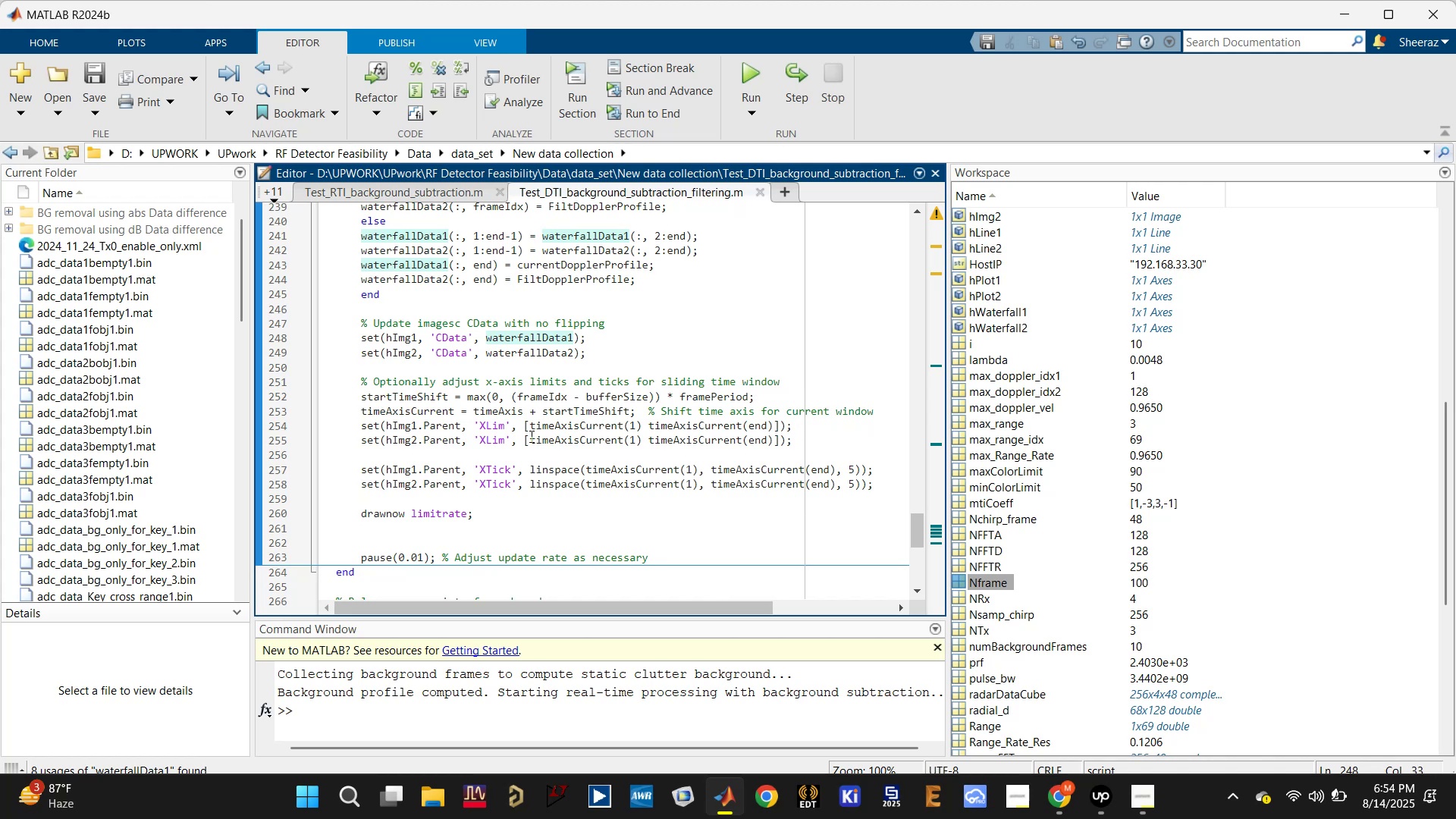 
scroll: coordinate [424, 407], scroll_direction: up, amount: 24.0
 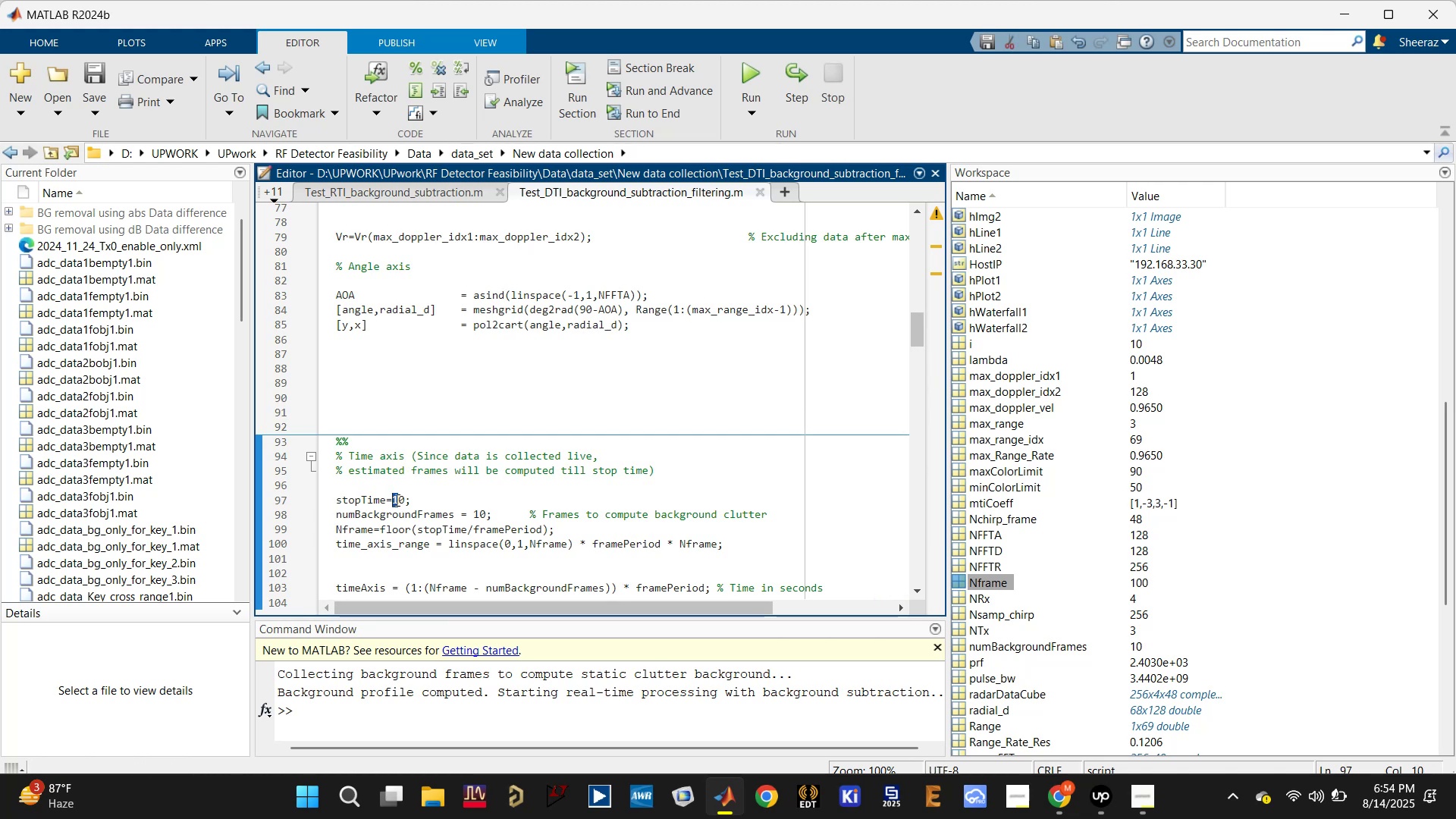 
key(5)
 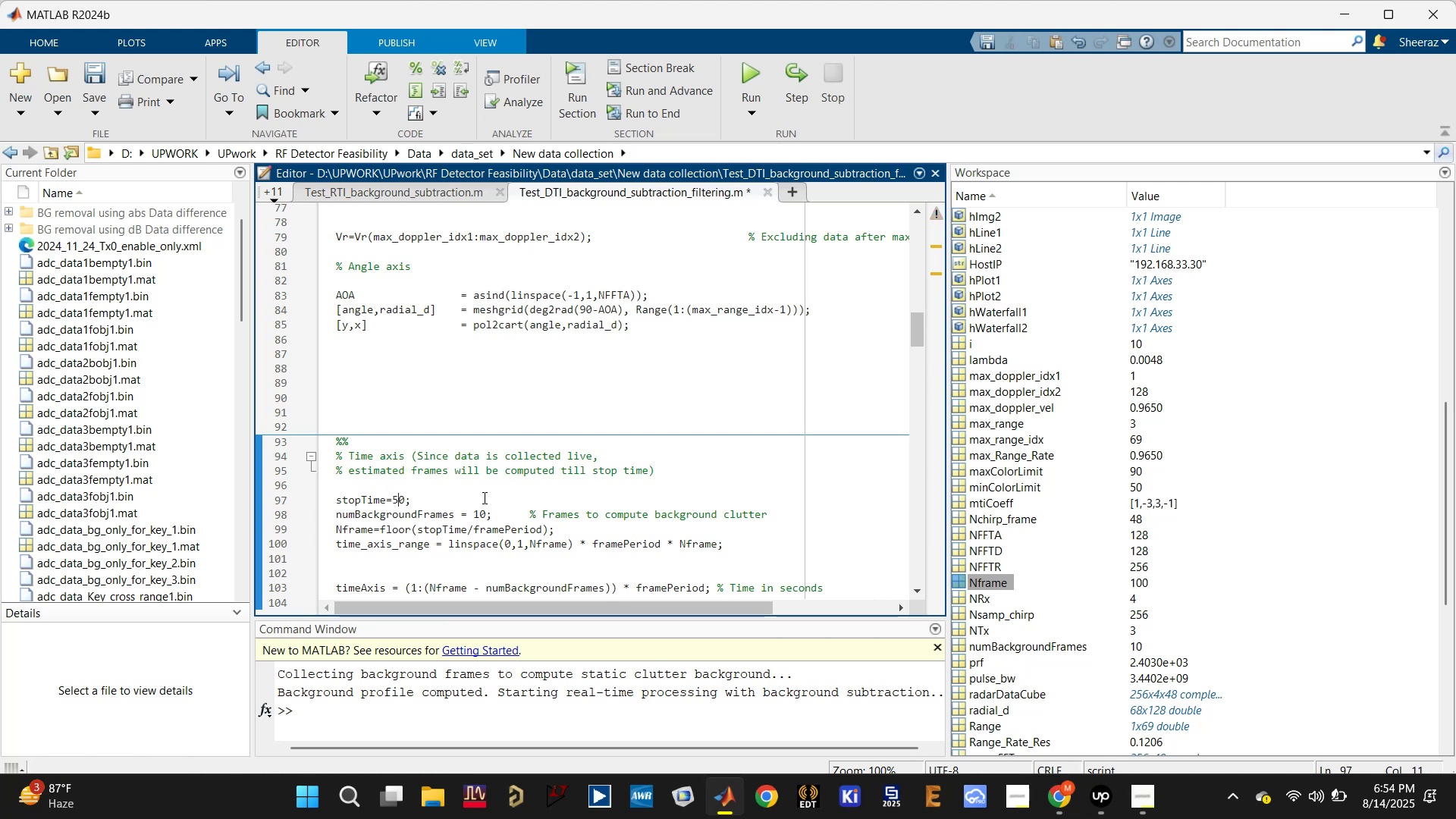 
key(Control+S)
 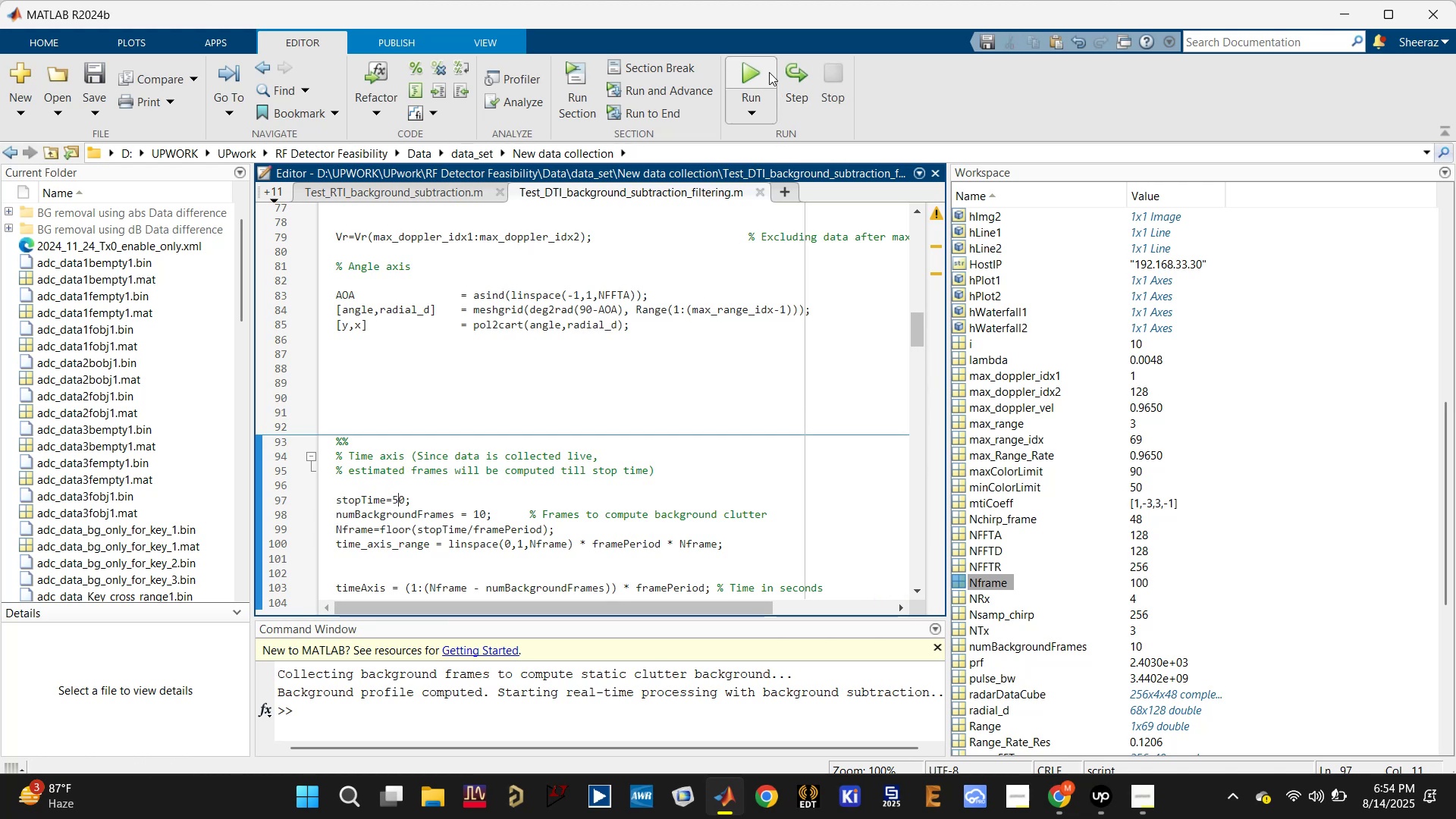 
left_click([764, 75])
 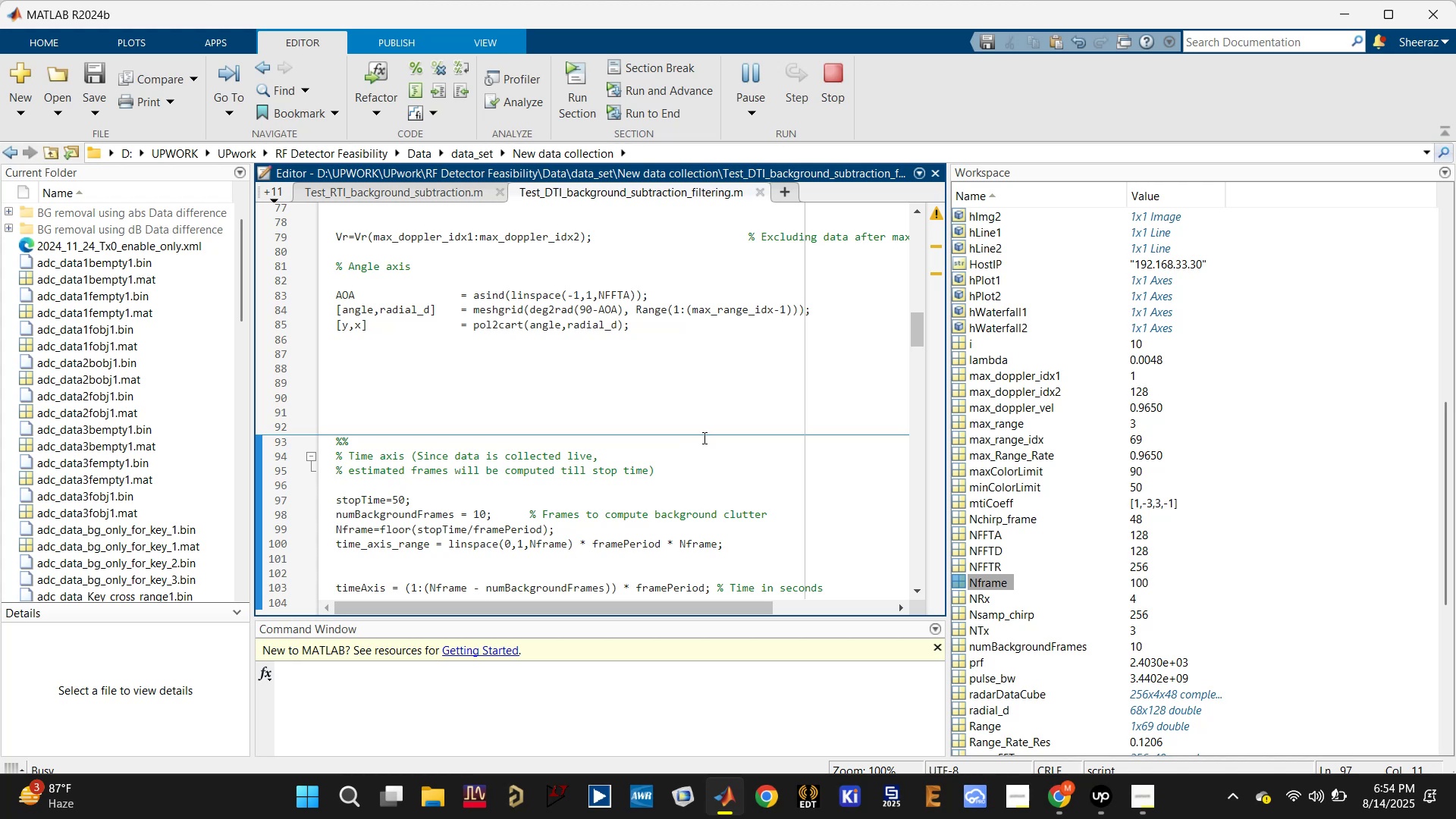 
wait(11.5)
 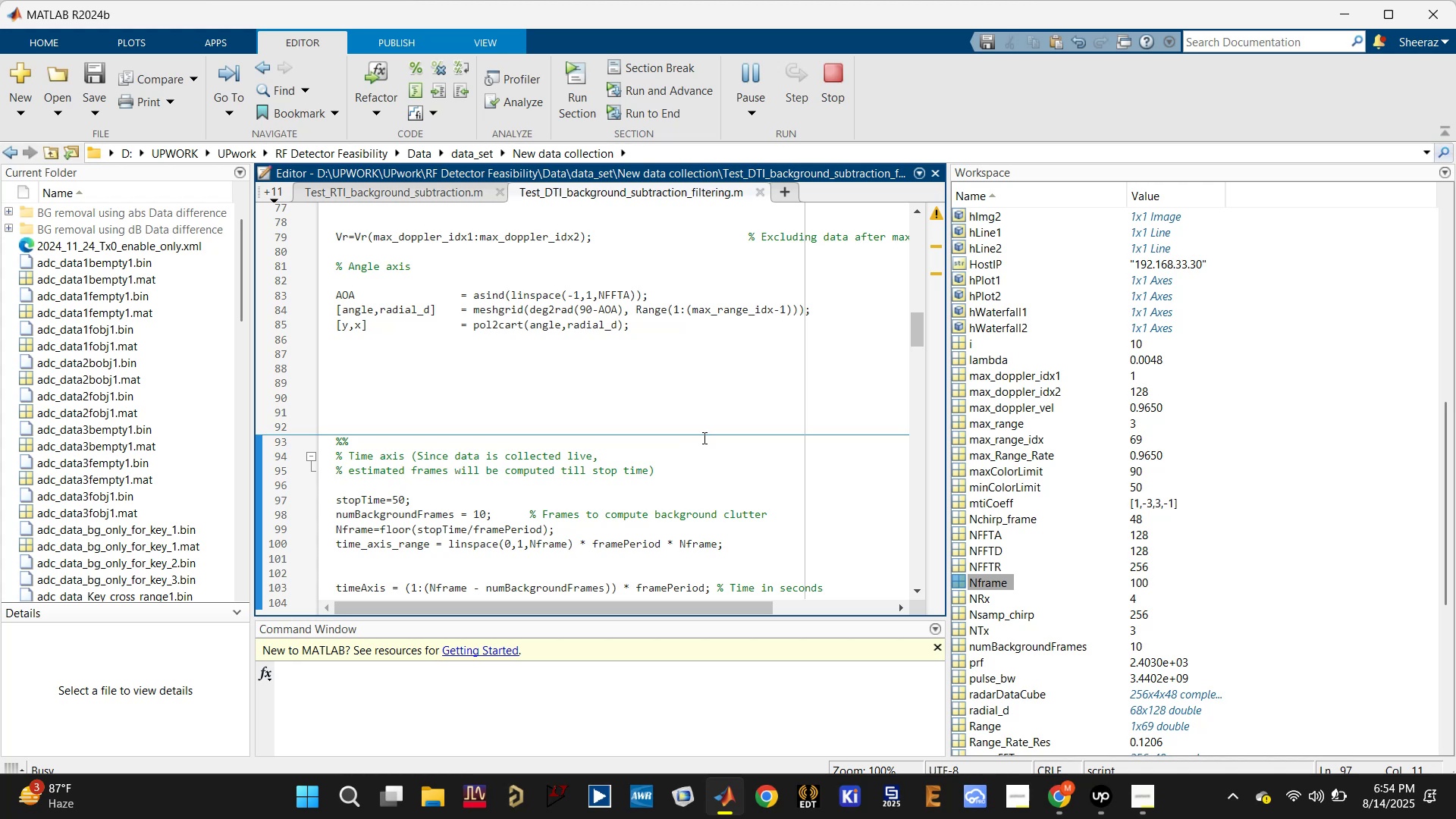 
left_click([667, 425])
 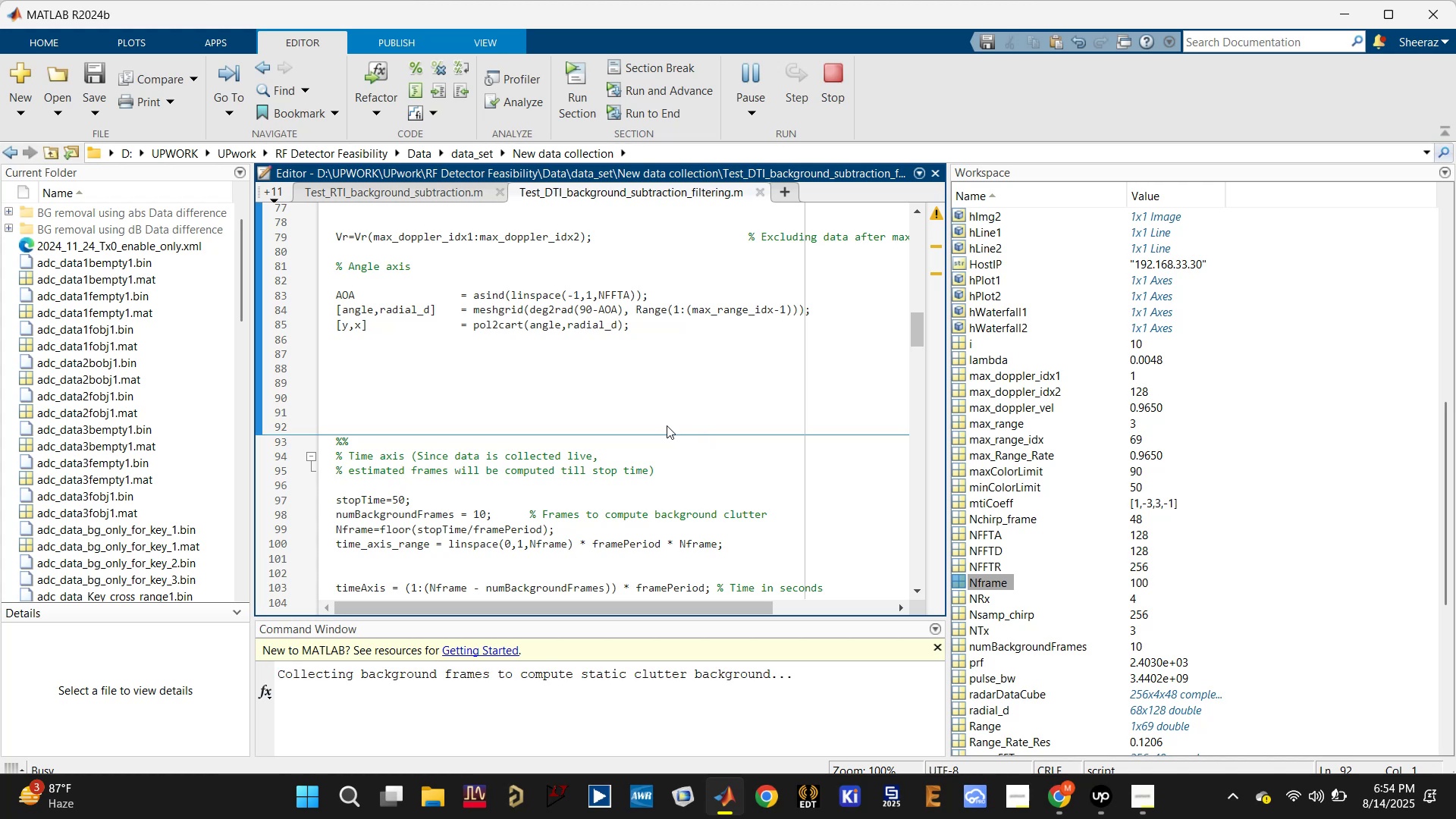 
key(Backspace)
 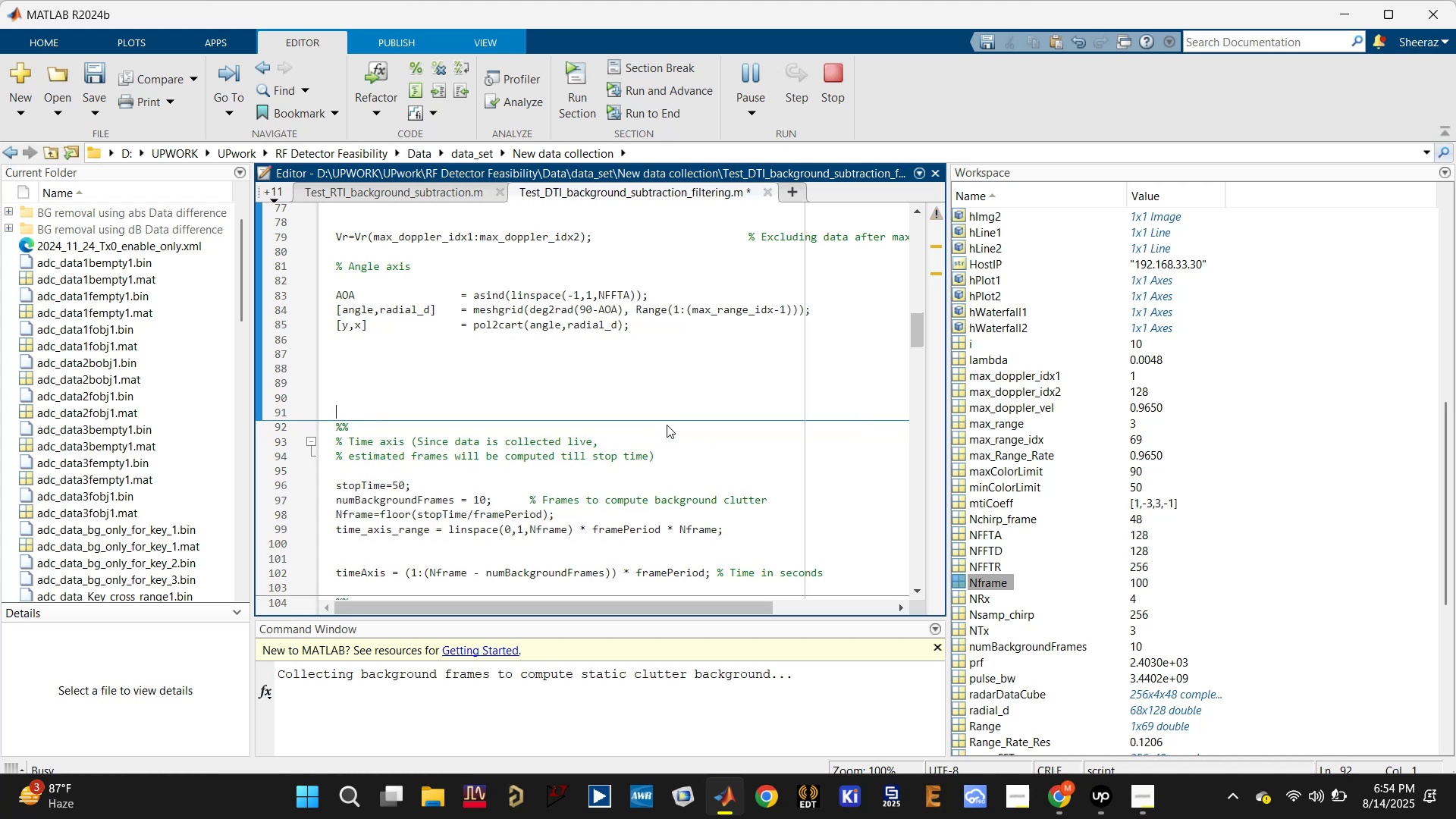 
key(Backspace)
 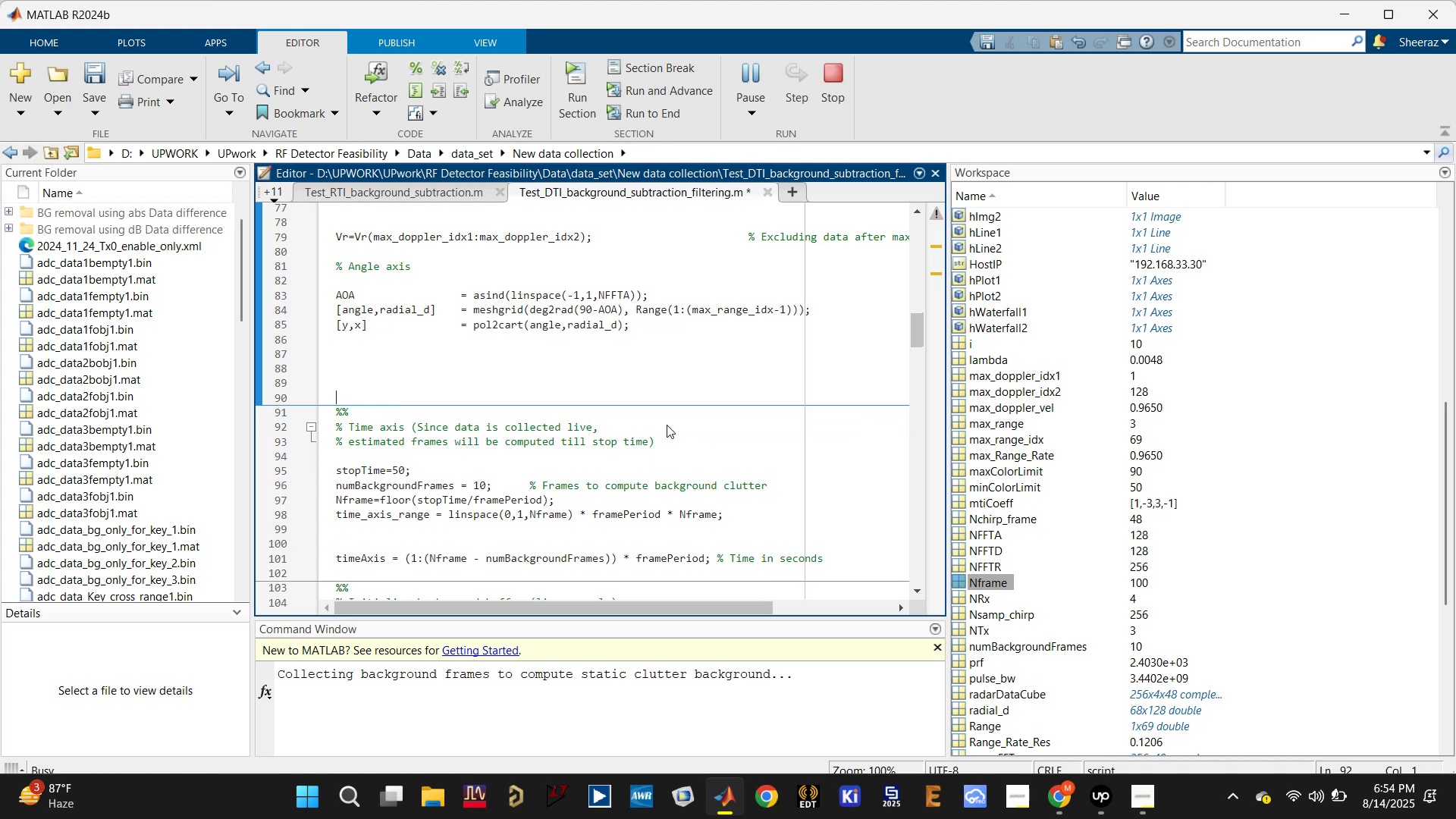 
key(Backspace)
 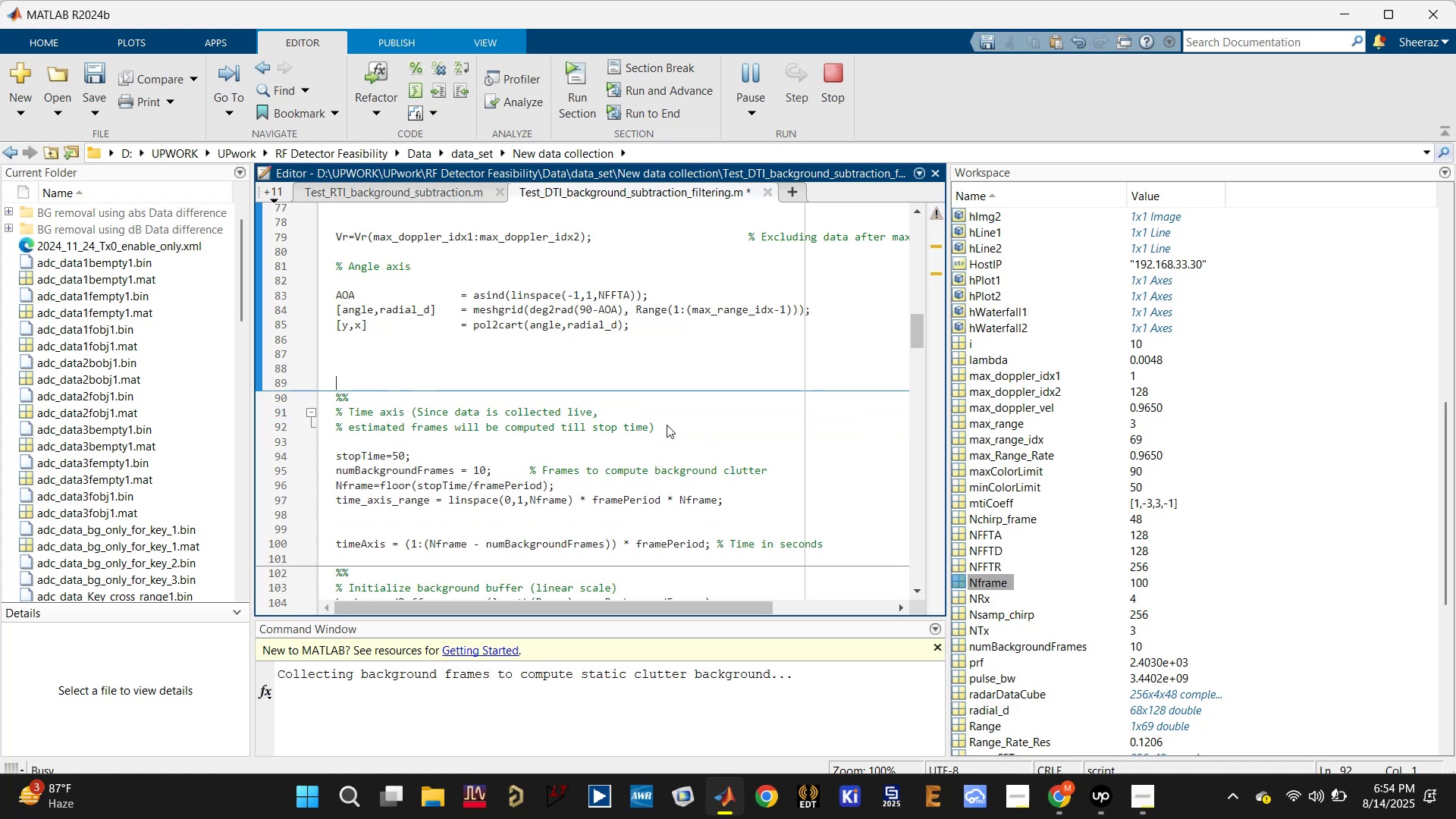 
key(Backspace)
 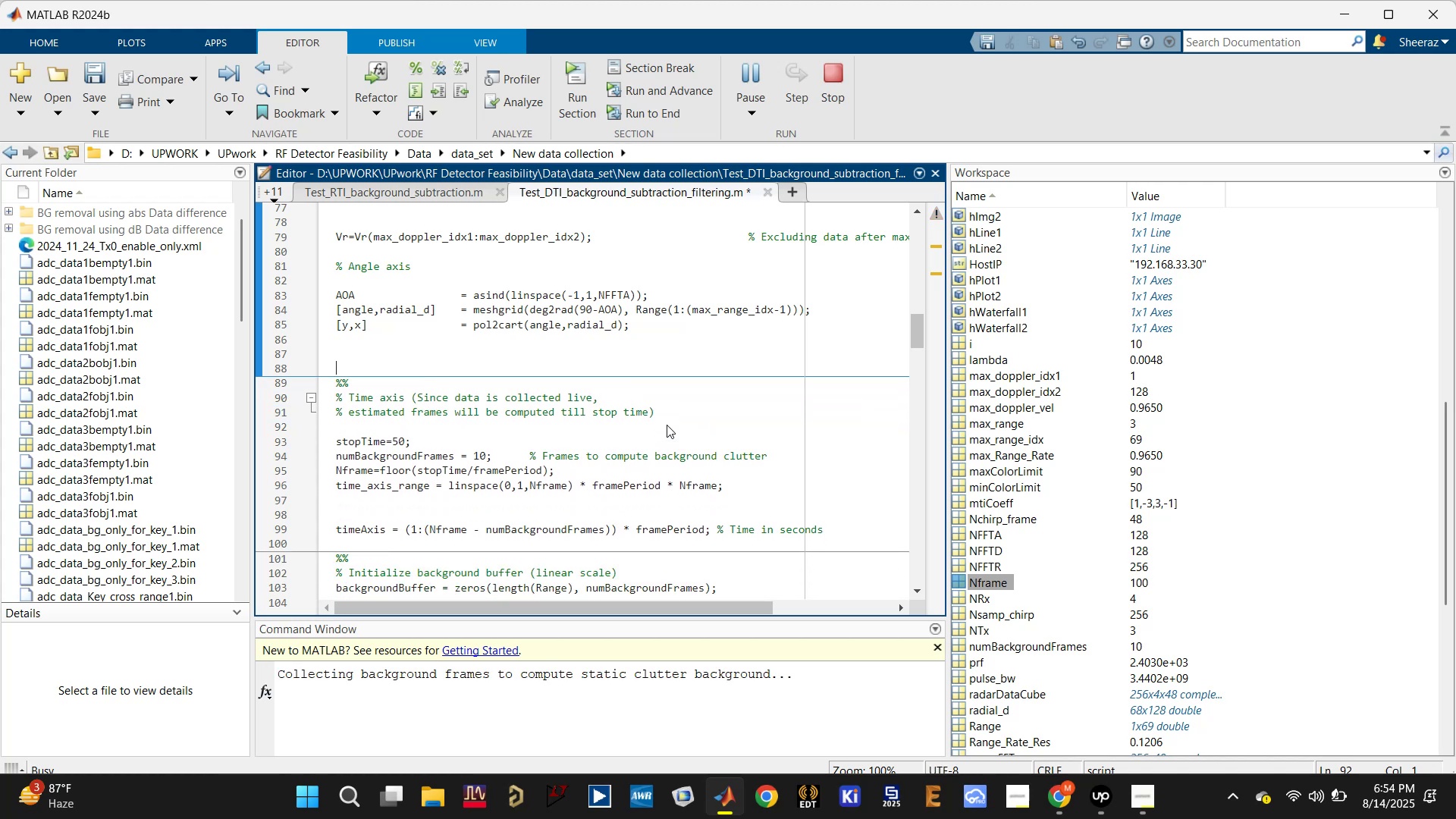 
key(Backspace)
 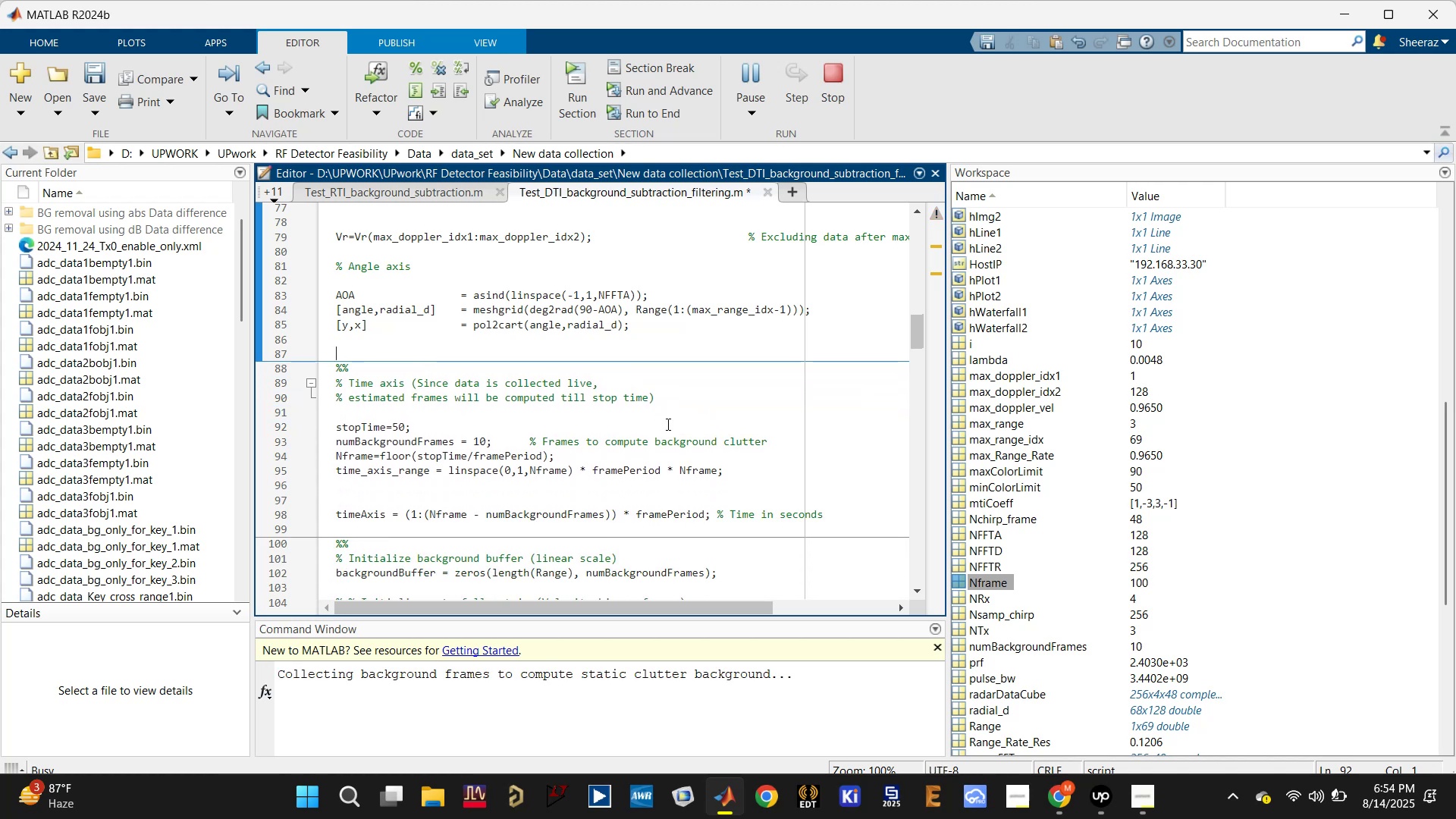 
key(Backspace)
 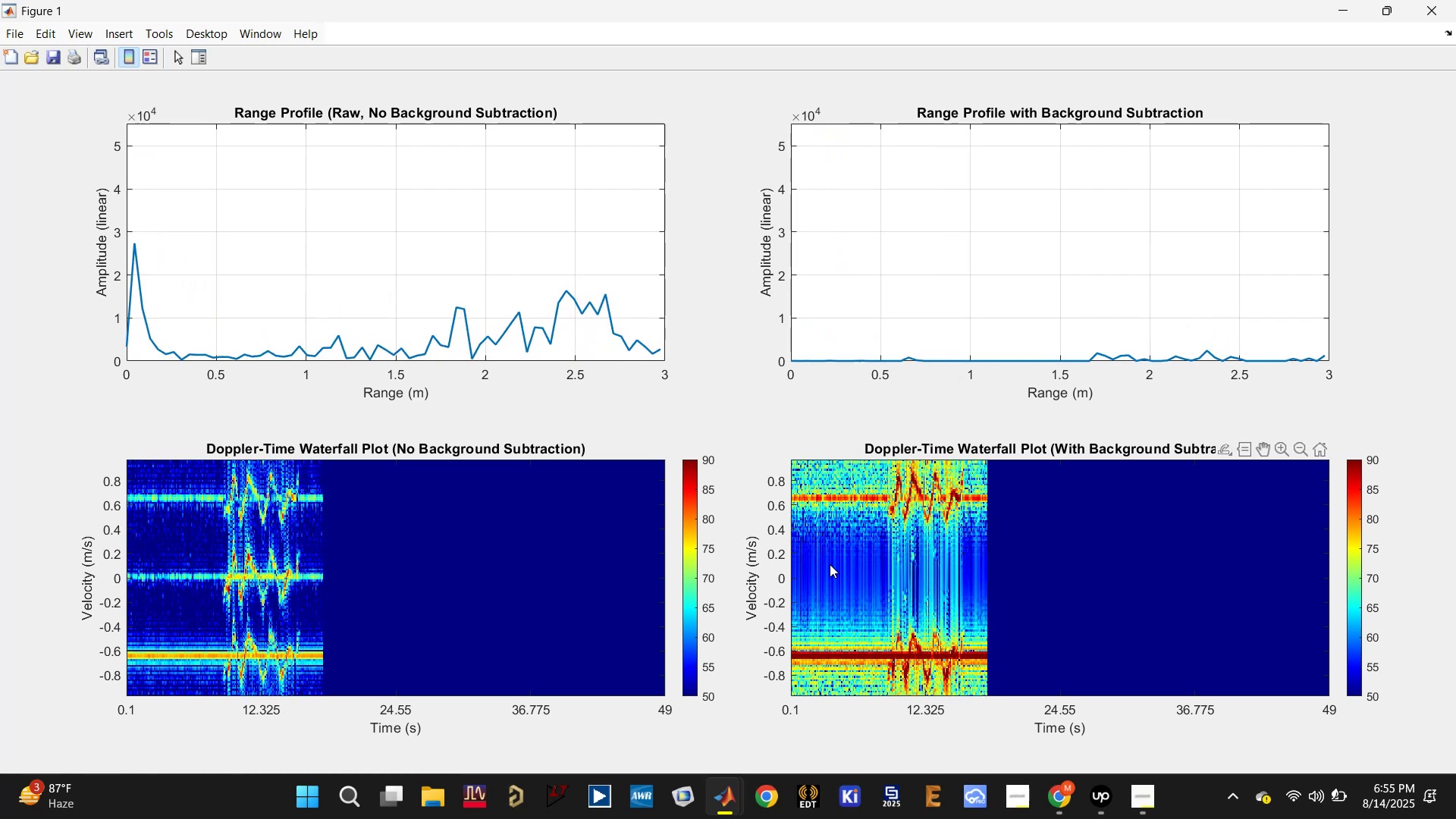 
wait(24.56)
 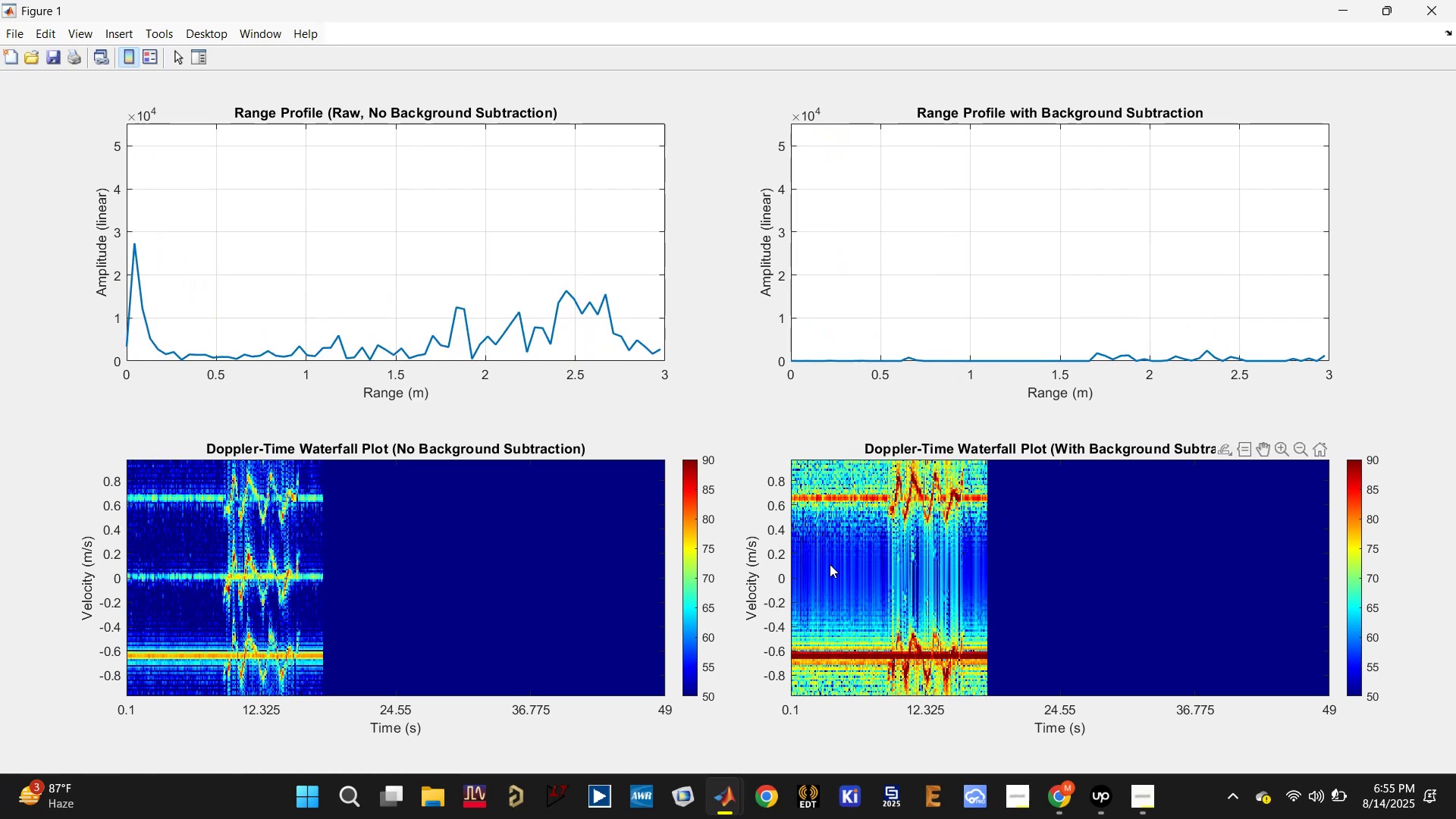 
left_click([1432, 8])
 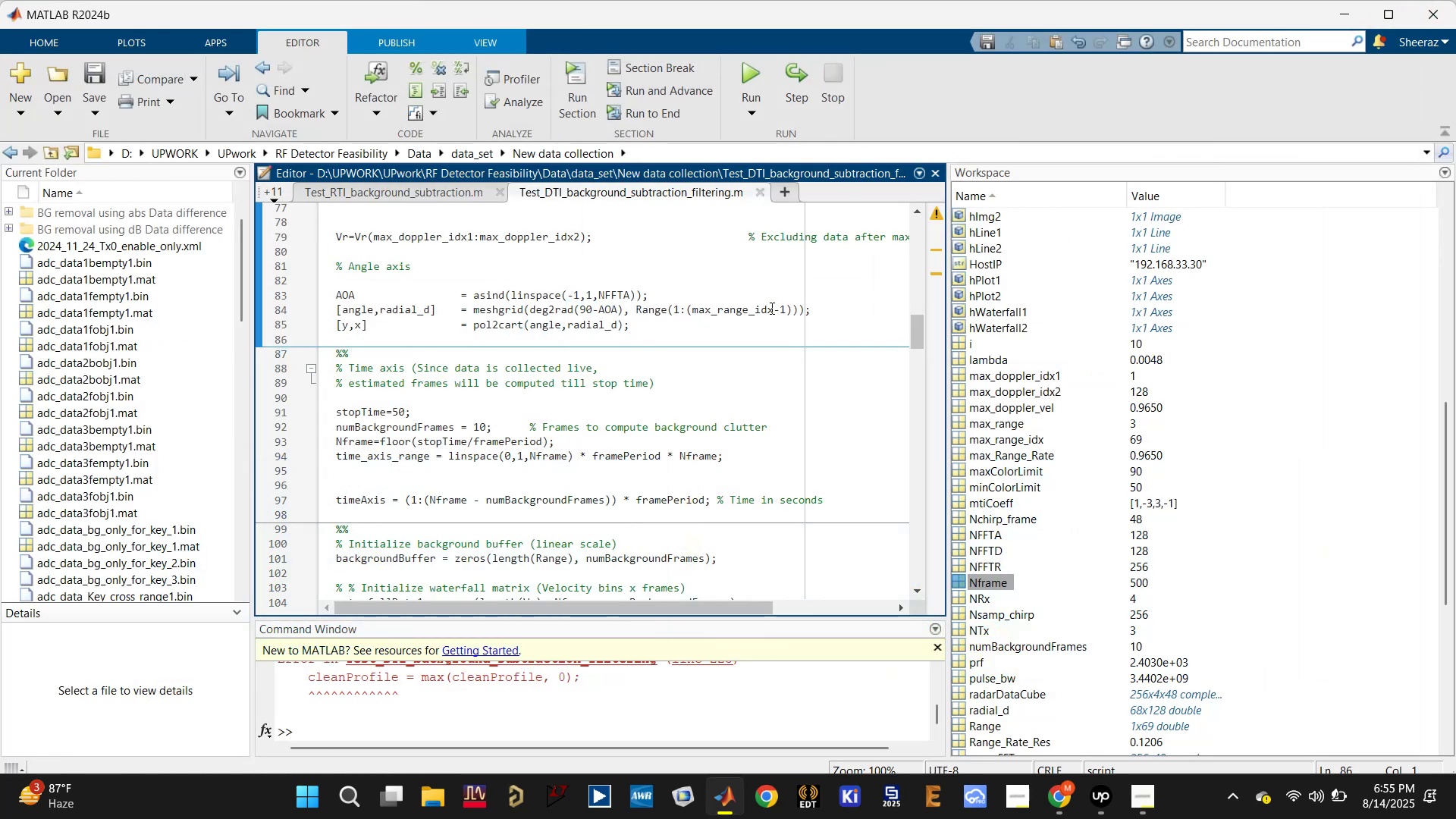 
left_click([767, 370])
 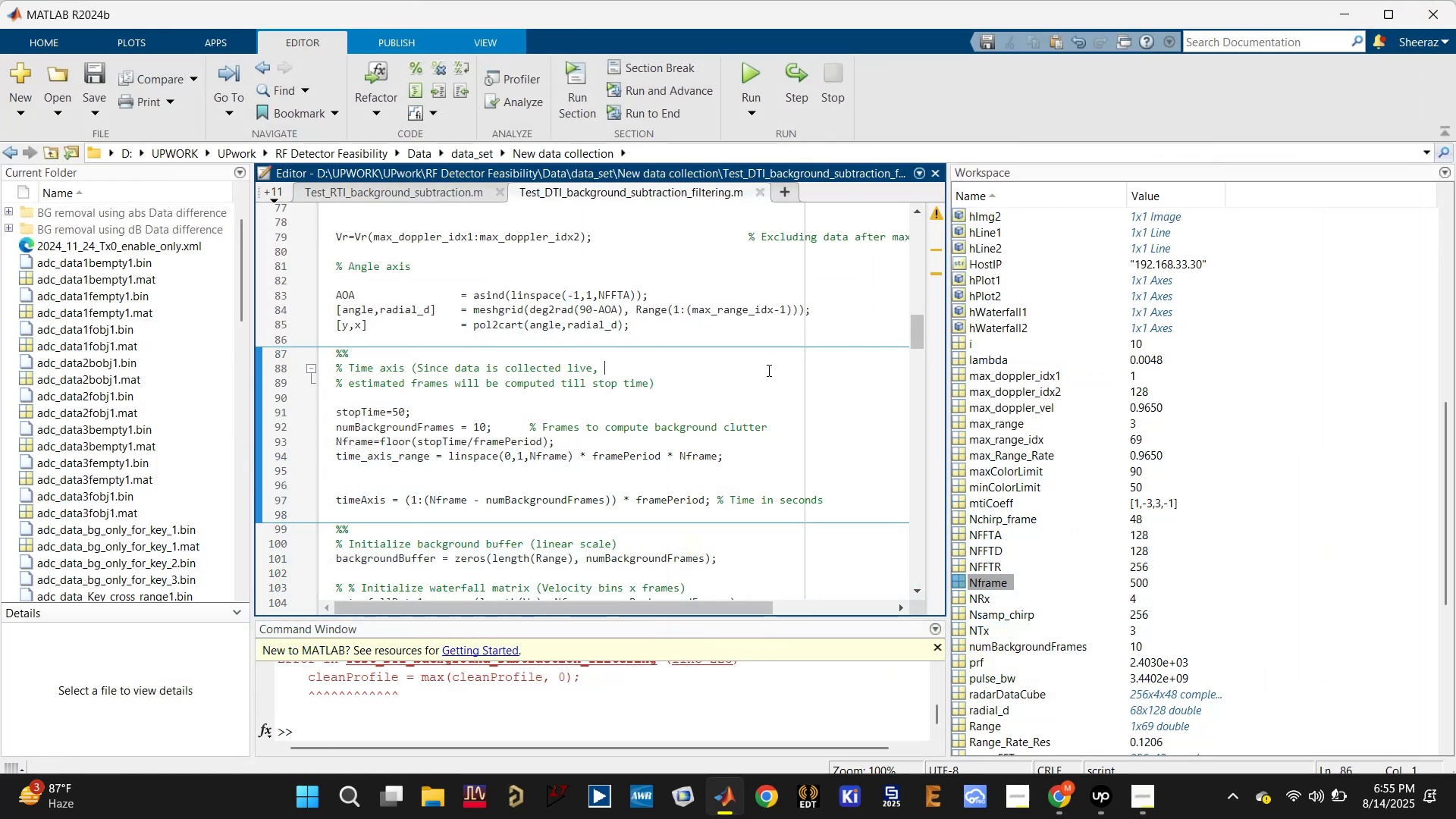 
scroll: coordinate [764, 378], scroll_direction: down, amount: 4.0
 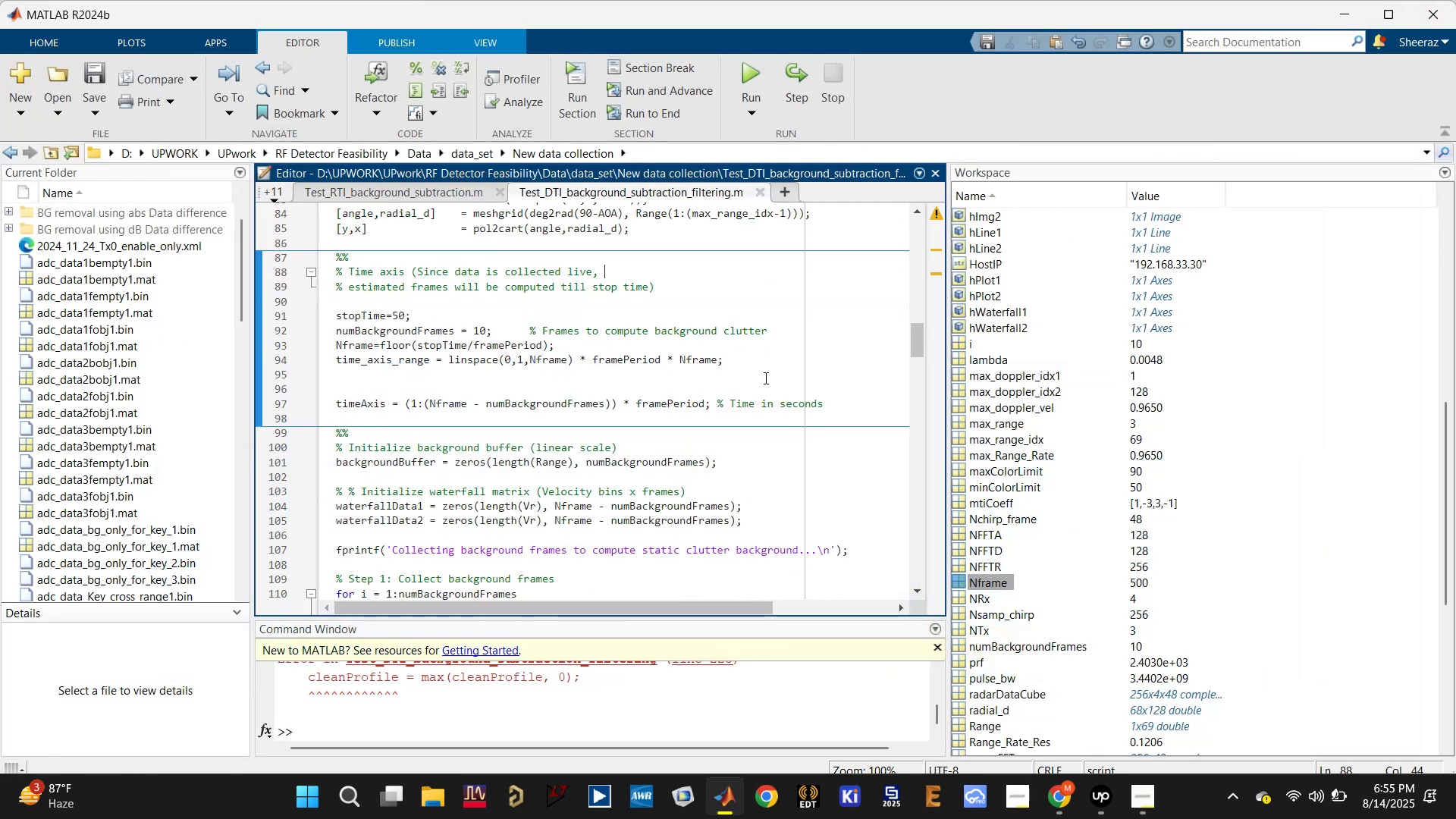 
key(Control+Z)
 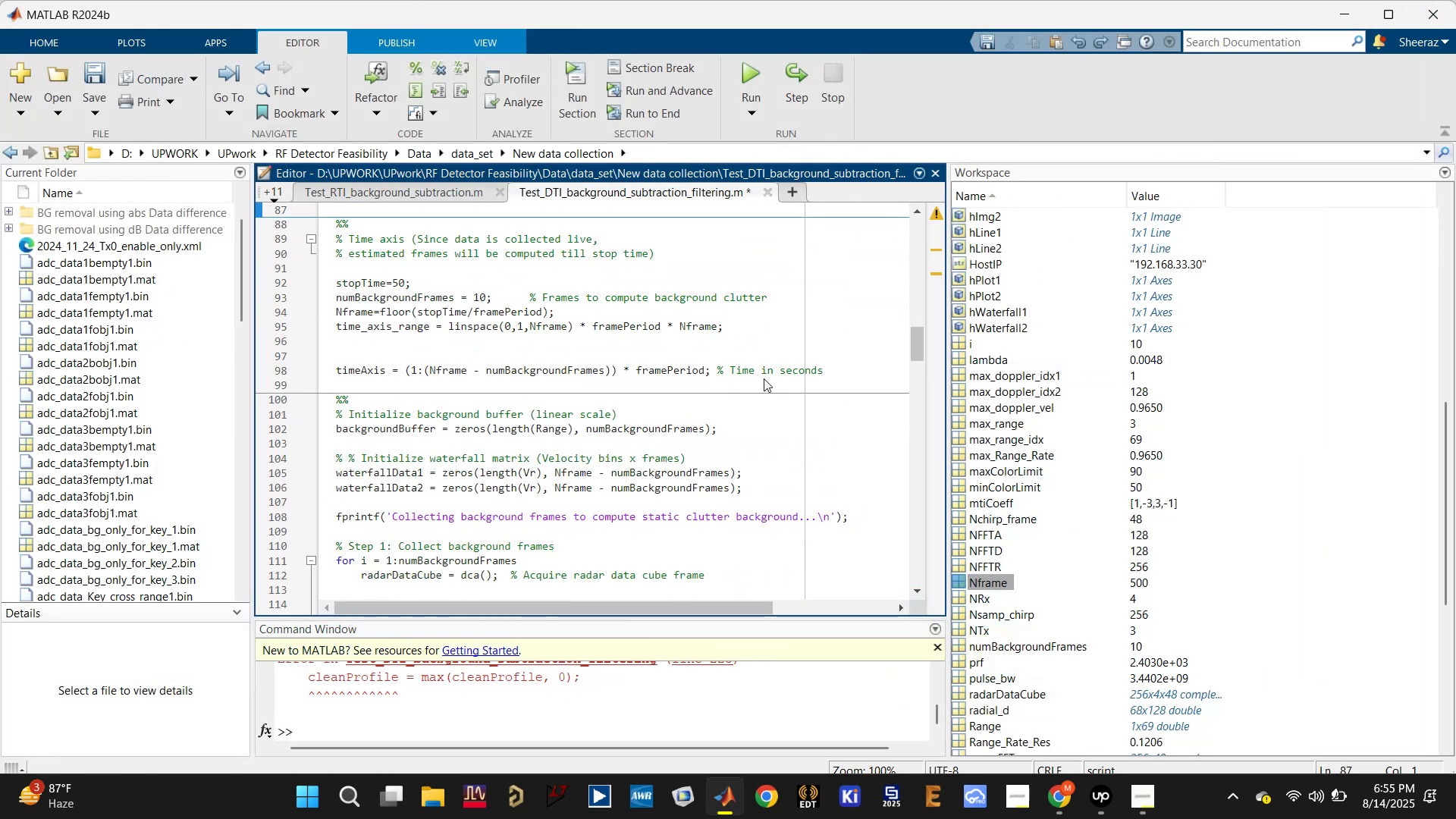 
scroll: coordinate [764, 378], scroll_direction: up, amount: 2.0
 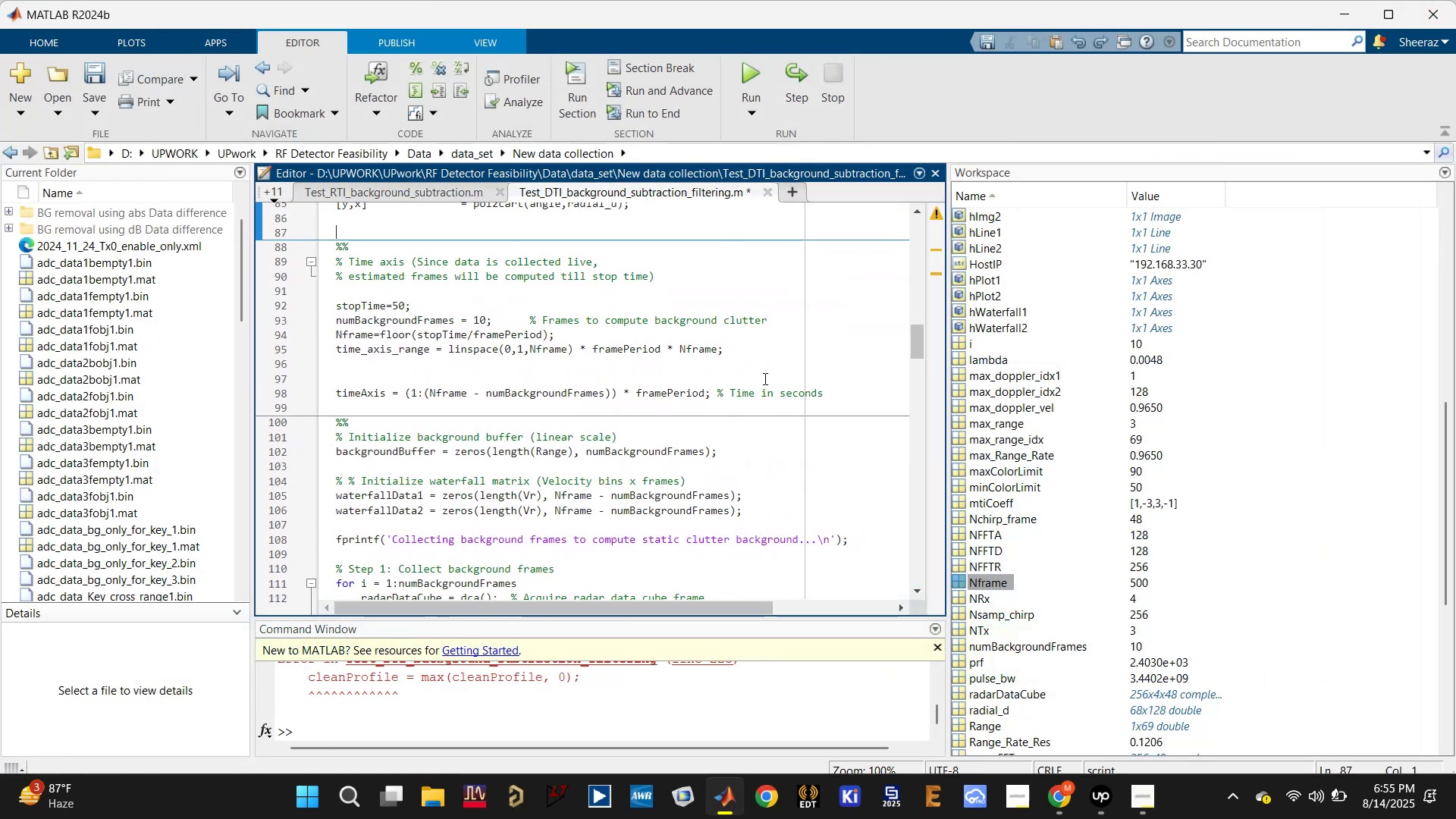 
key(Control+Z)
 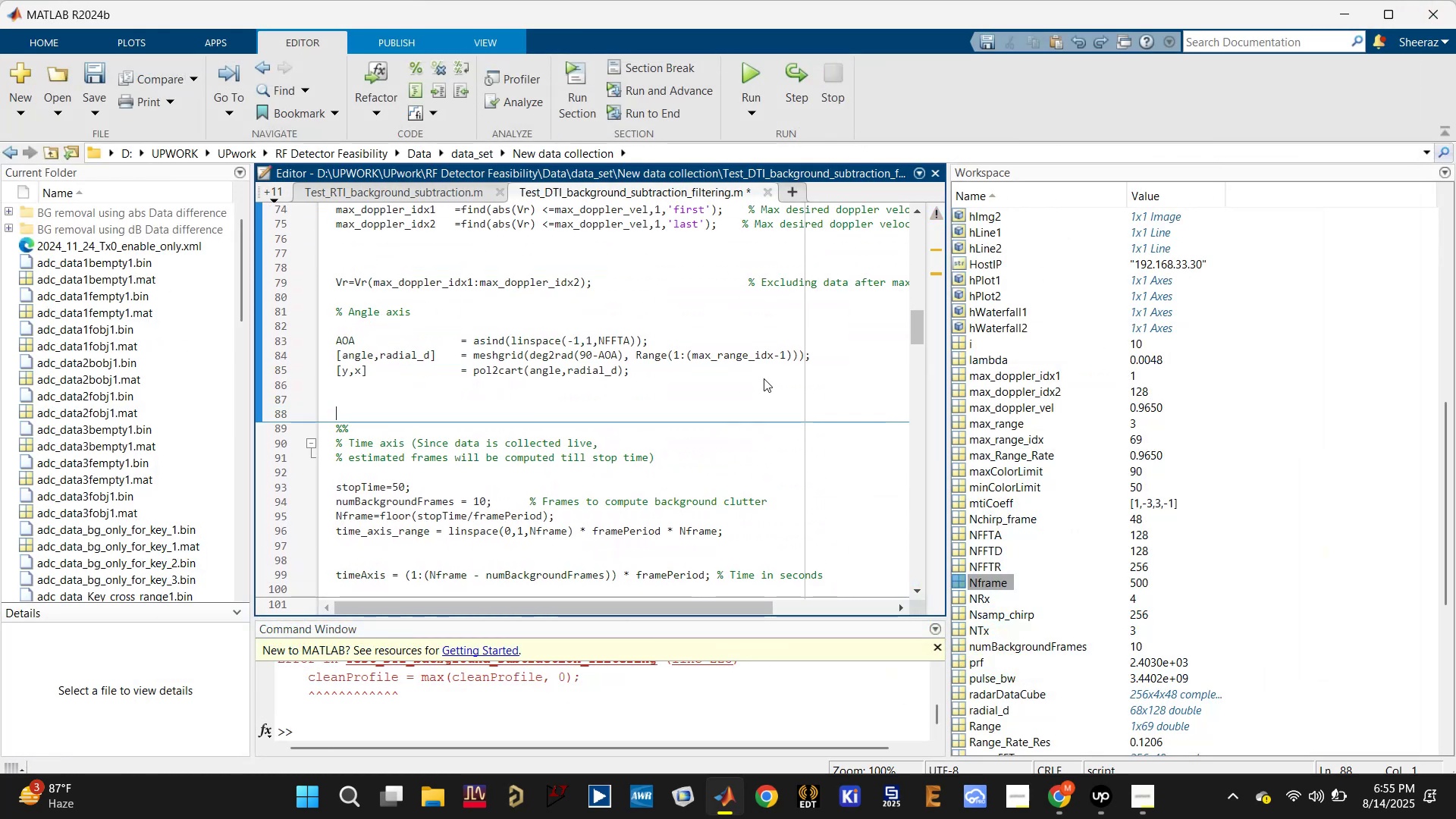 
key(Control+Z)
 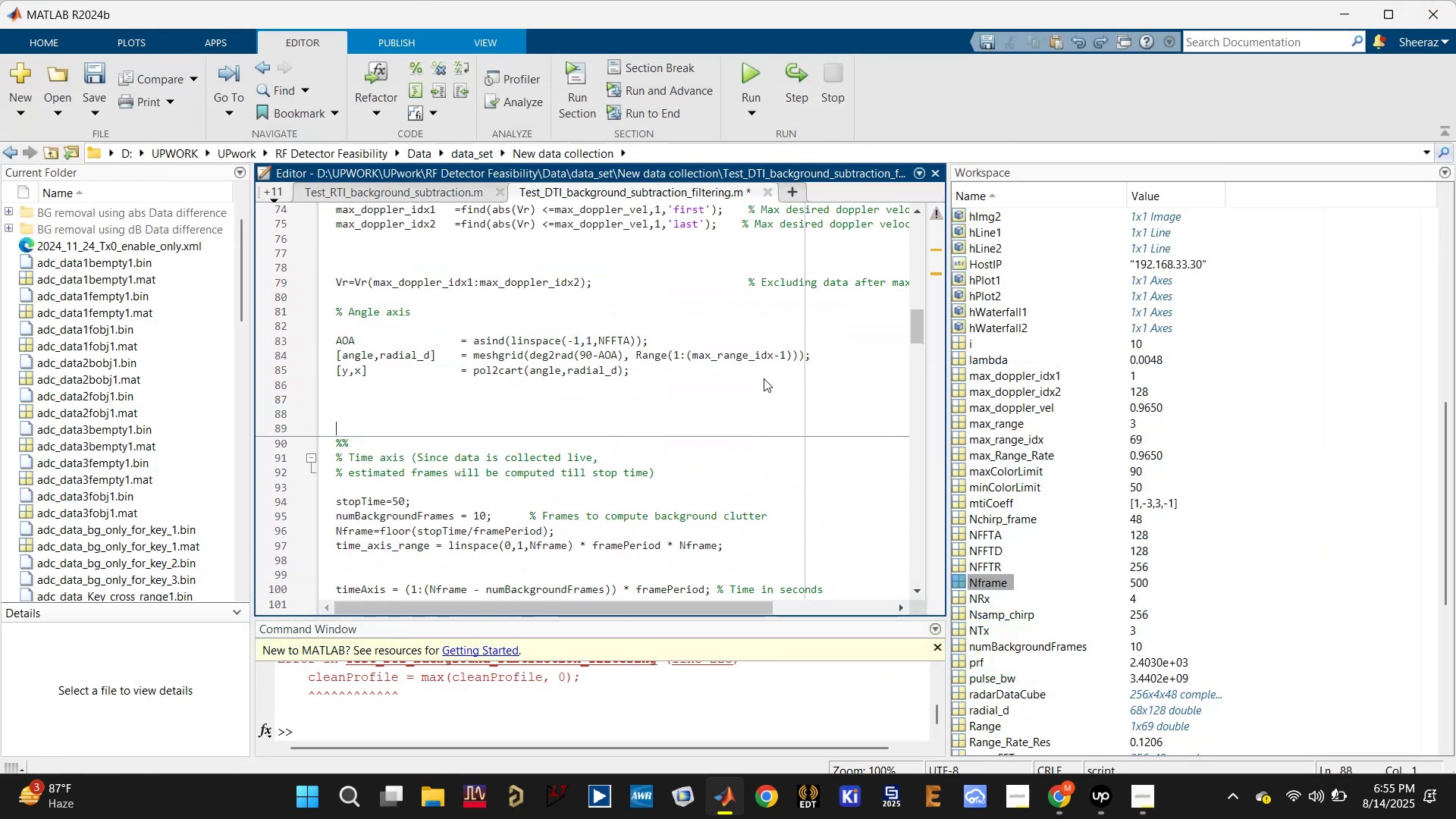 
key(Control+Z)
 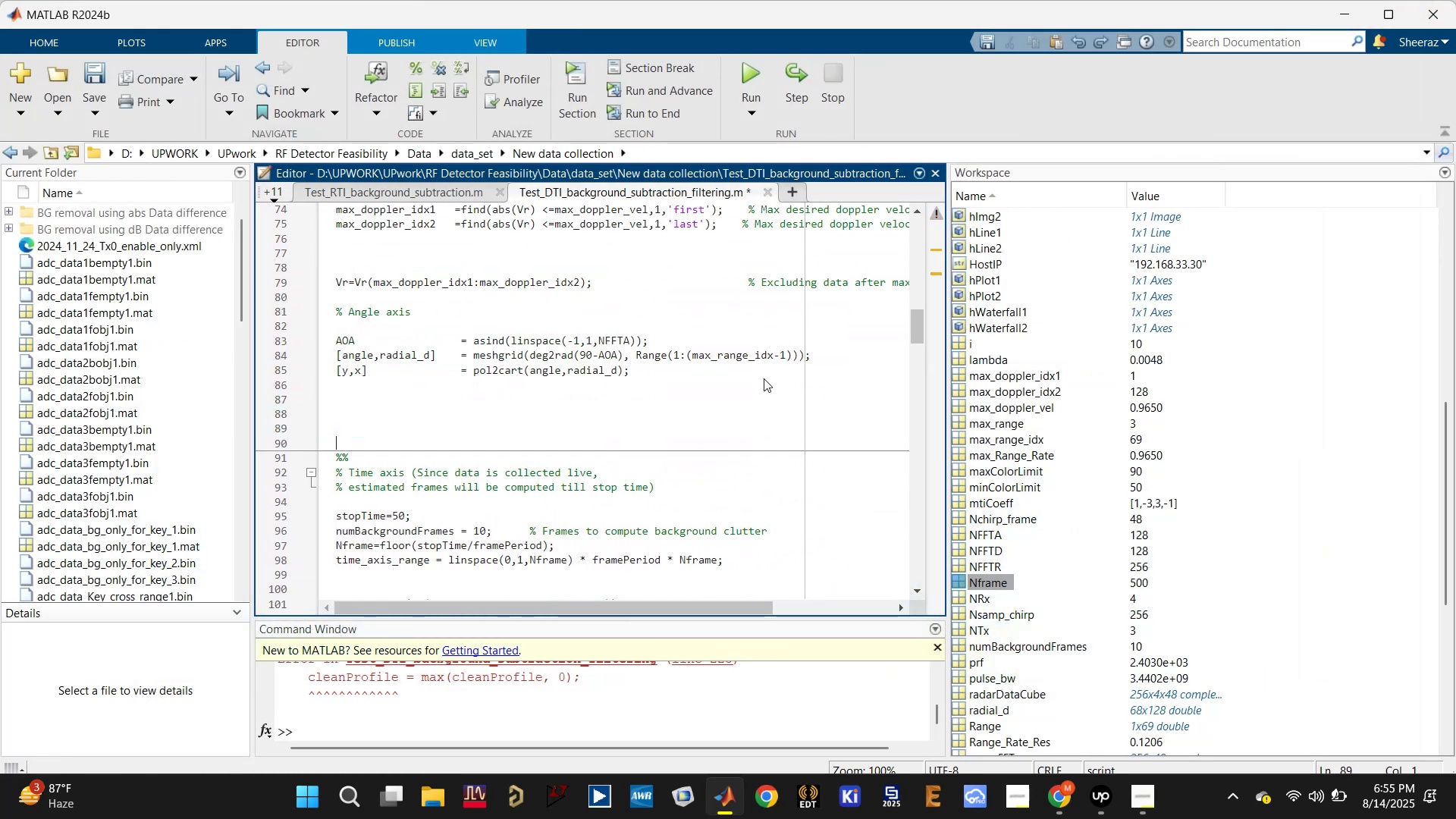 
scroll: coordinate [764, 378], scroll_direction: down, amount: 4.0
 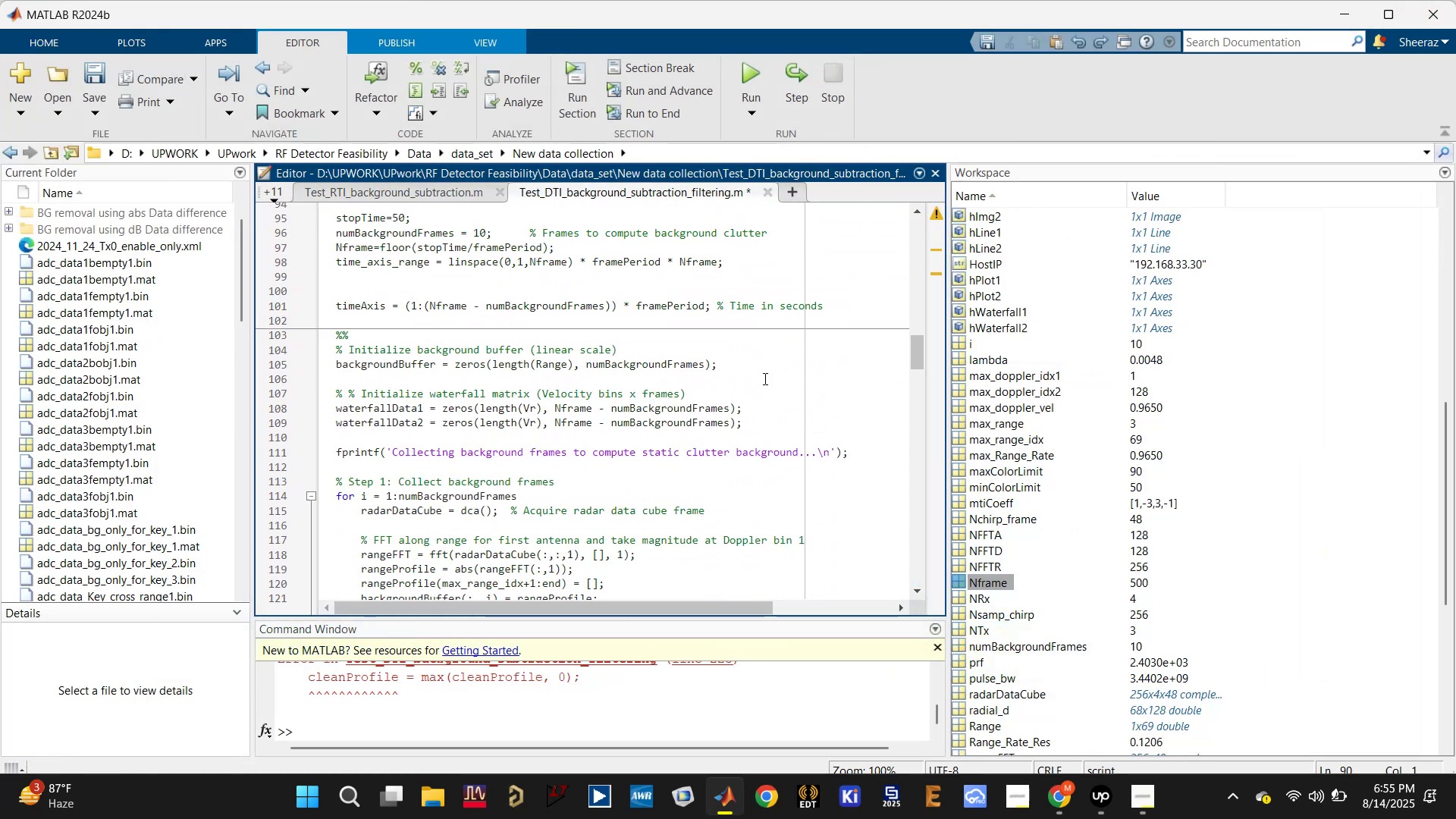 
key(Control+Z)
 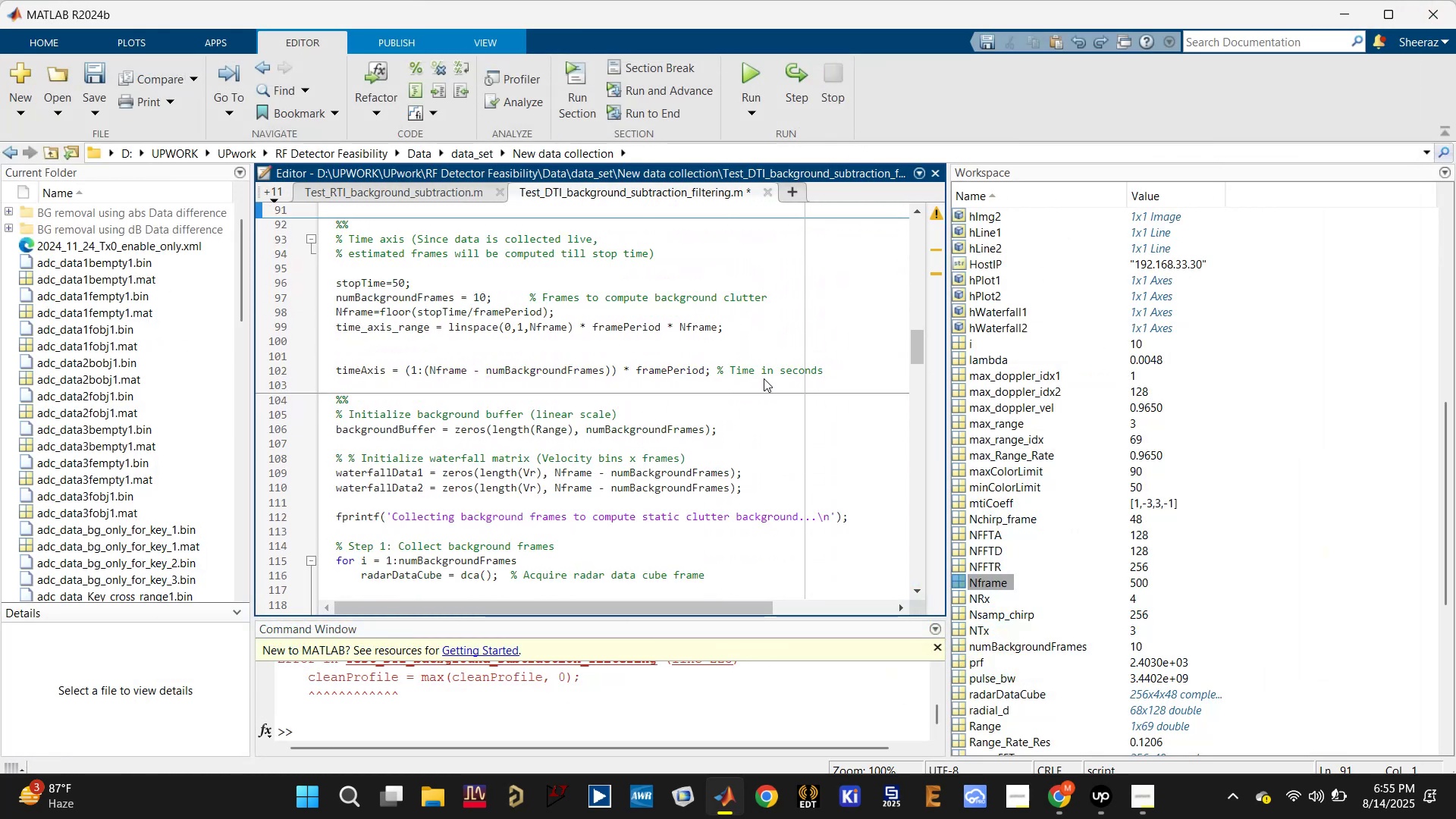 
key(Control+Z)
 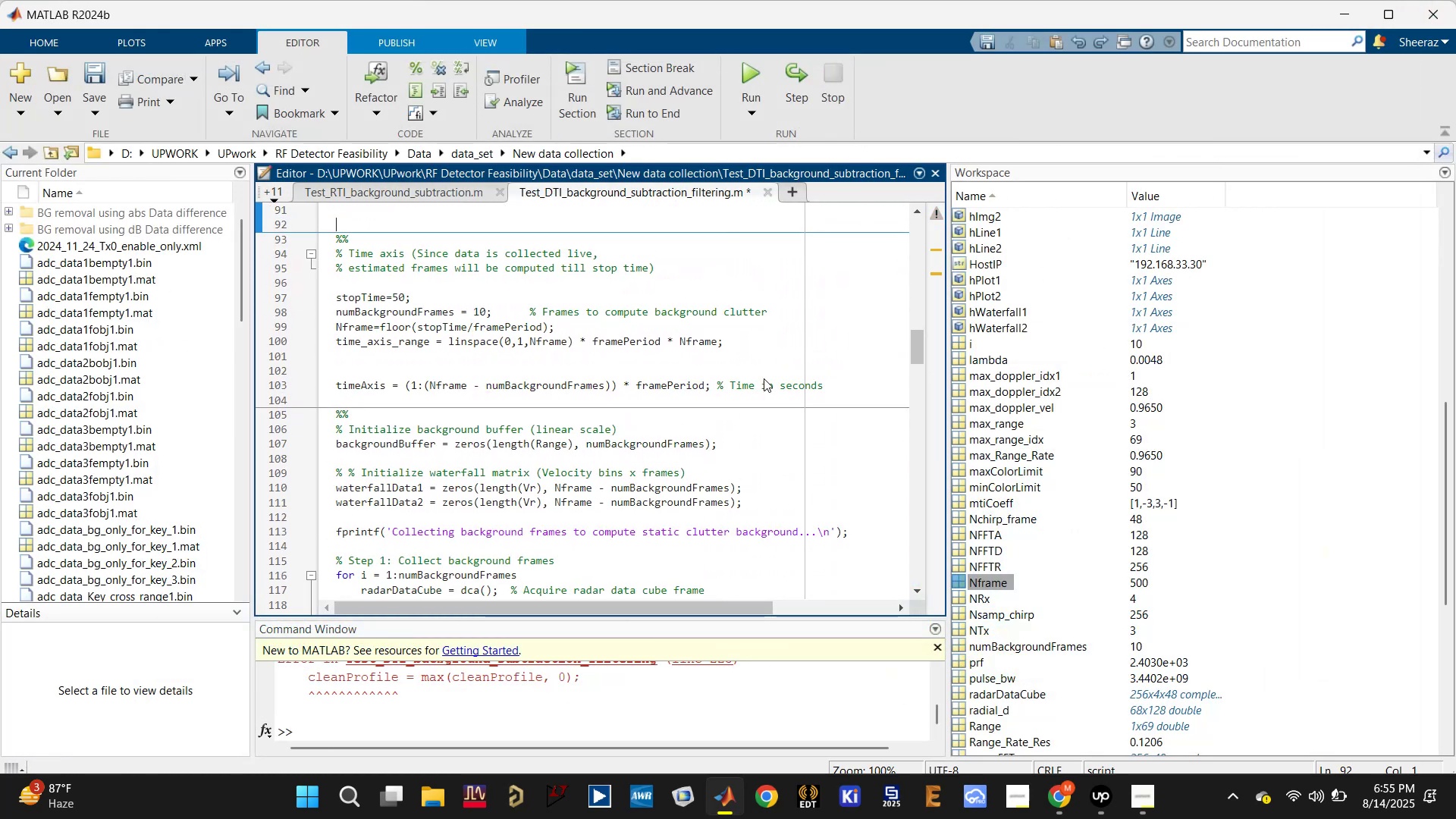 
scroll: coordinate [764, 378], scroll_direction: down, amount: 4.0
 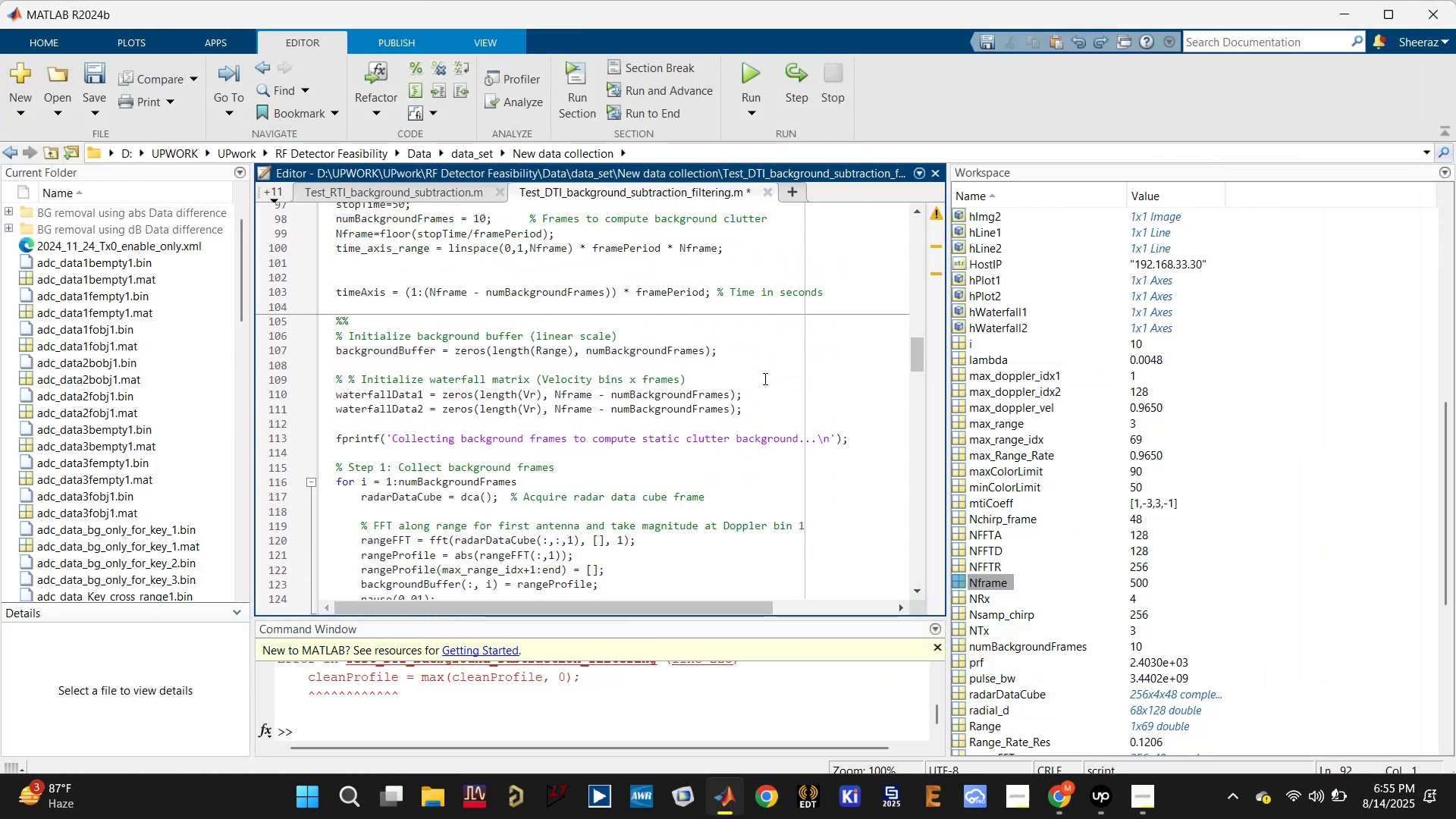 
key(Control+Z)
 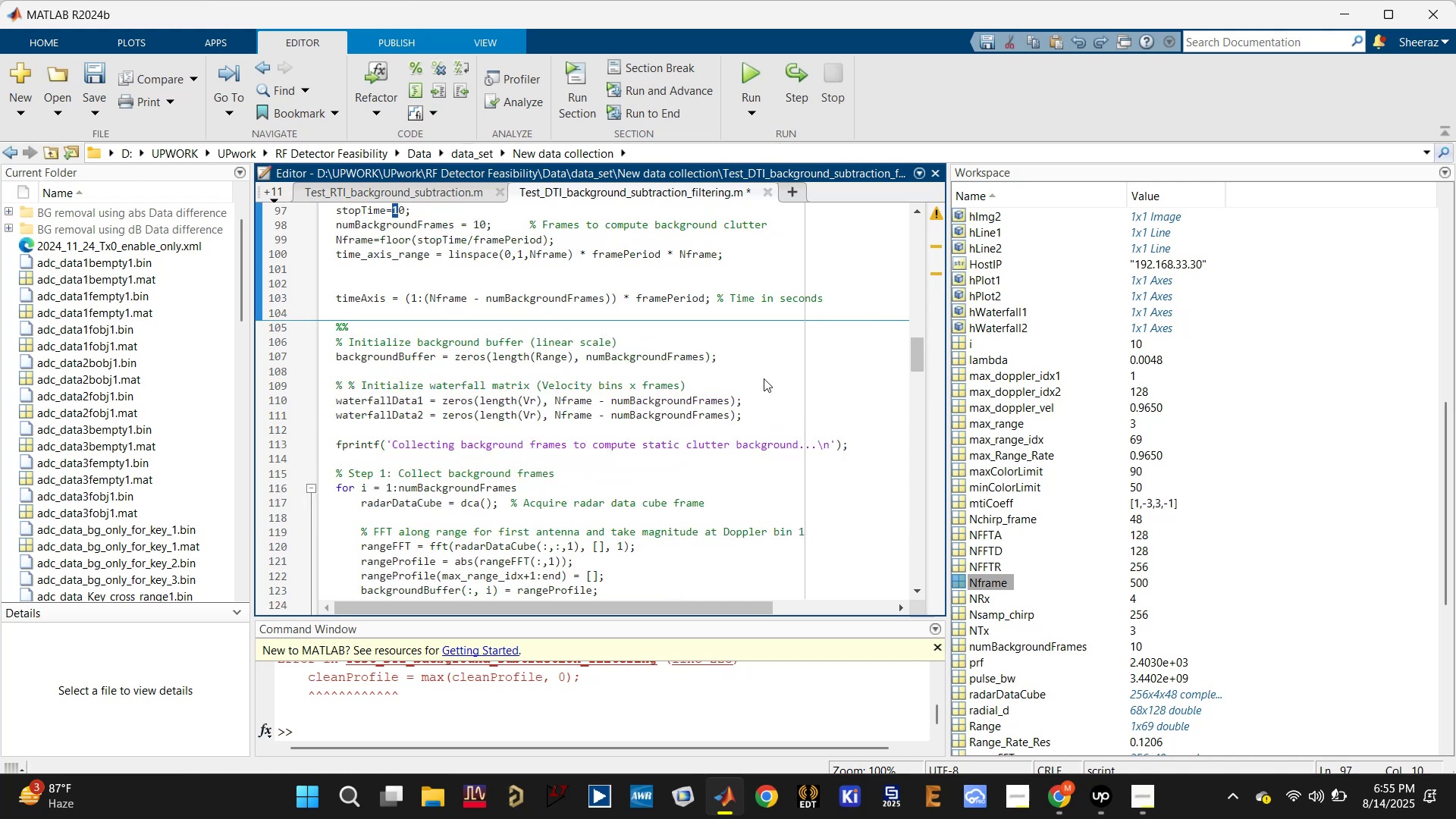 
key(Control+Z)
 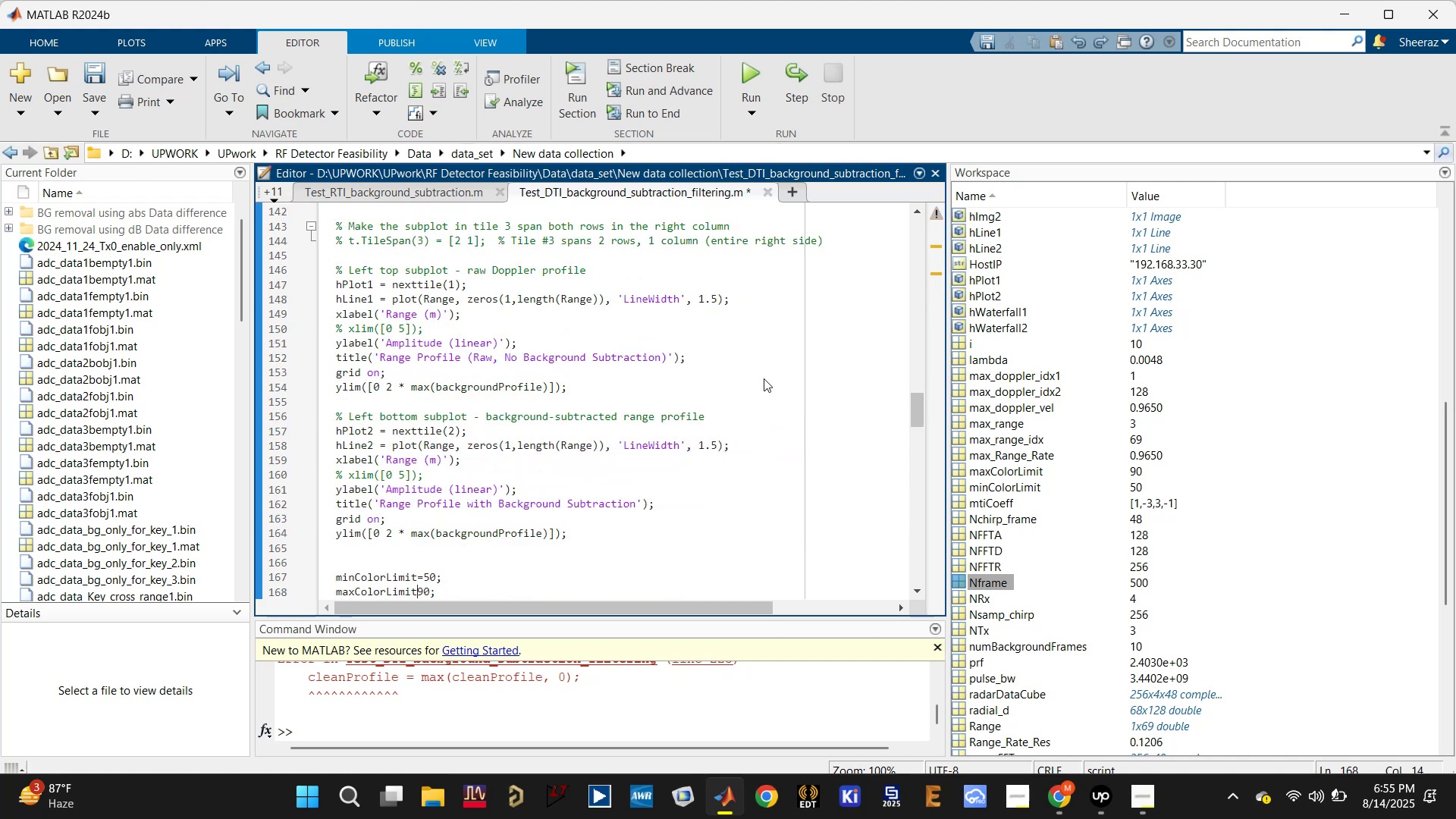 
scroll: coordinate [764, 378], scroll_direction: down, amount: 2.0
 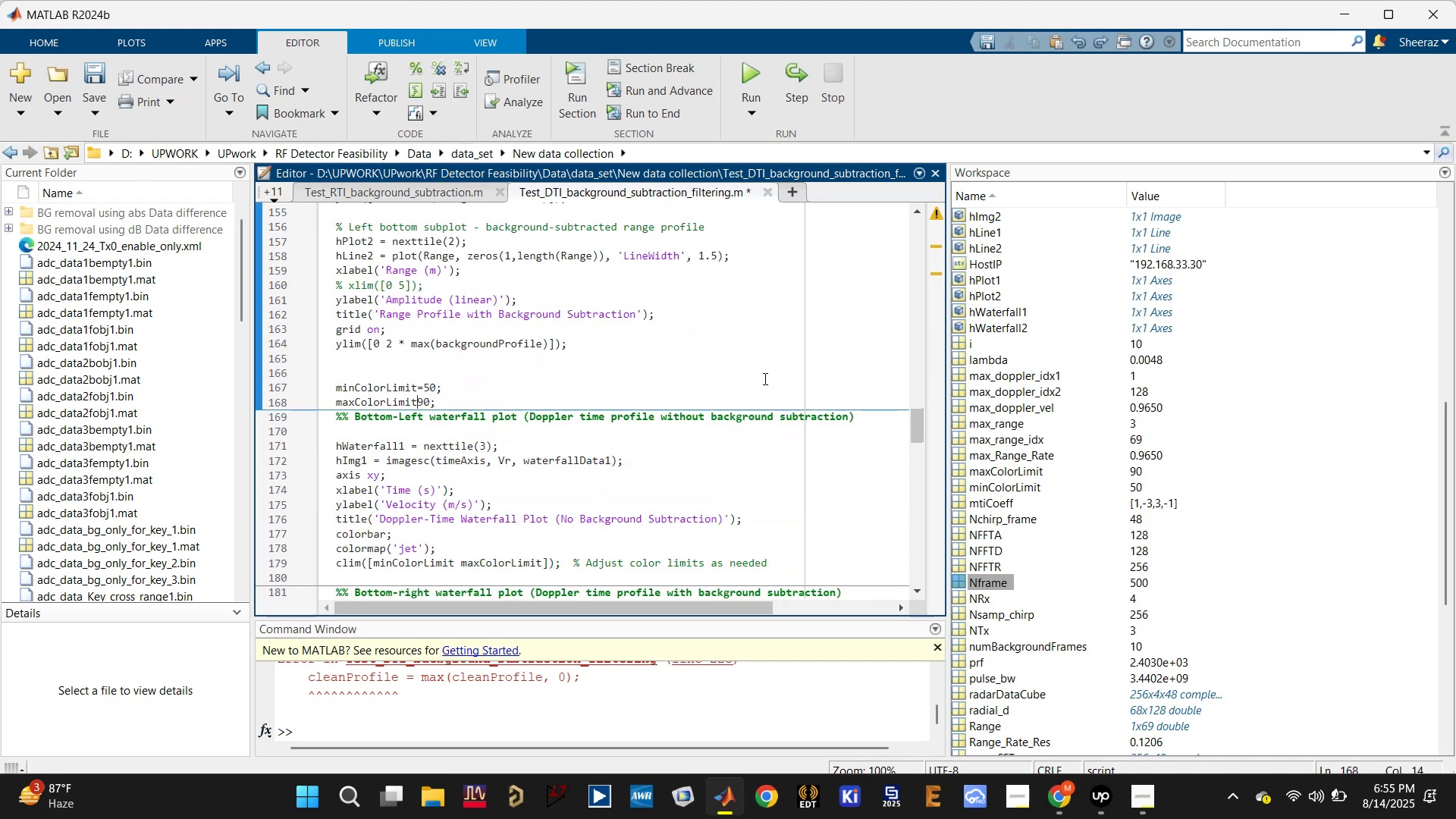 
key(Control+Z)
 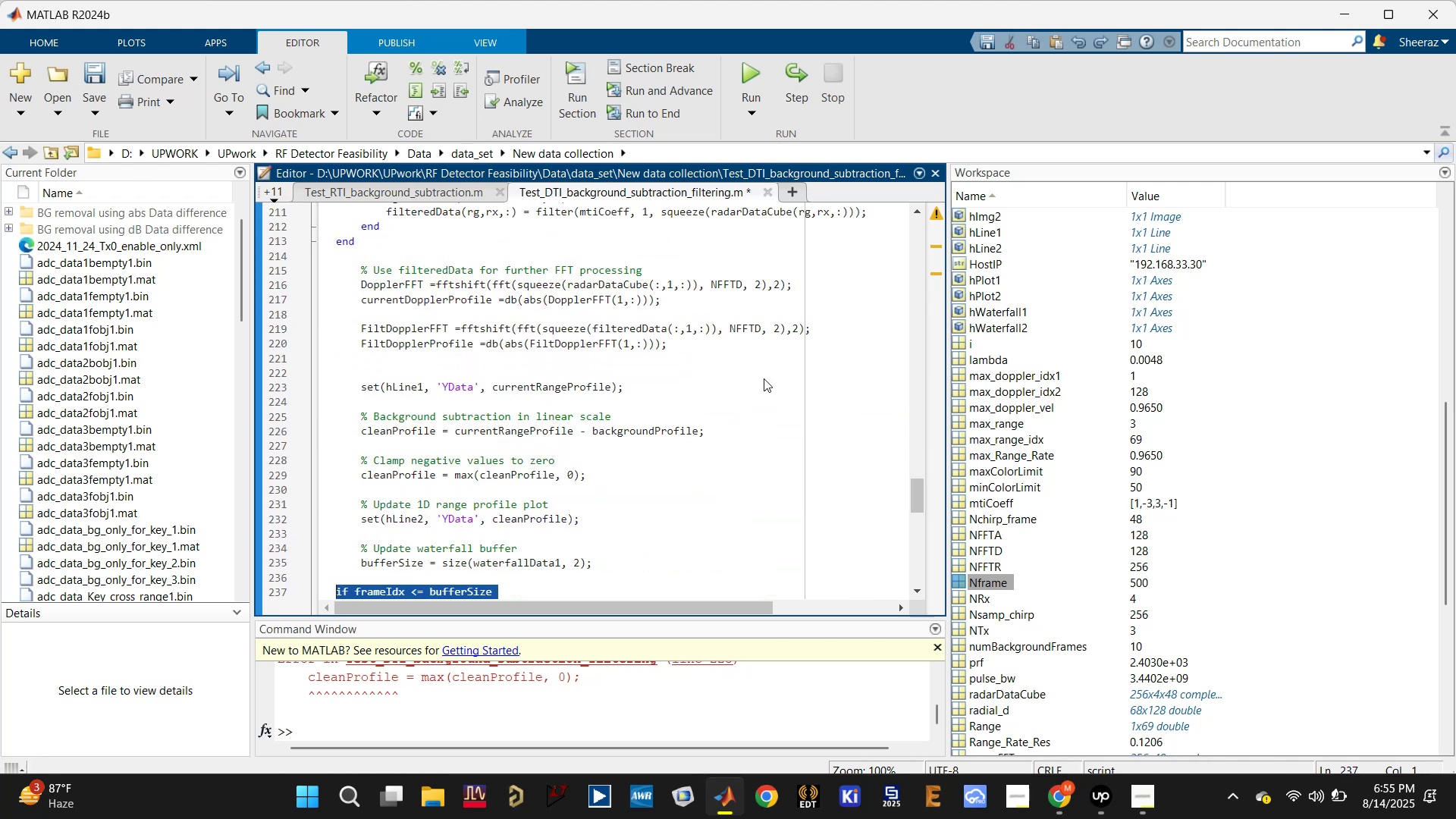 
scroll: coordinate [764, 378], scroll_direction: down, amount: 3.0
 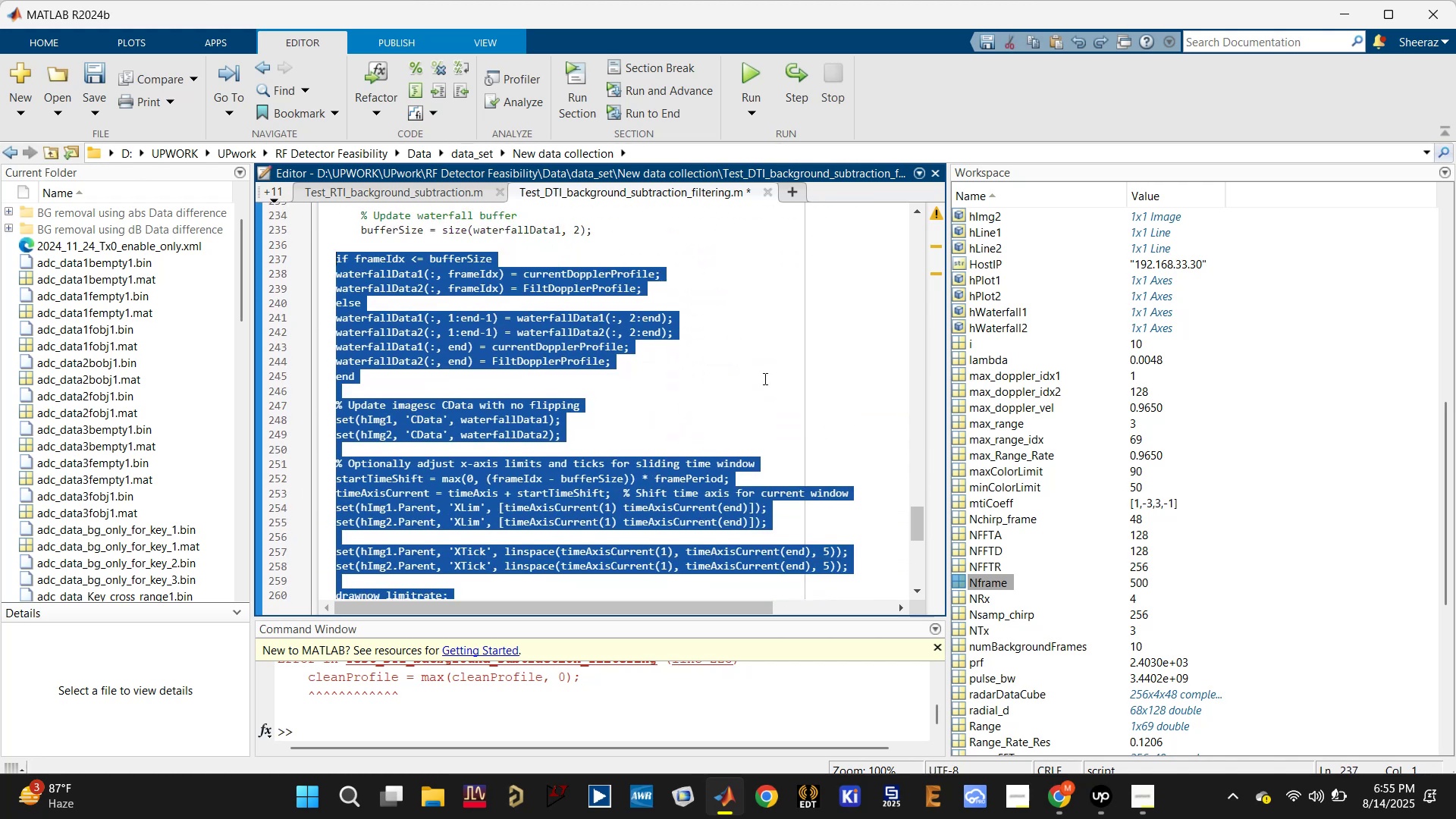 
key(Control+Z)
 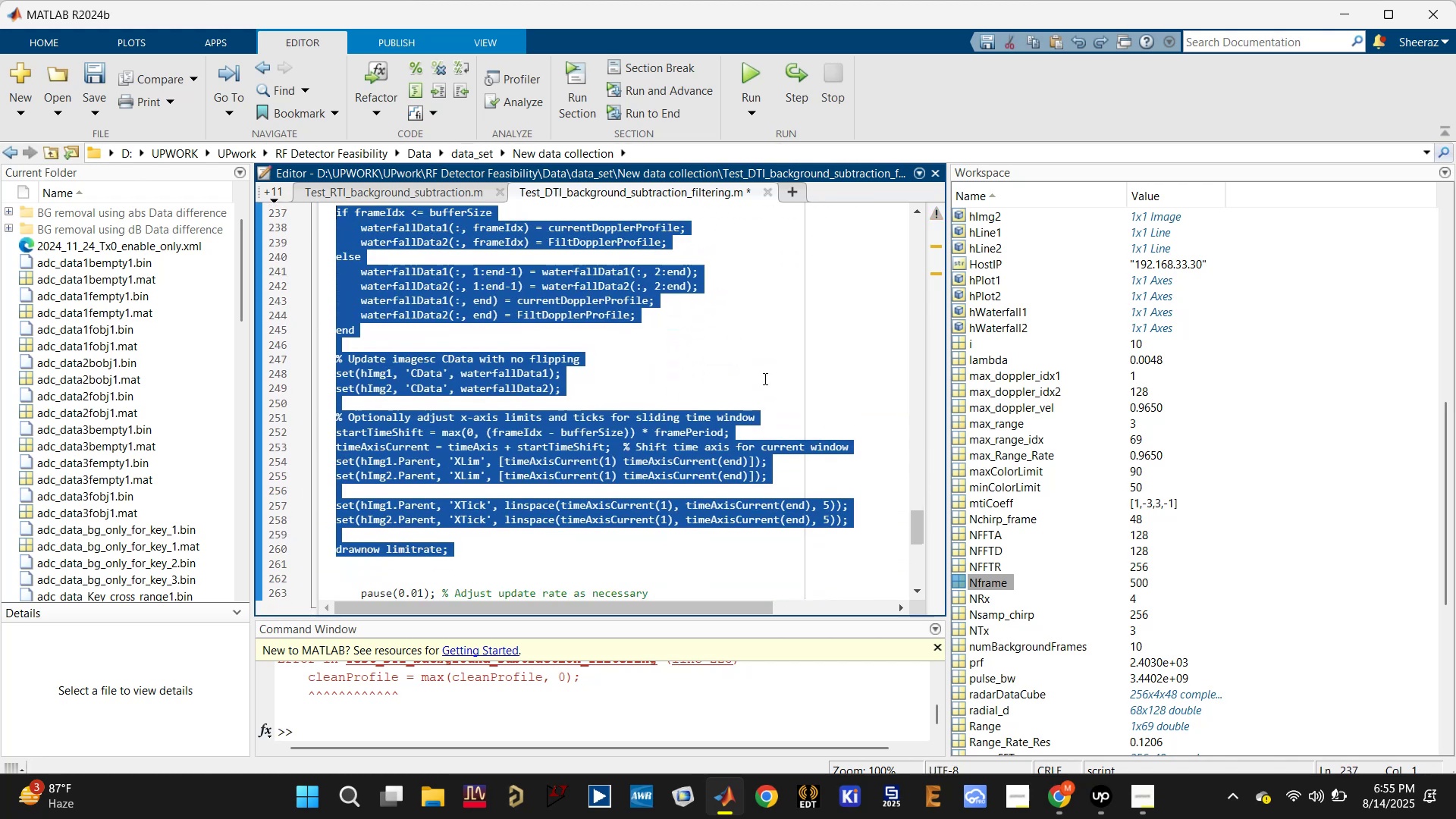 
scroll: coordinate [764, 378], scroll_direction: up, amount: 1.0
 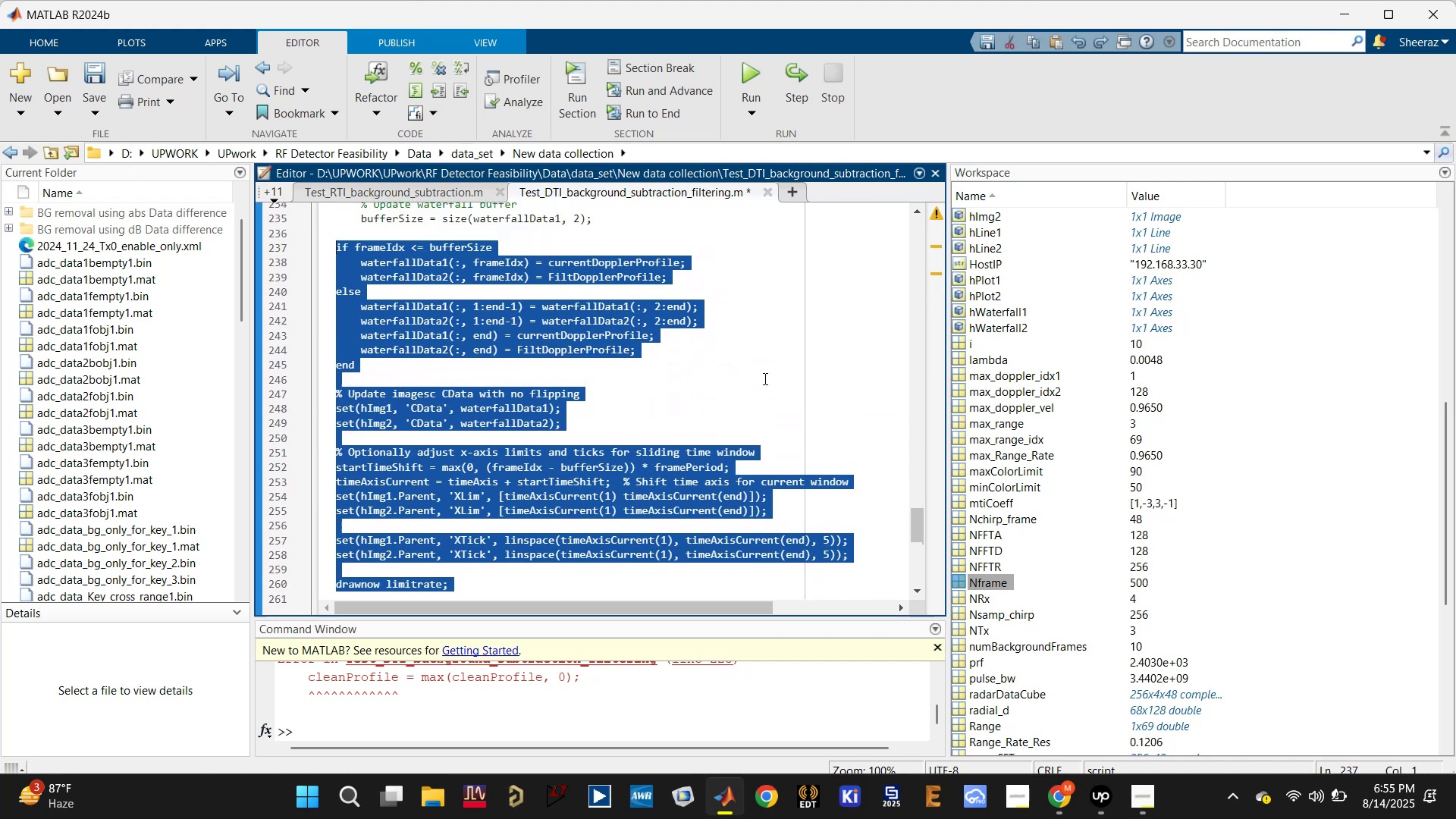 
key(Control+Z)
 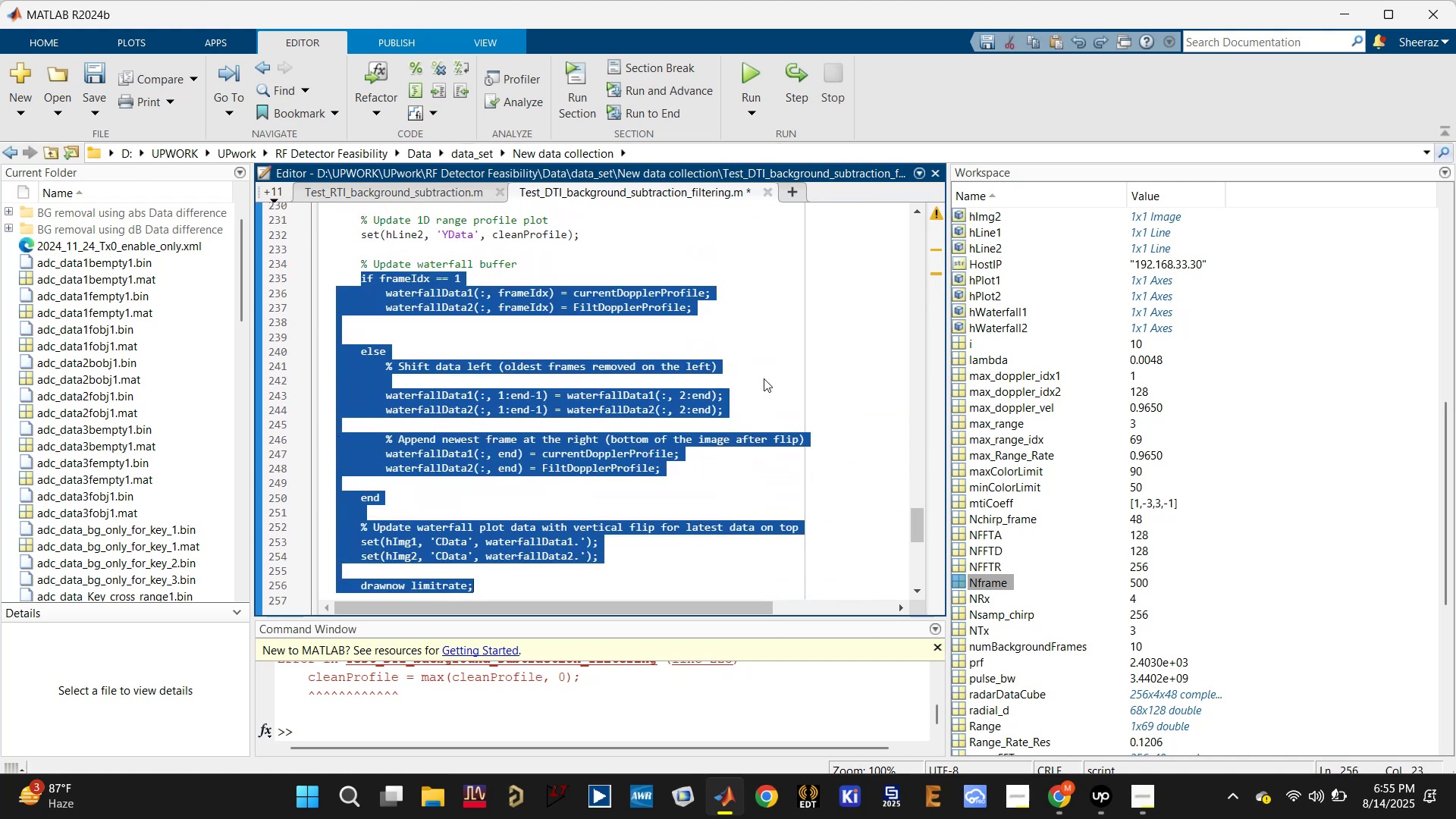 
left_click([795, 362])
 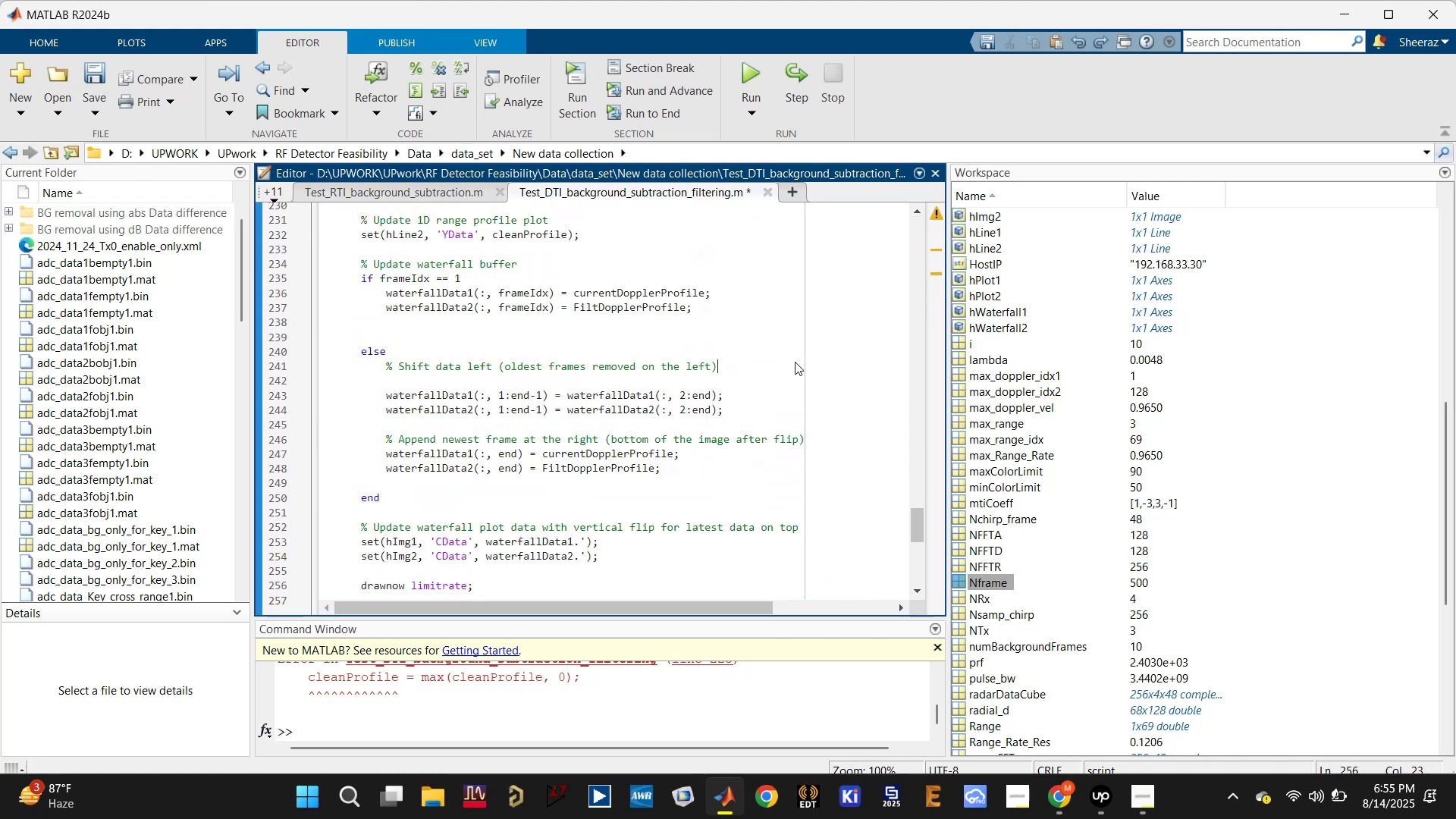 
key(Control+S)
 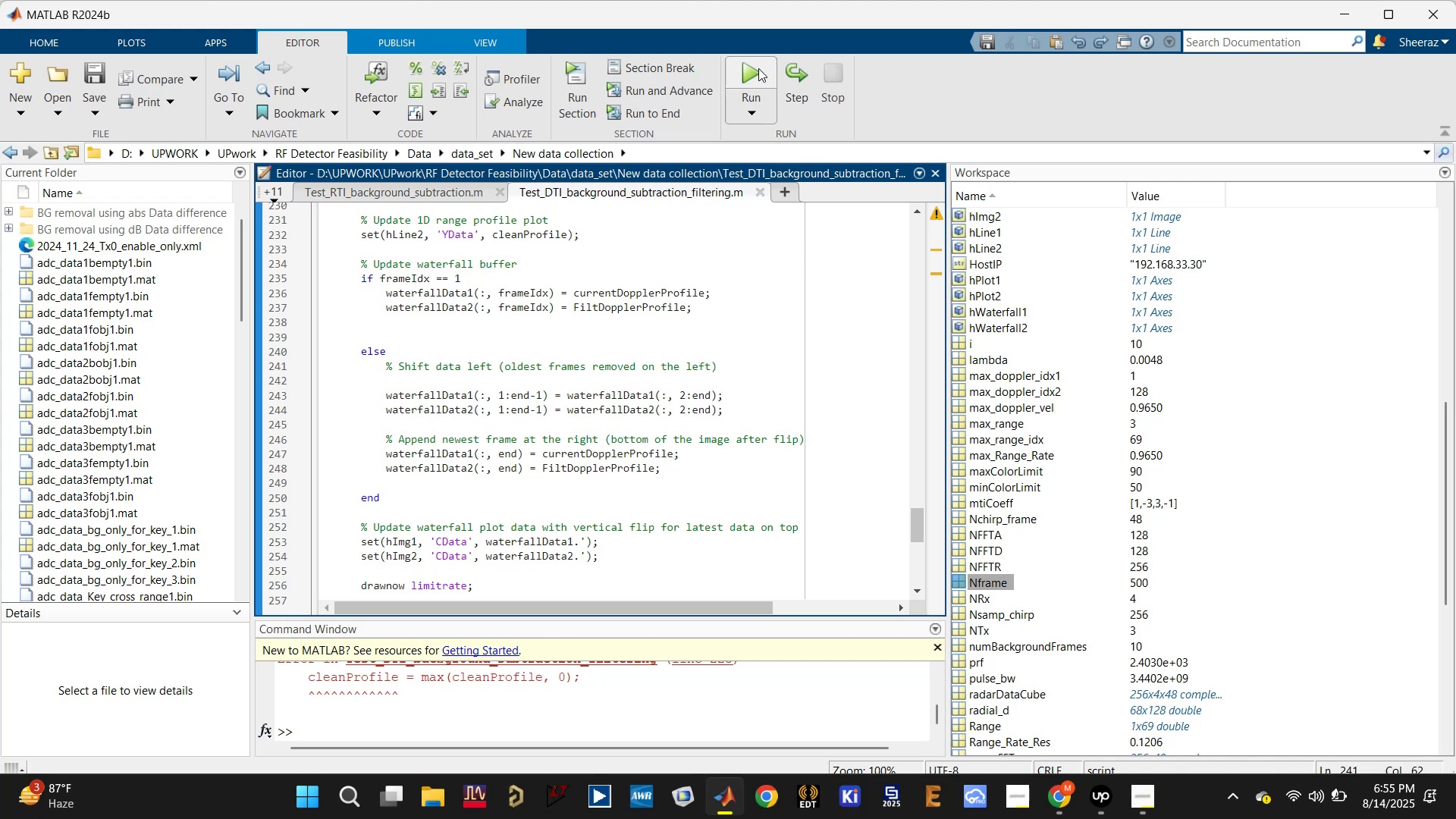 
left_click([758, 68])
 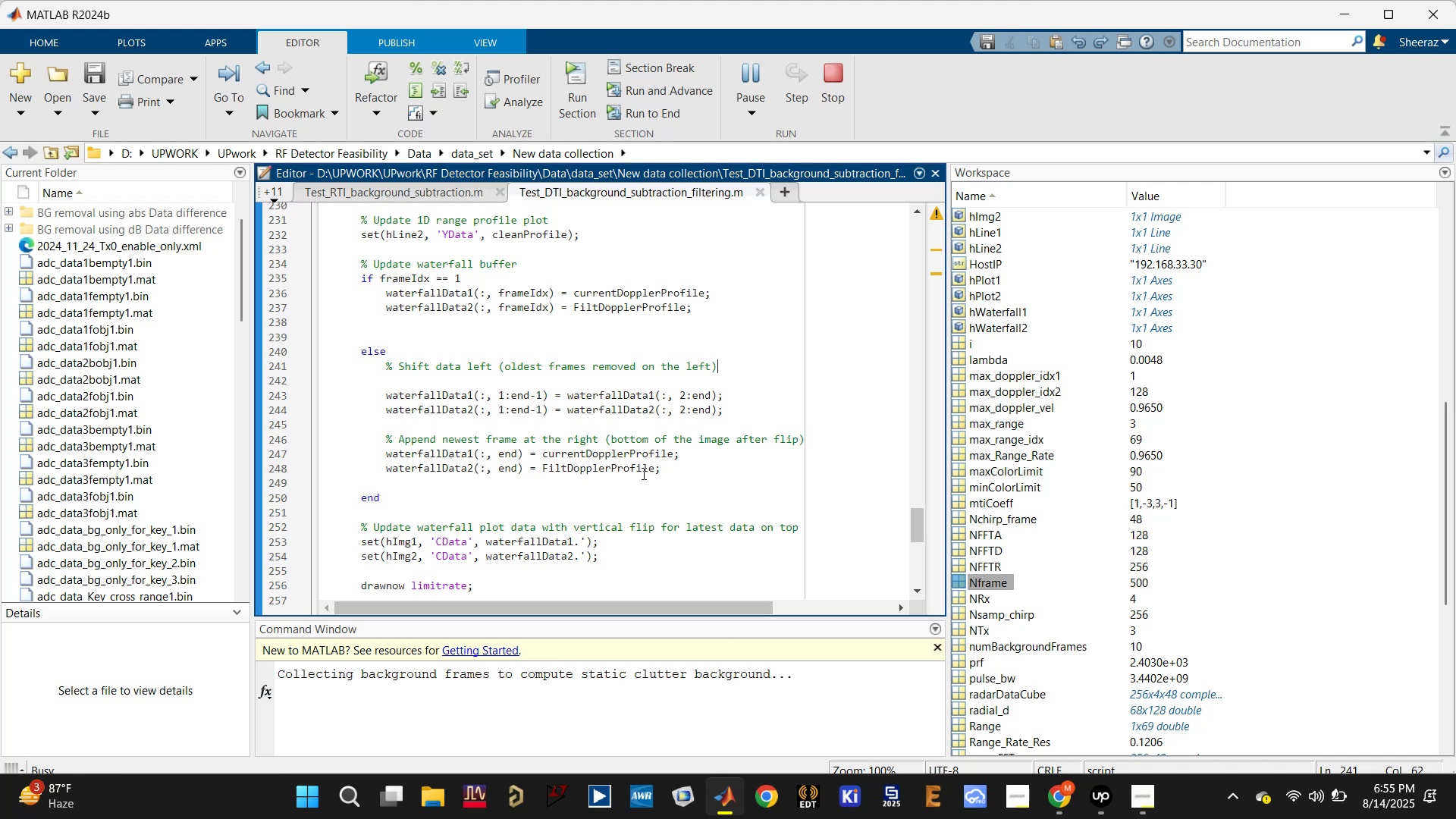 
wait(18.04)
 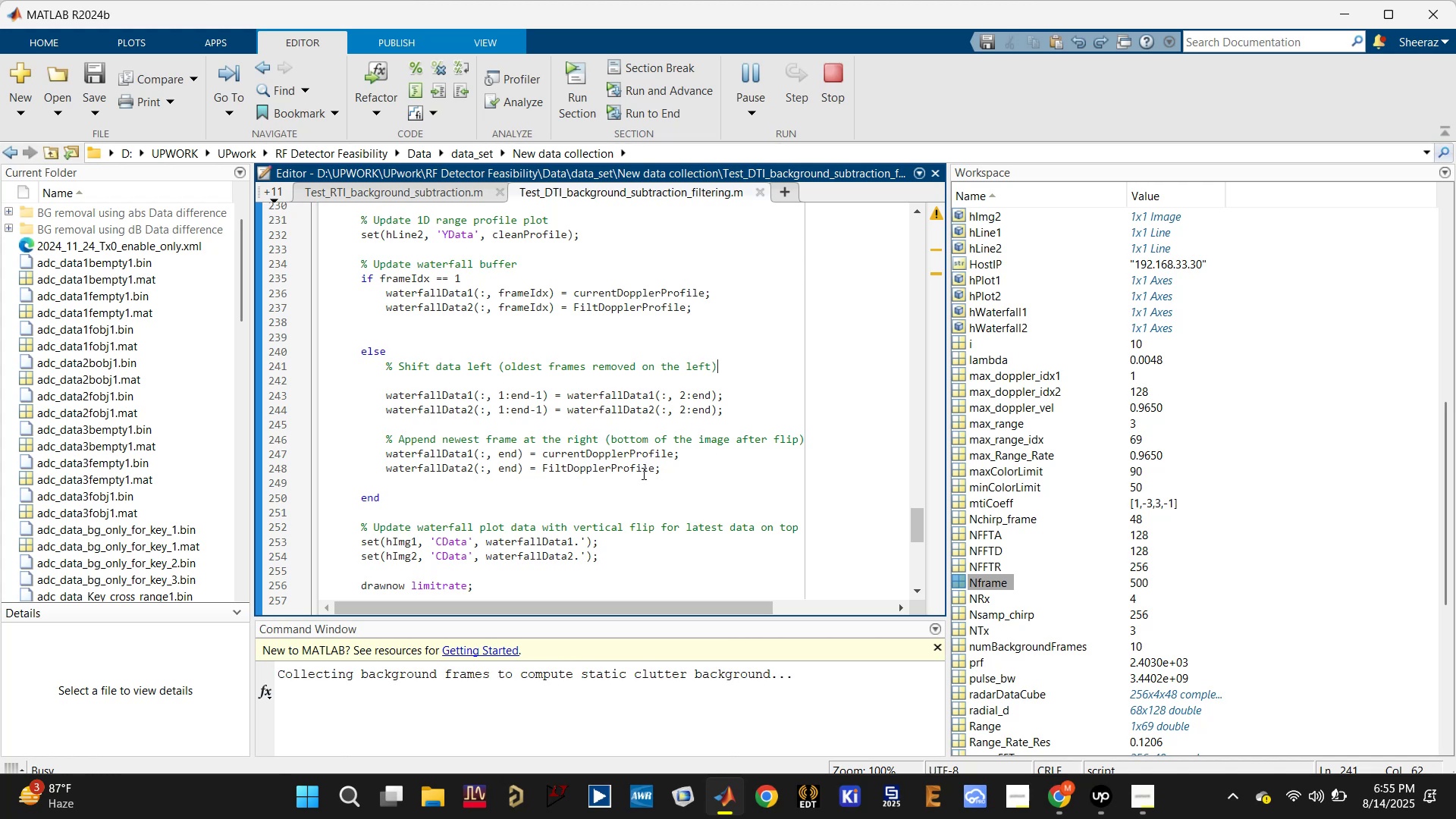 
left_click([1433, 13])
 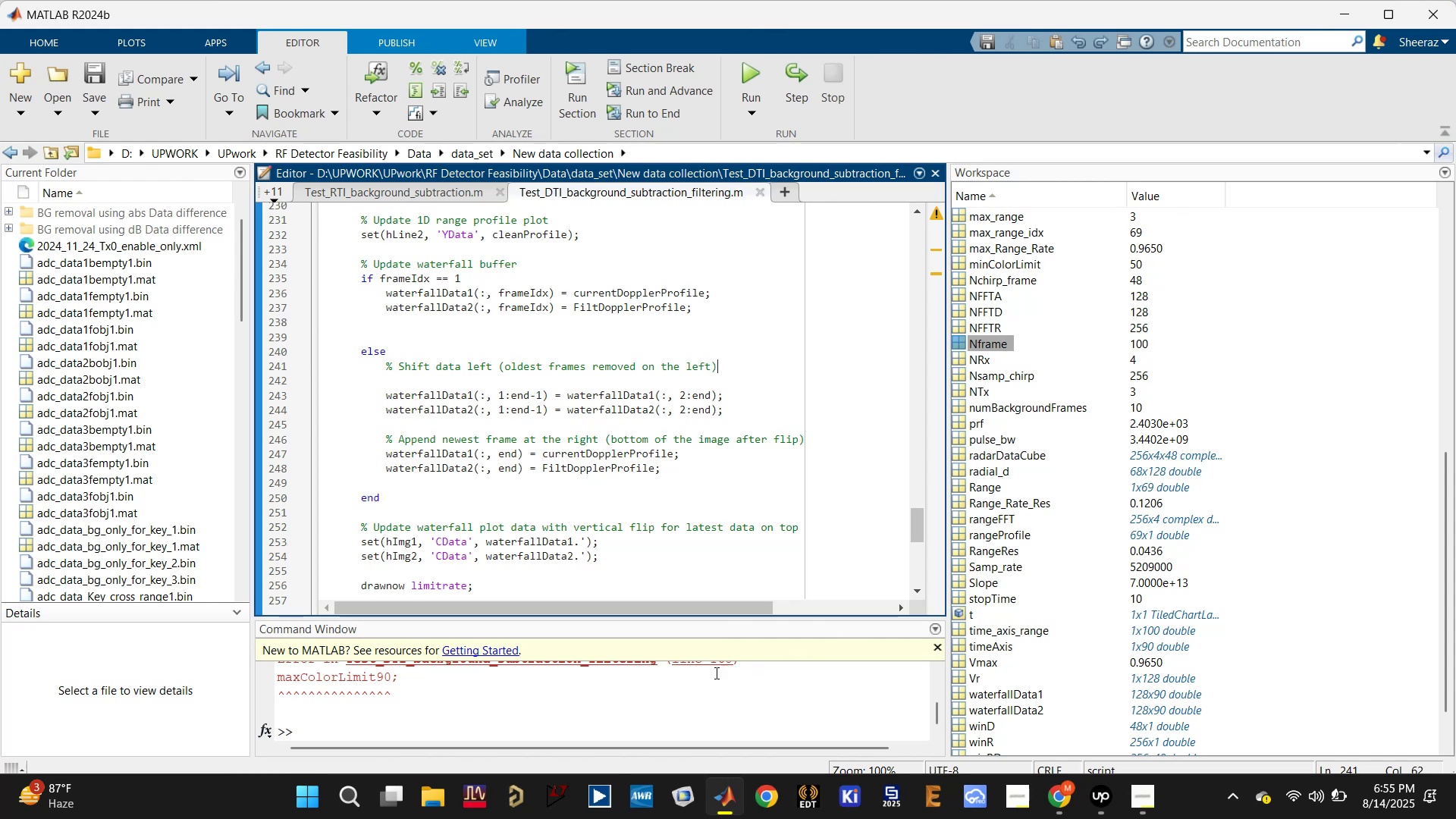 
scroll: coordinate [635, 708], scroll_direction: up, amount: 1.0
 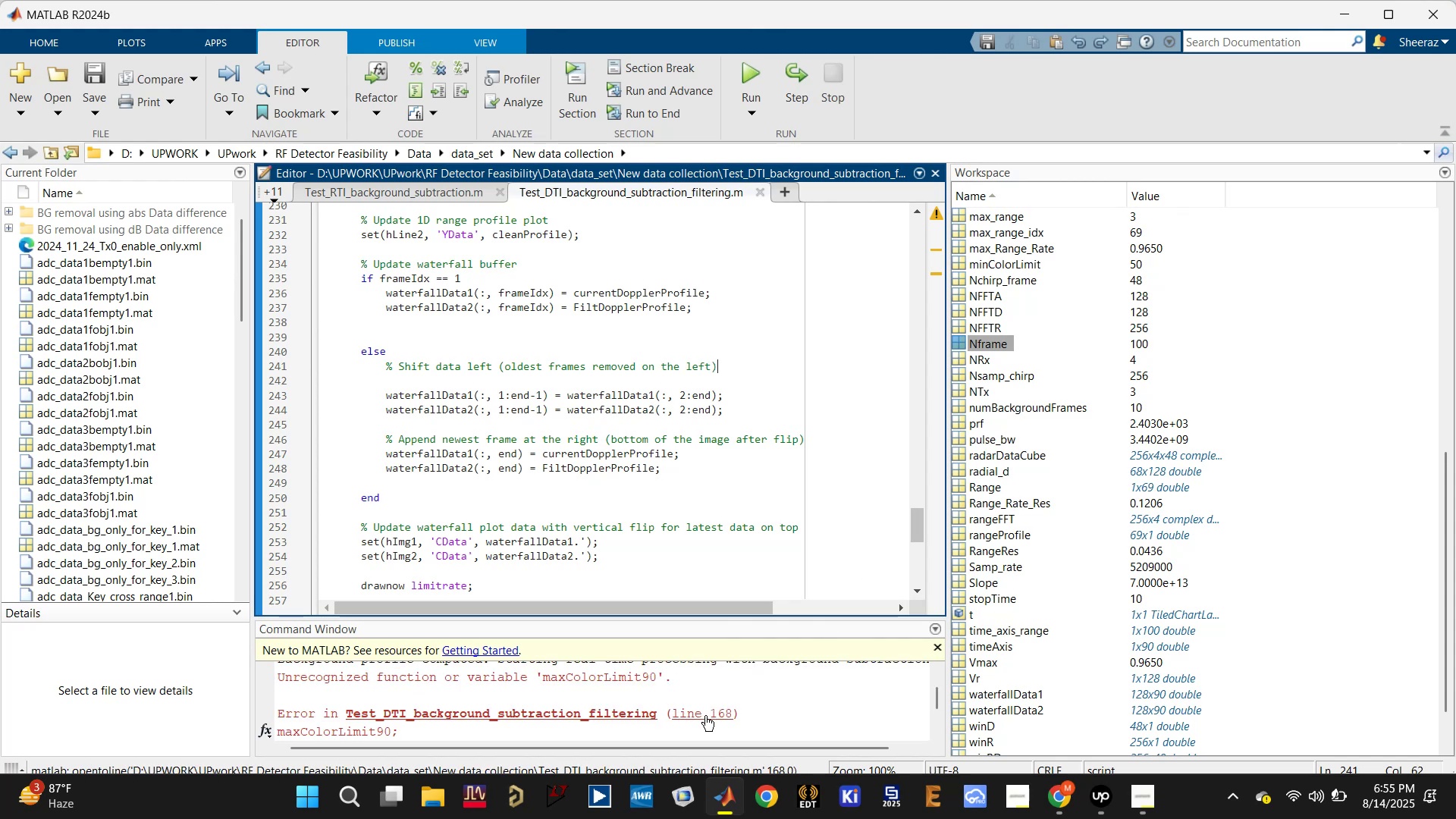 
left_click([705, 715])
 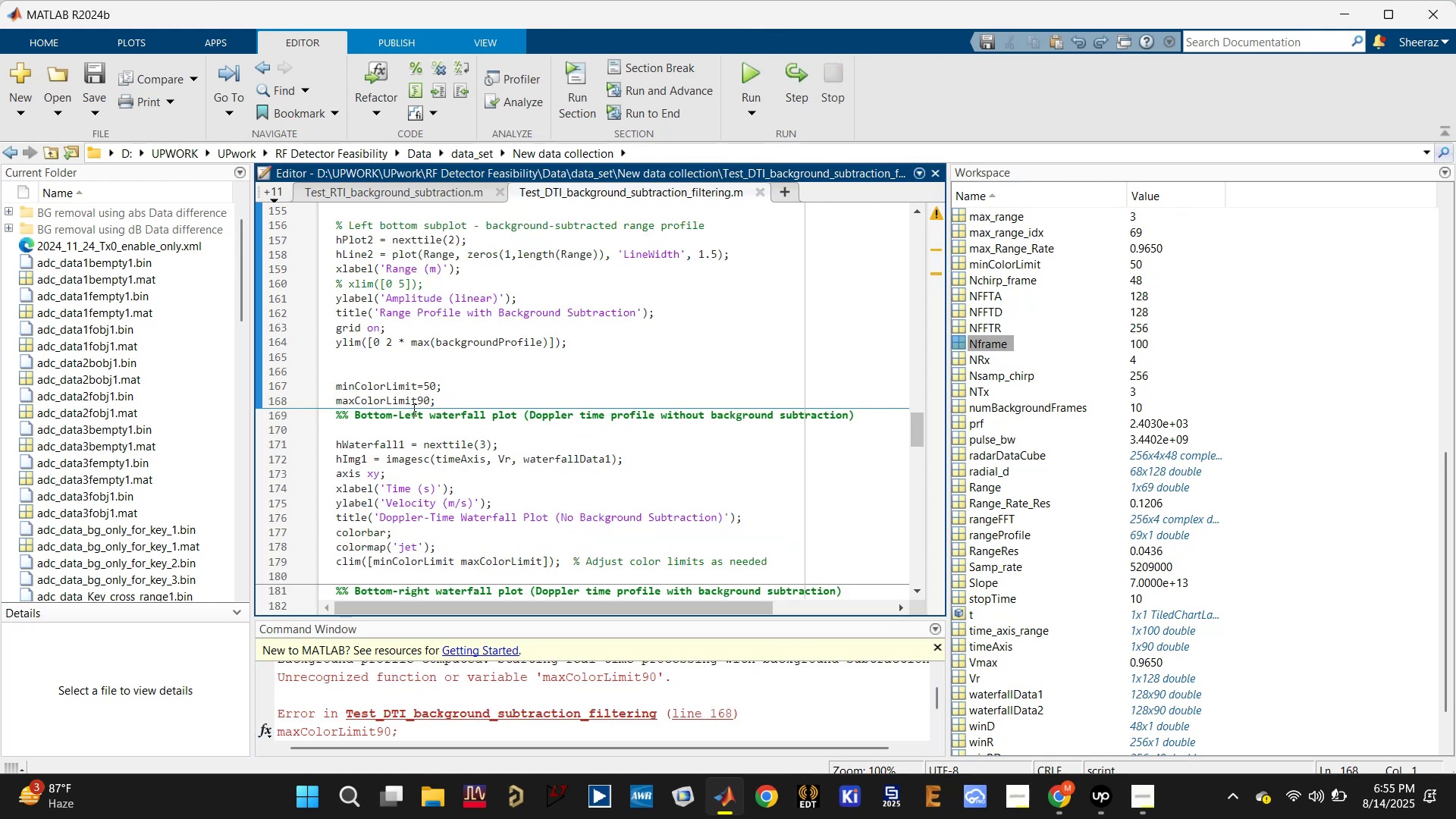 
left_click([414, 400])
 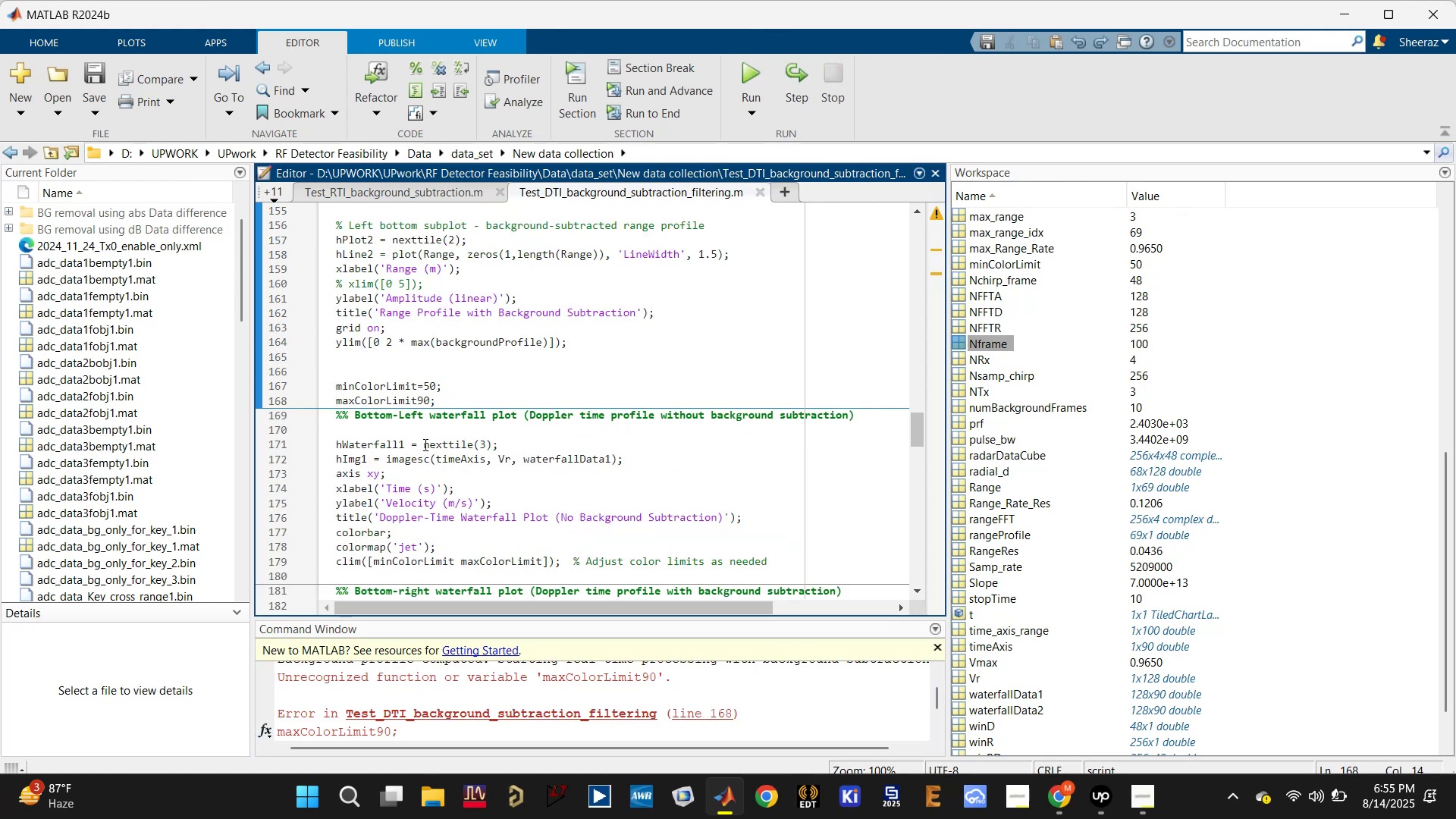 
key(Equal)
 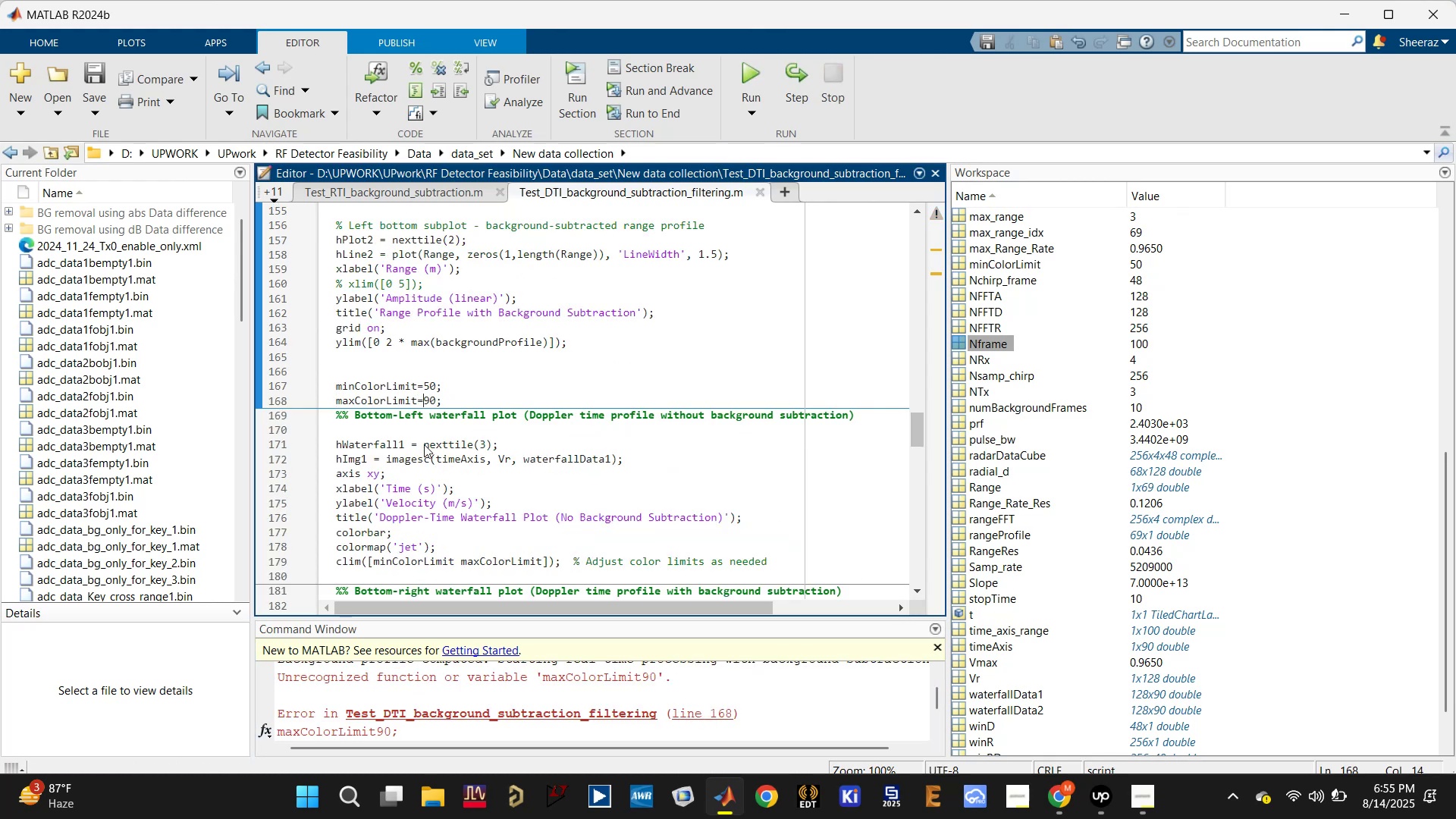 
key(Control+S)
 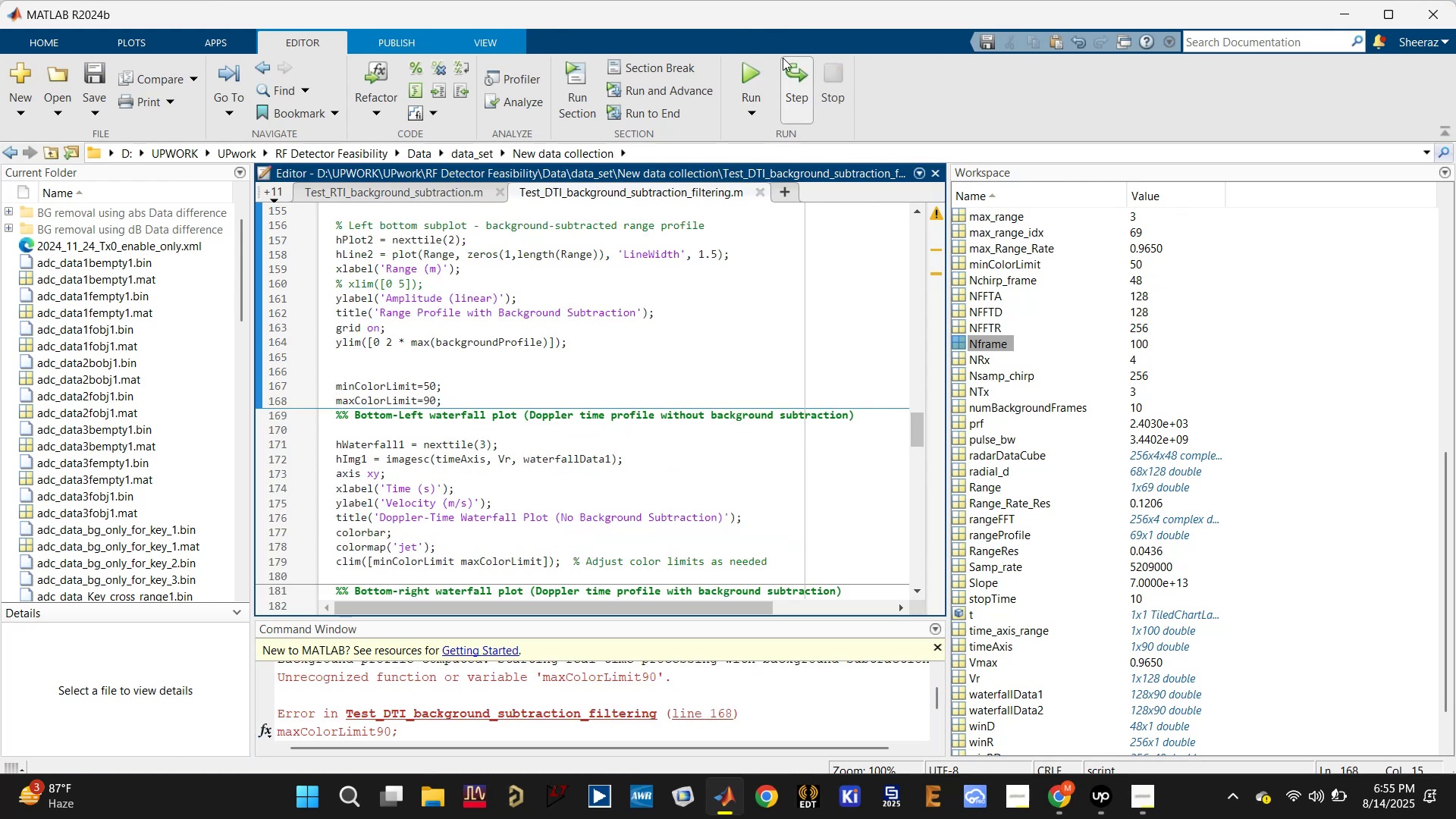 
left_click([761, 72])
 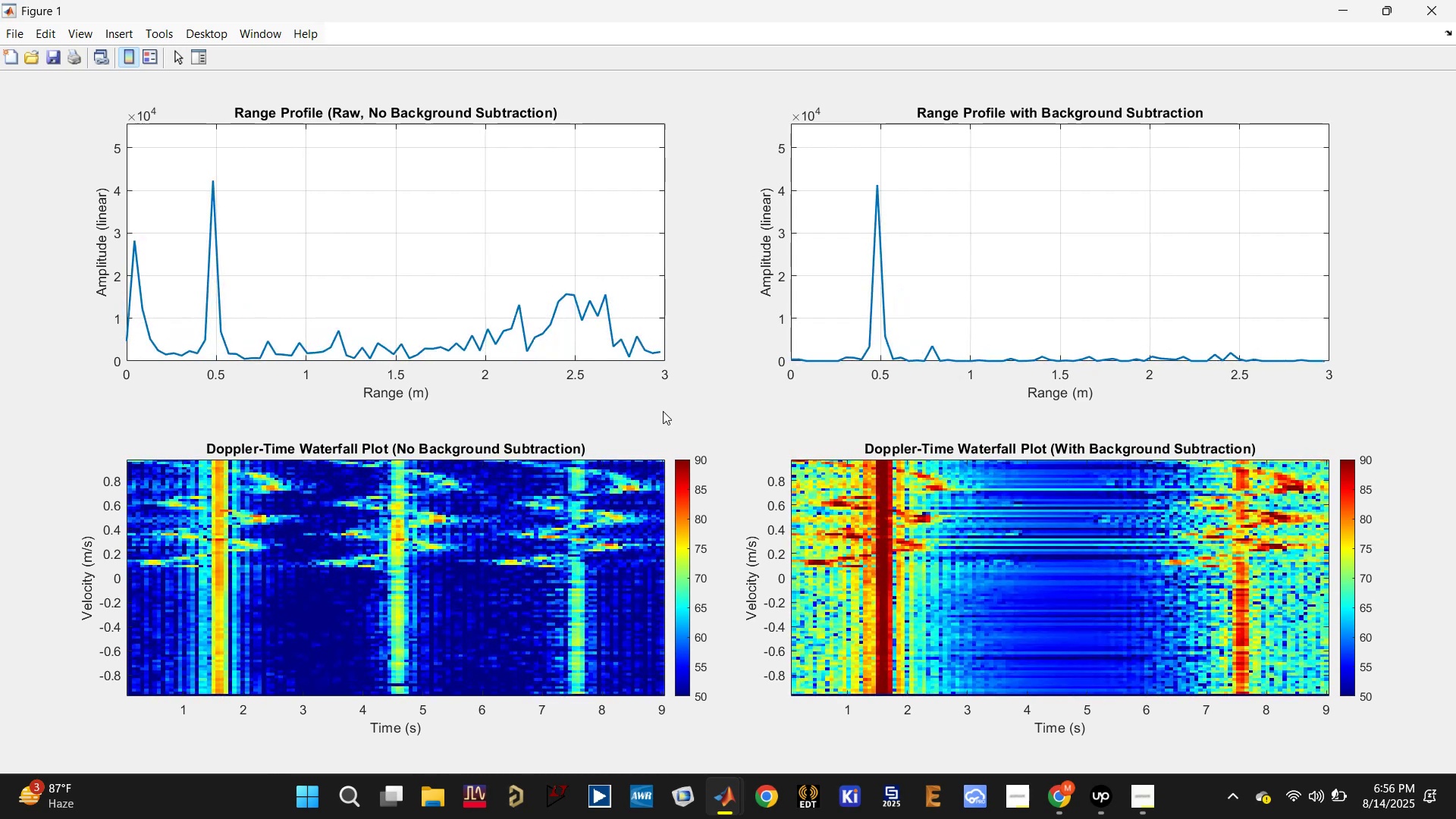 
wait(29.94)
 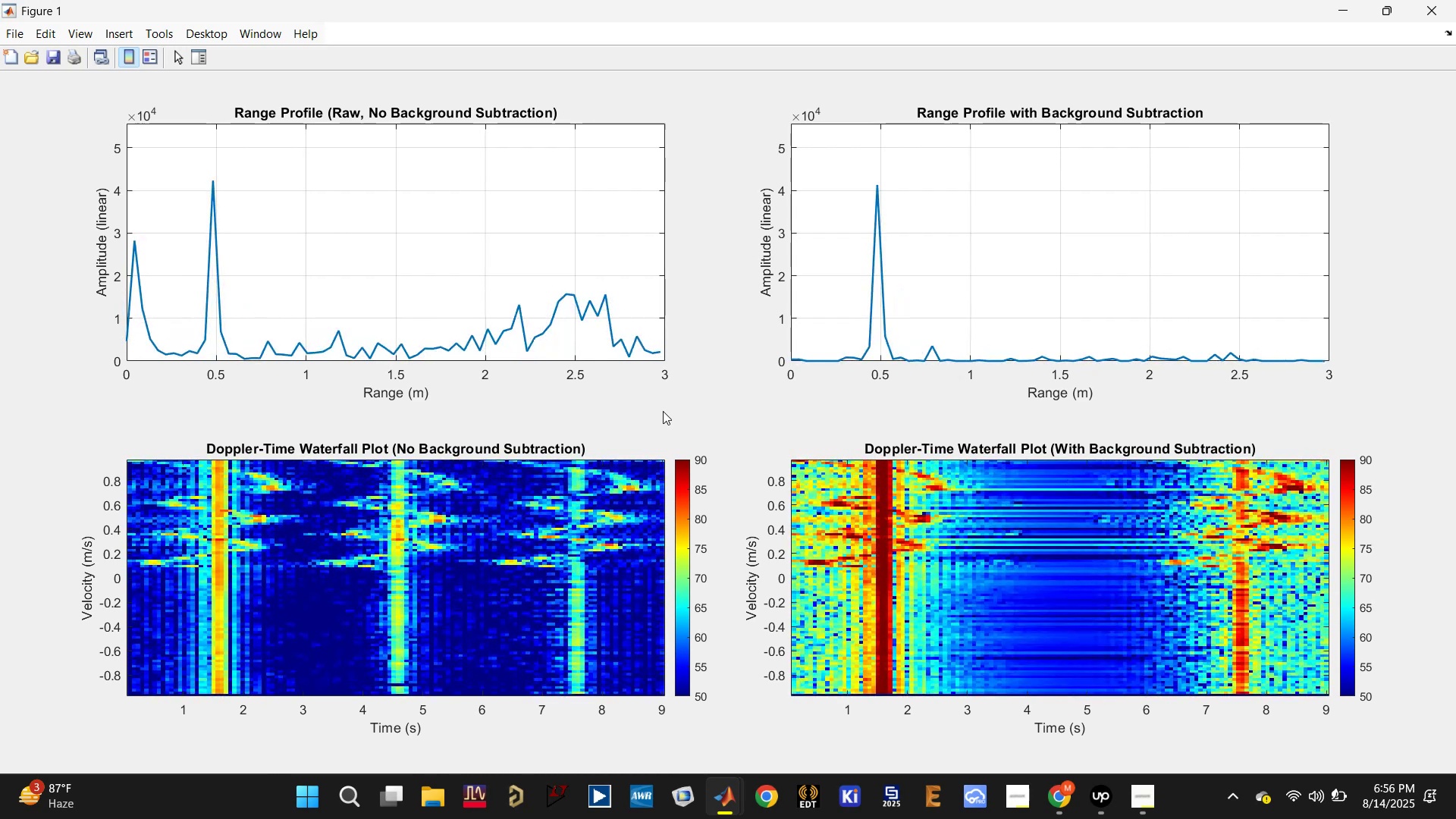 
left_click([1382, 11])
 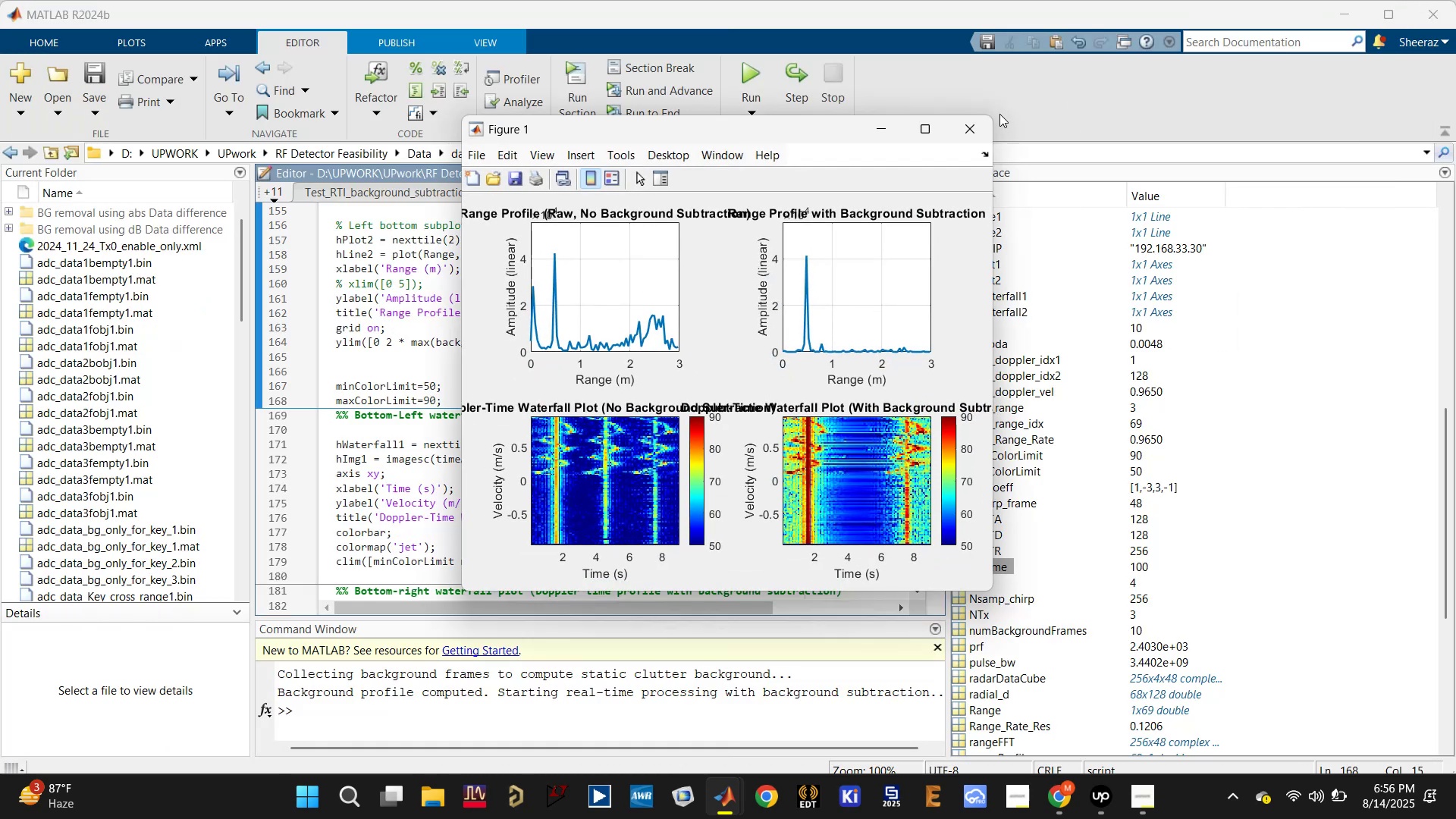 
left_click([971, 122])
 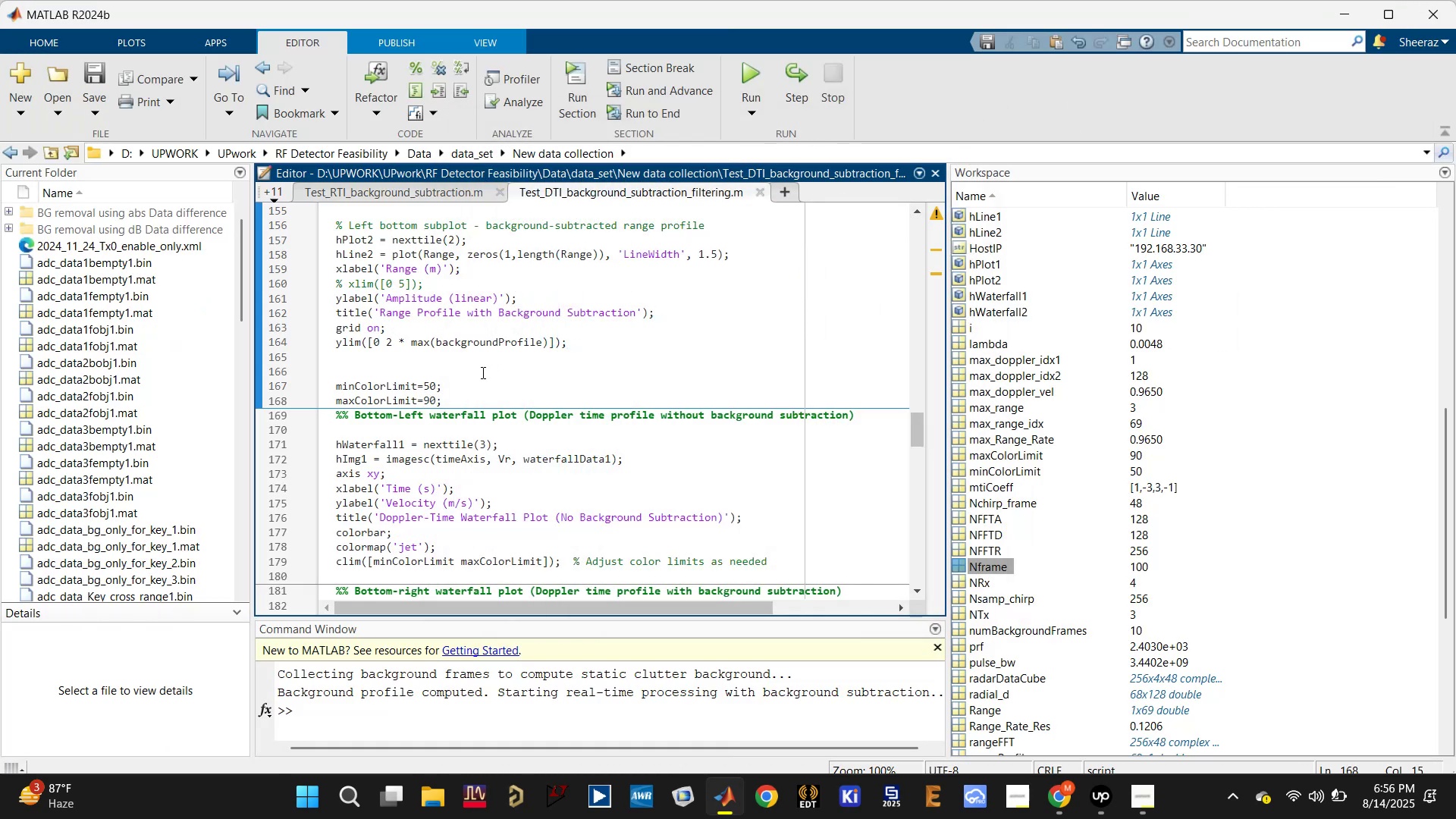 
scroll: coordinate [482, 373], scroll_direction: up, amount: 2.0
 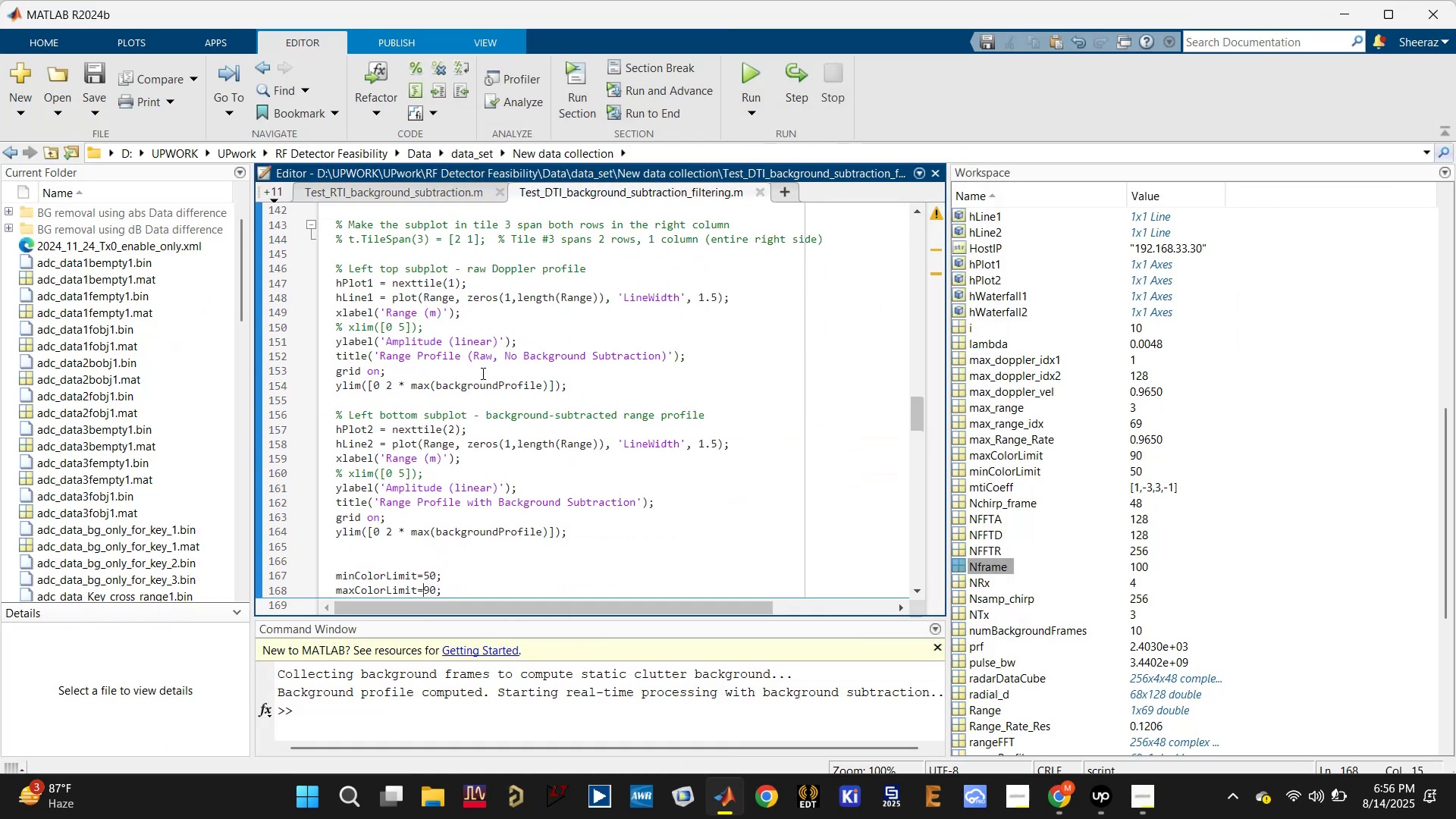 
scroll: coordinate [482, 373], scroll_direction: down, amount: 6.0
 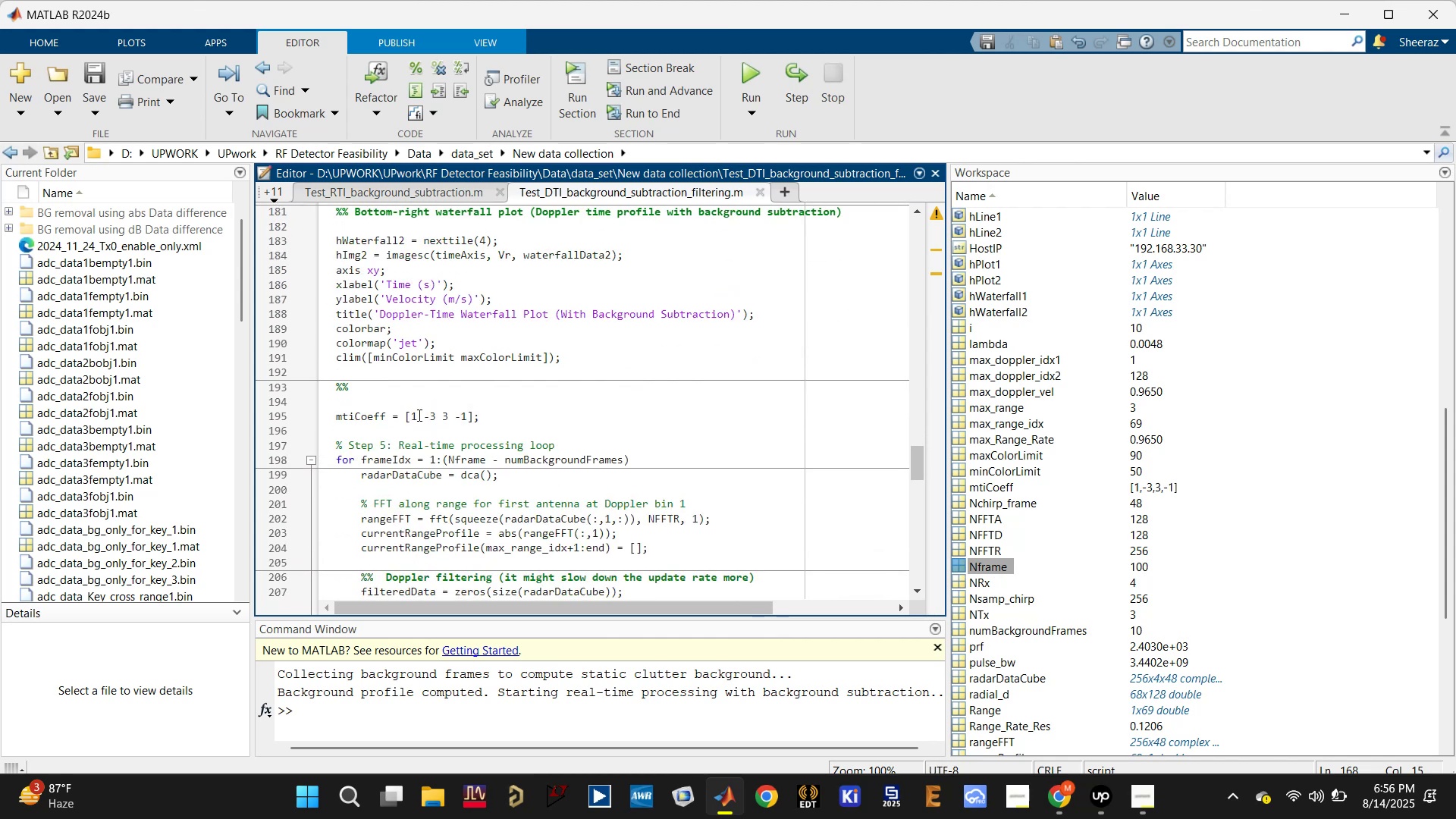 
left_click_drag(start_coordinate=[430, 413], to_coordinate=[448, 416])
 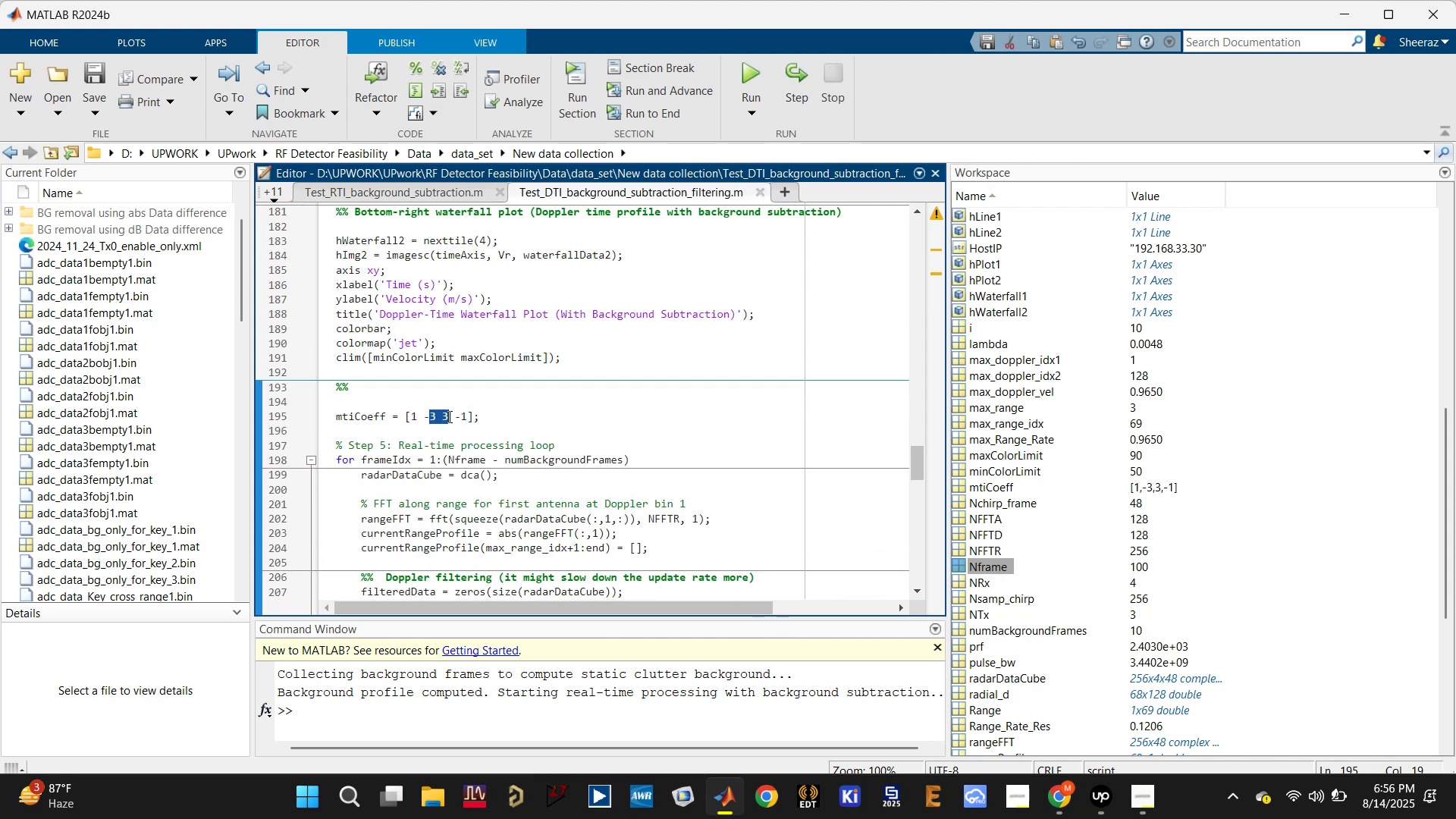 
key(2)
 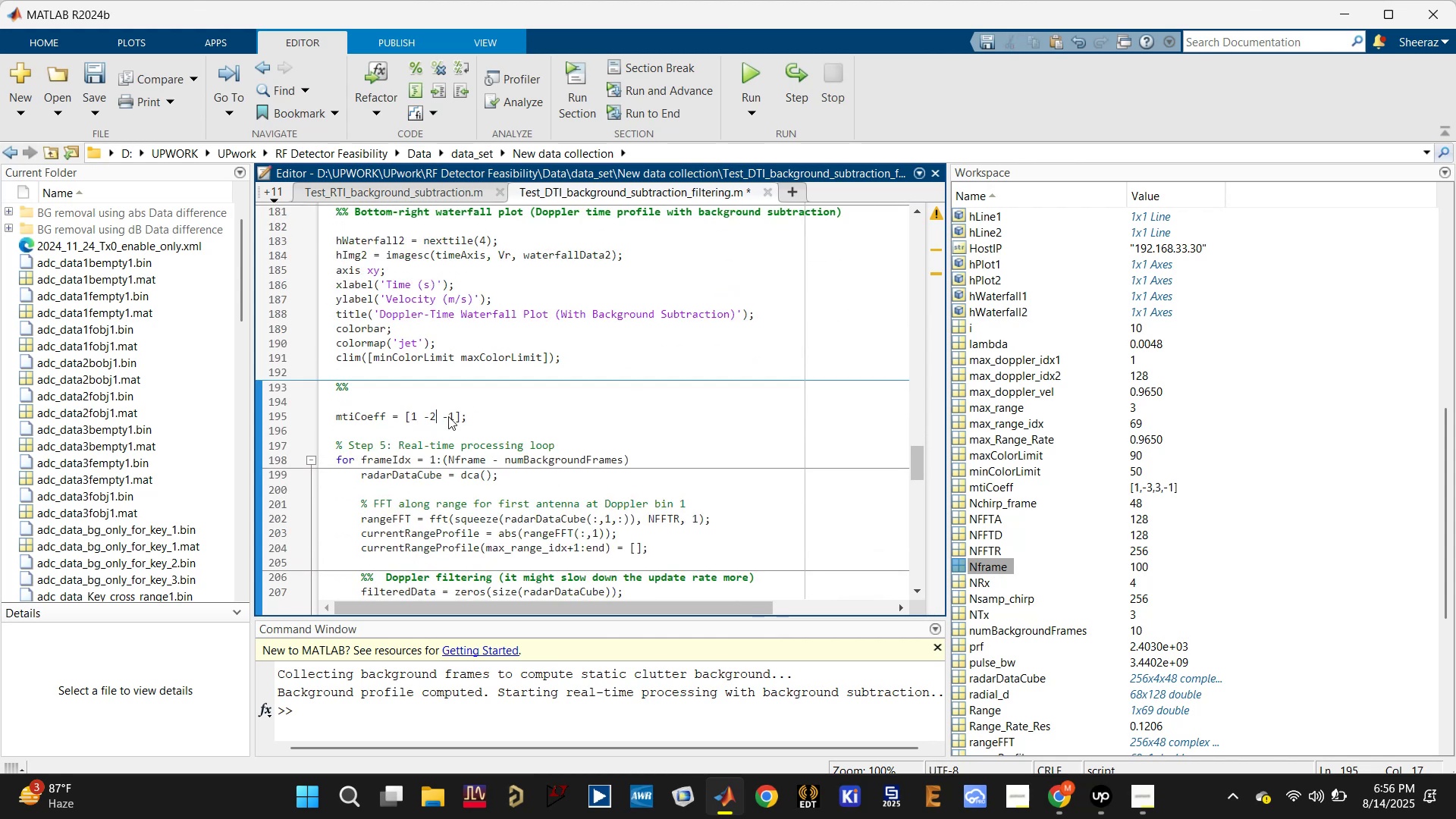 
left_click([449, 416])
 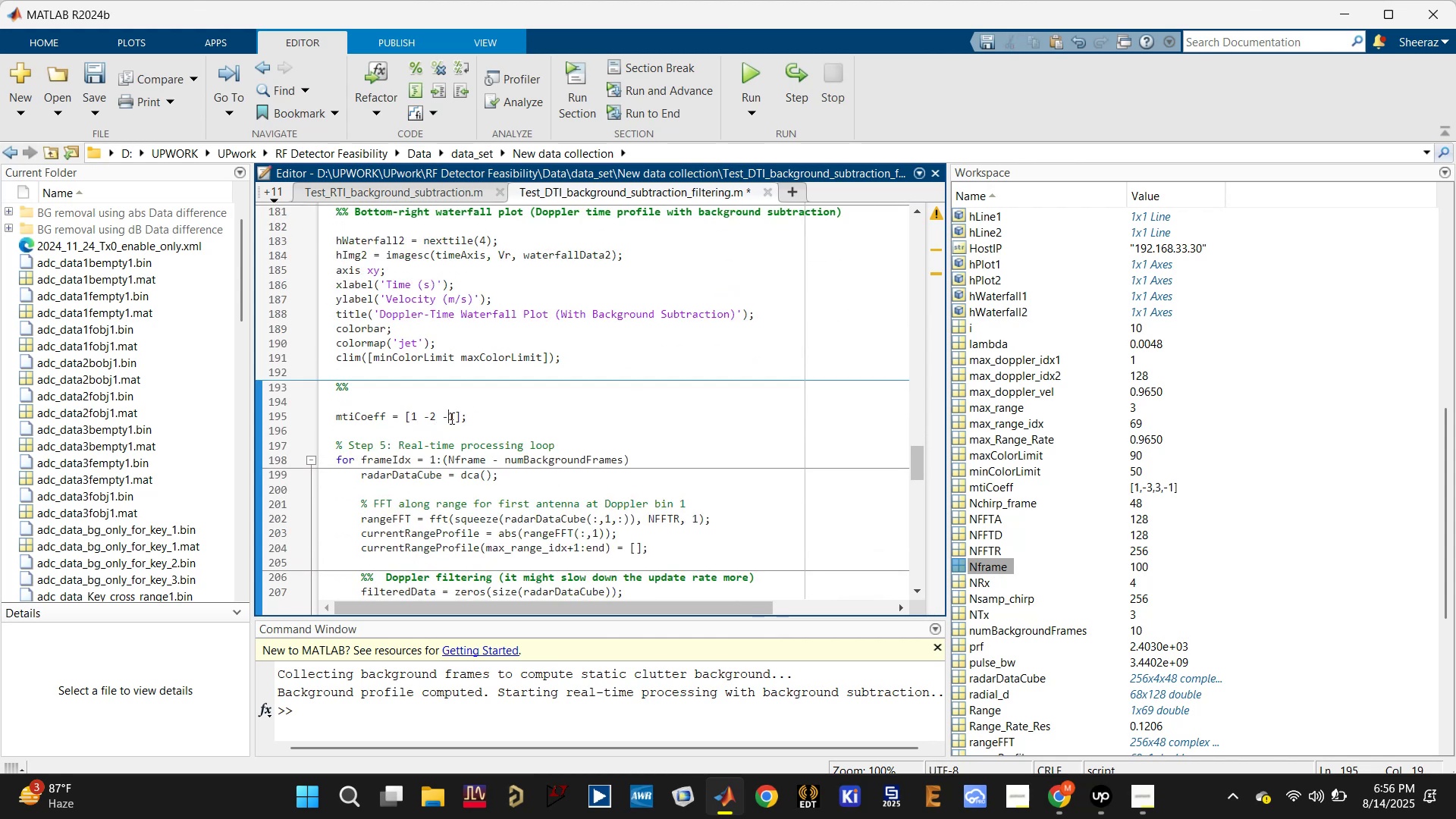 
key(Backspace)
 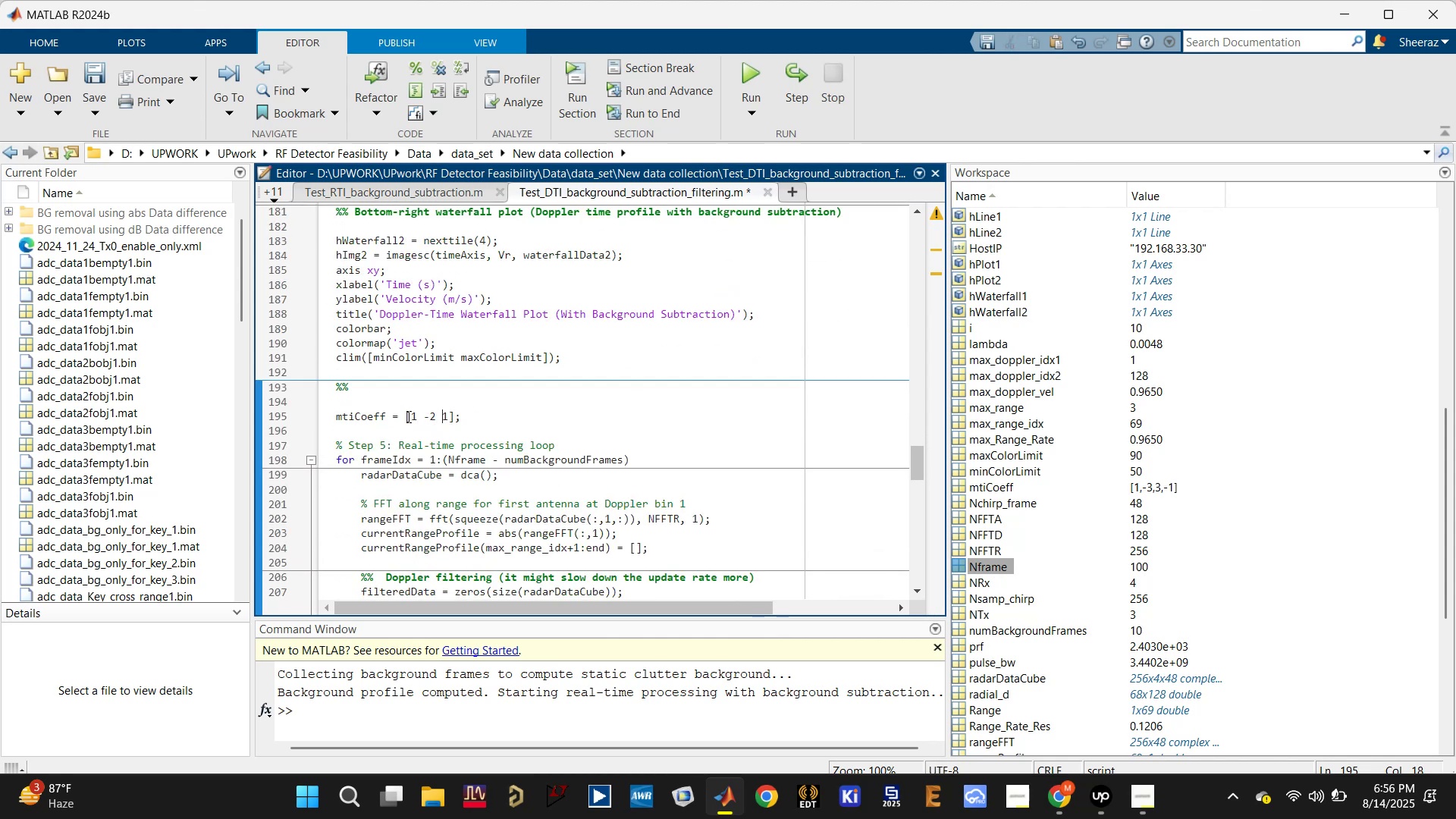 
left_click([371, 413])
 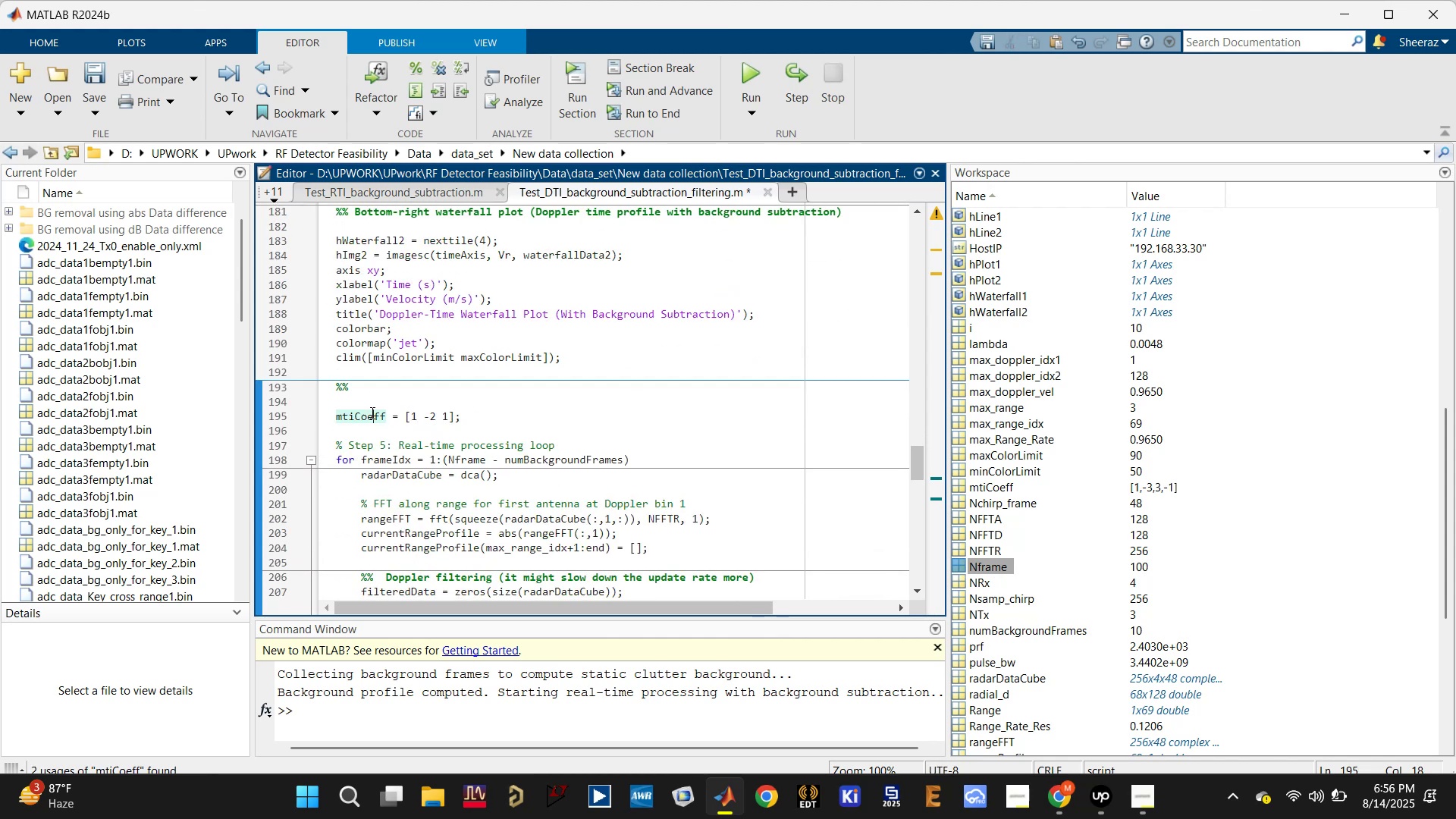 
key(Control+S)
 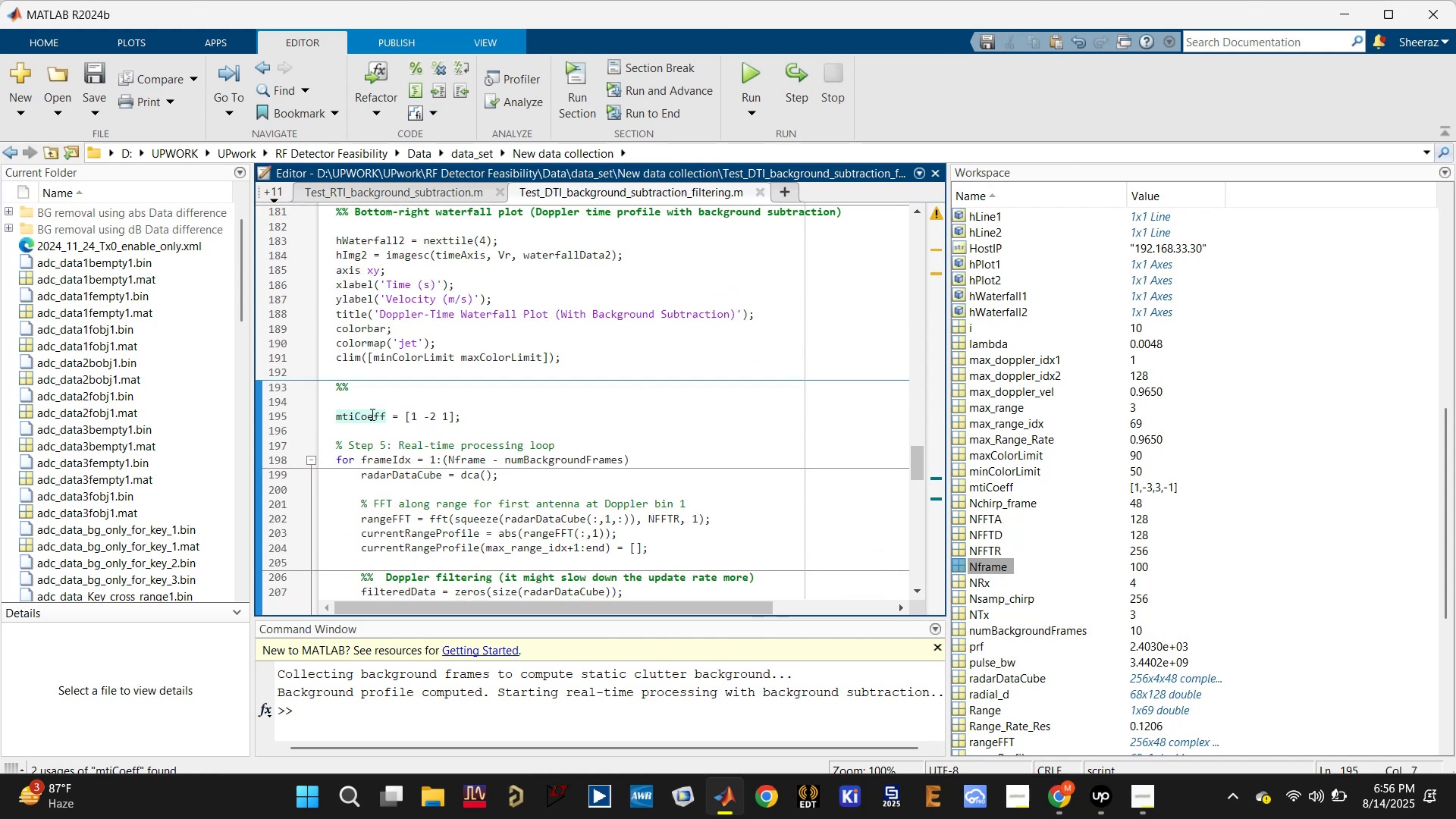 
scroll: coordinate [442, 444], scroll_direction: down, amount: 2.0
 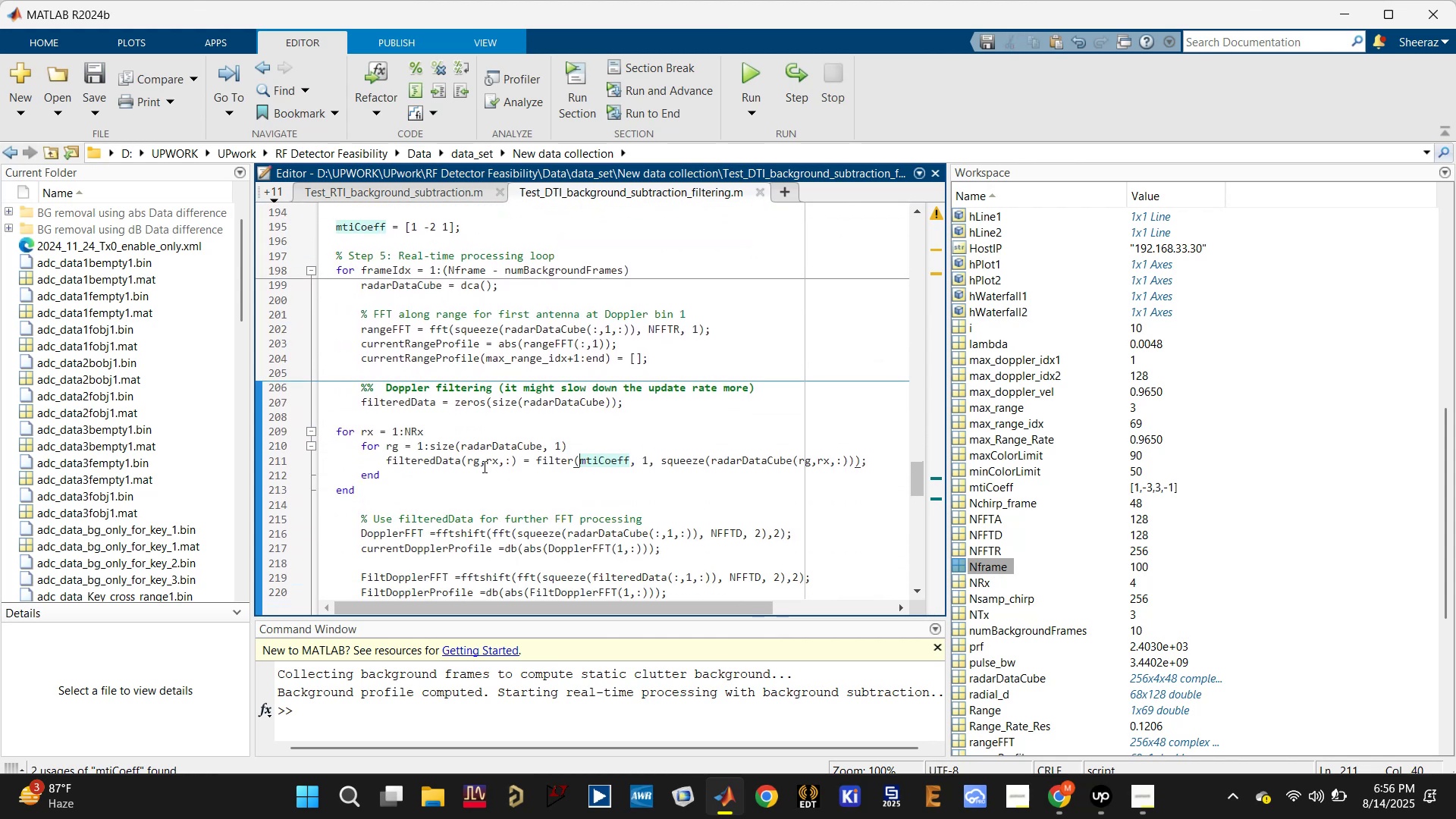 
left_click([449, 465])
 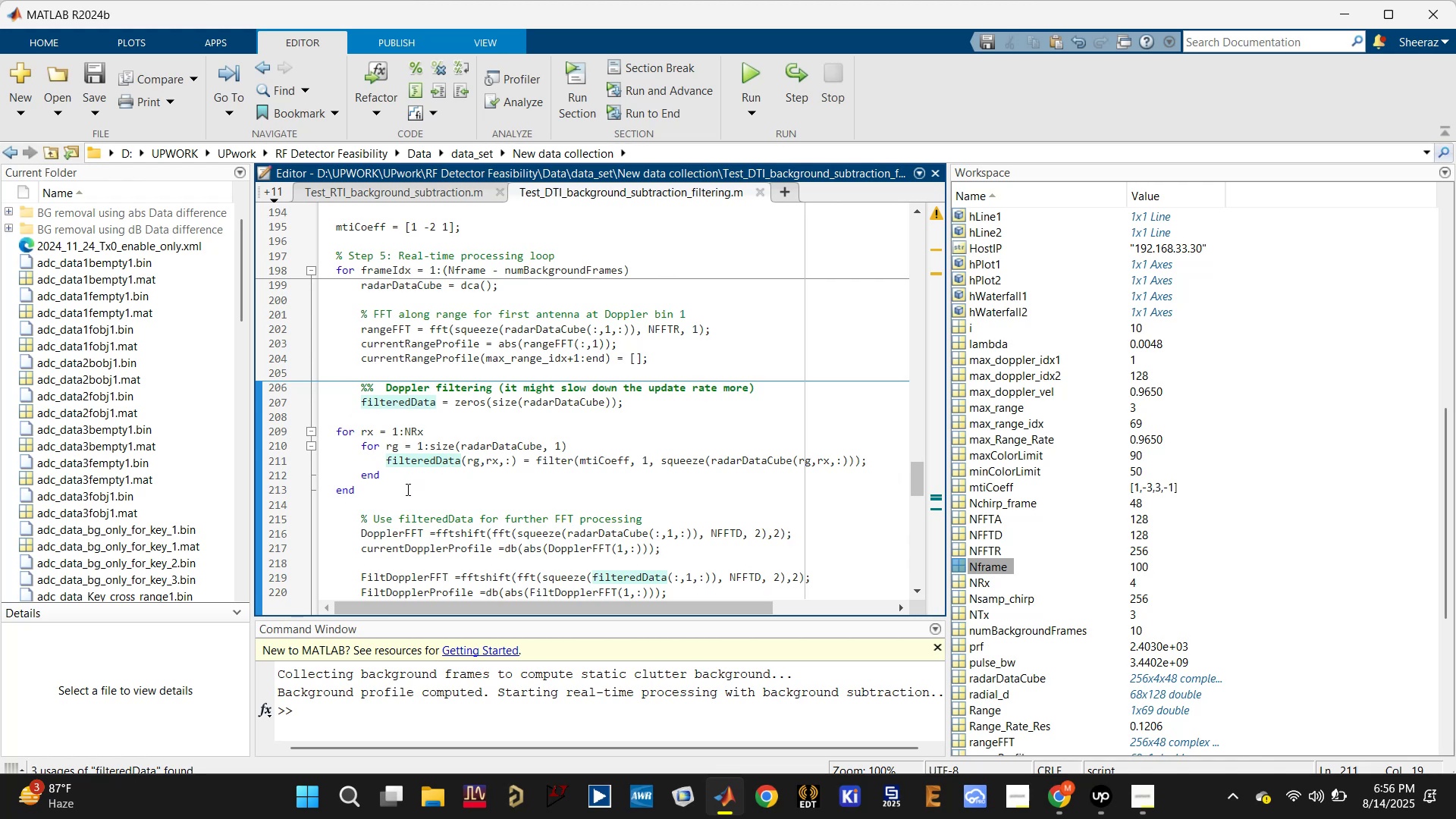 
scroll: coordinate [512, 476], scroll_direction: down, amount: 1.0
 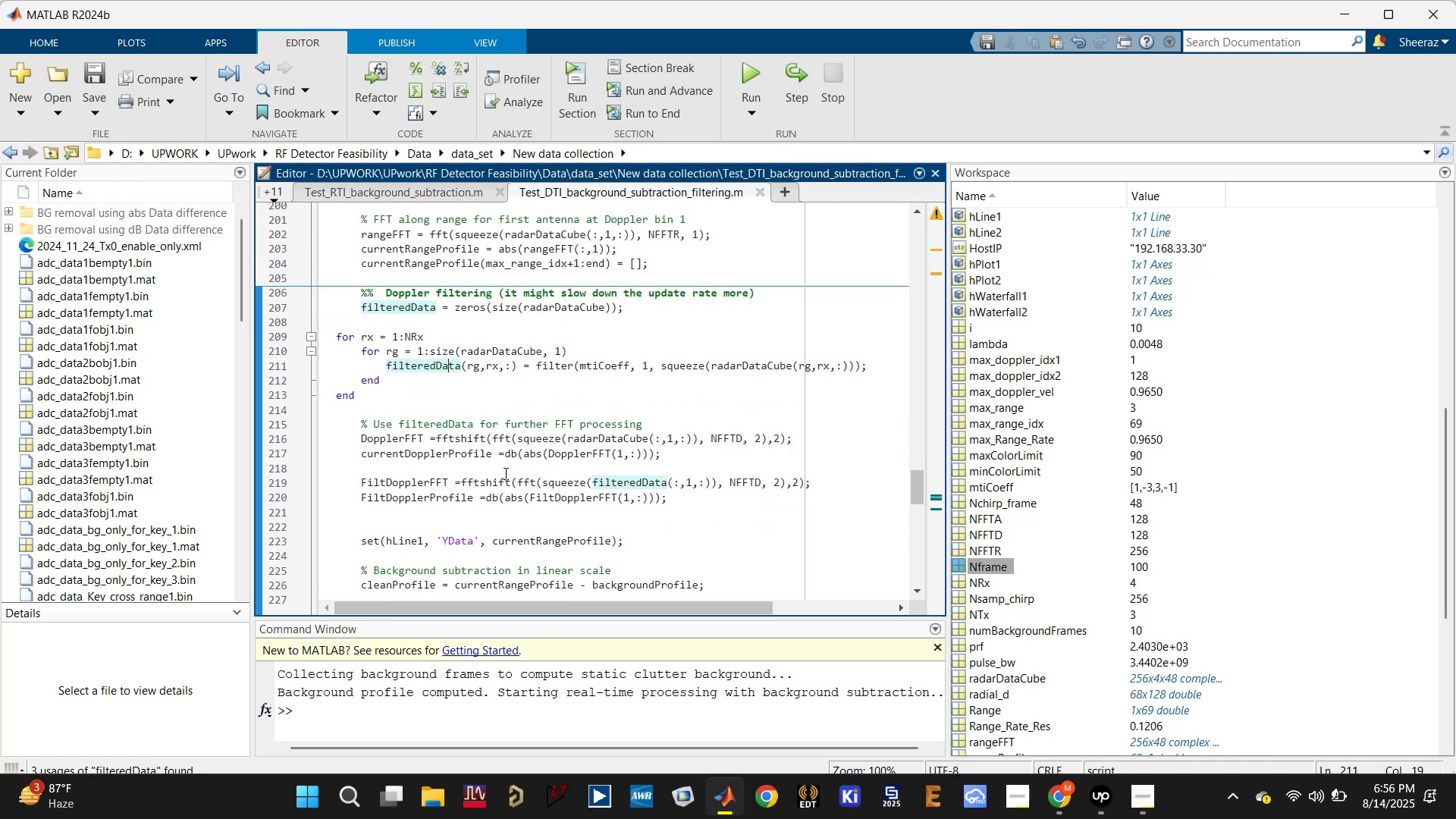 
scroll: coordinate [491, 461], scroll_direction: up, amount: 1.0
 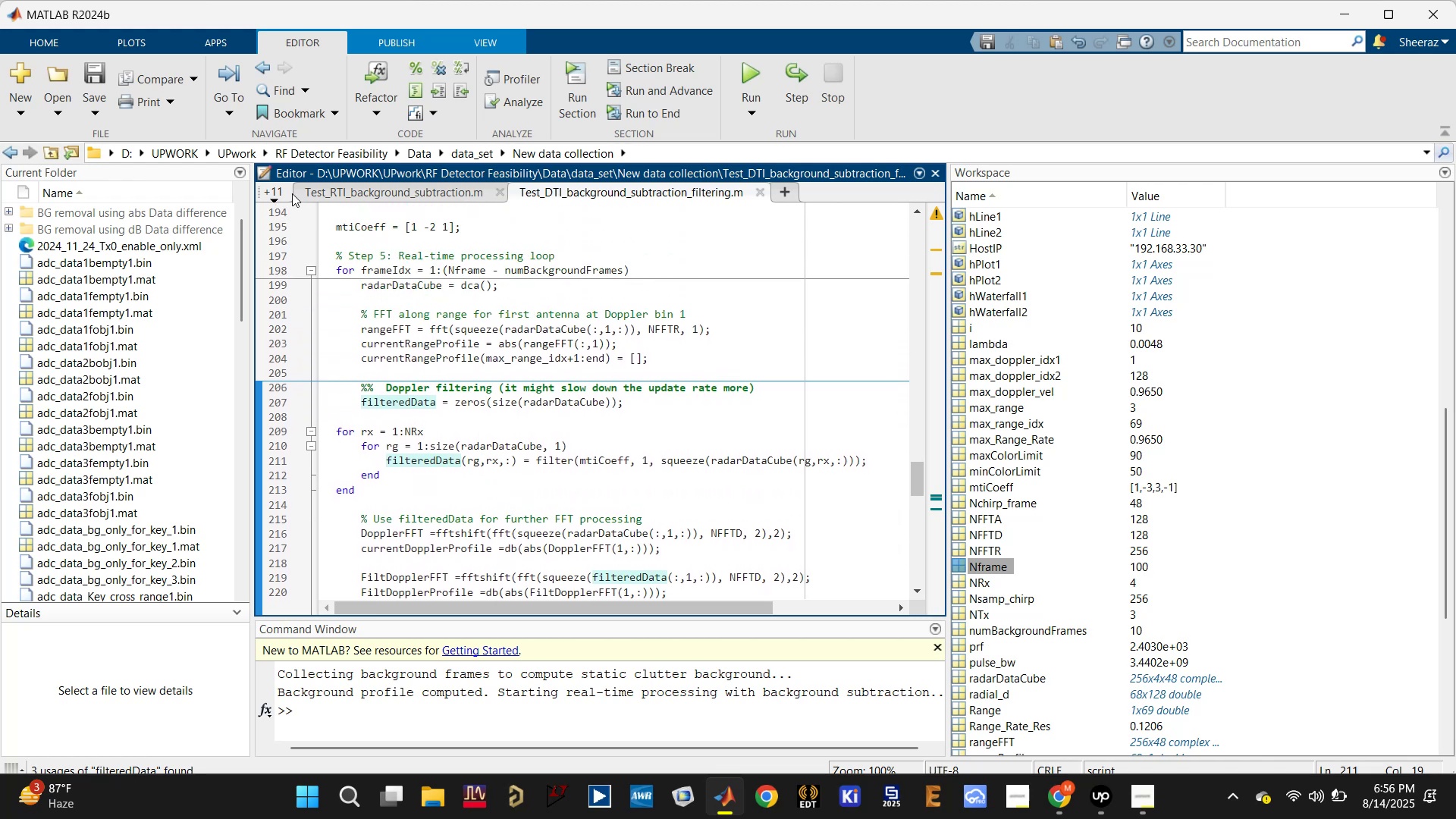 
left_click([273, 198])
 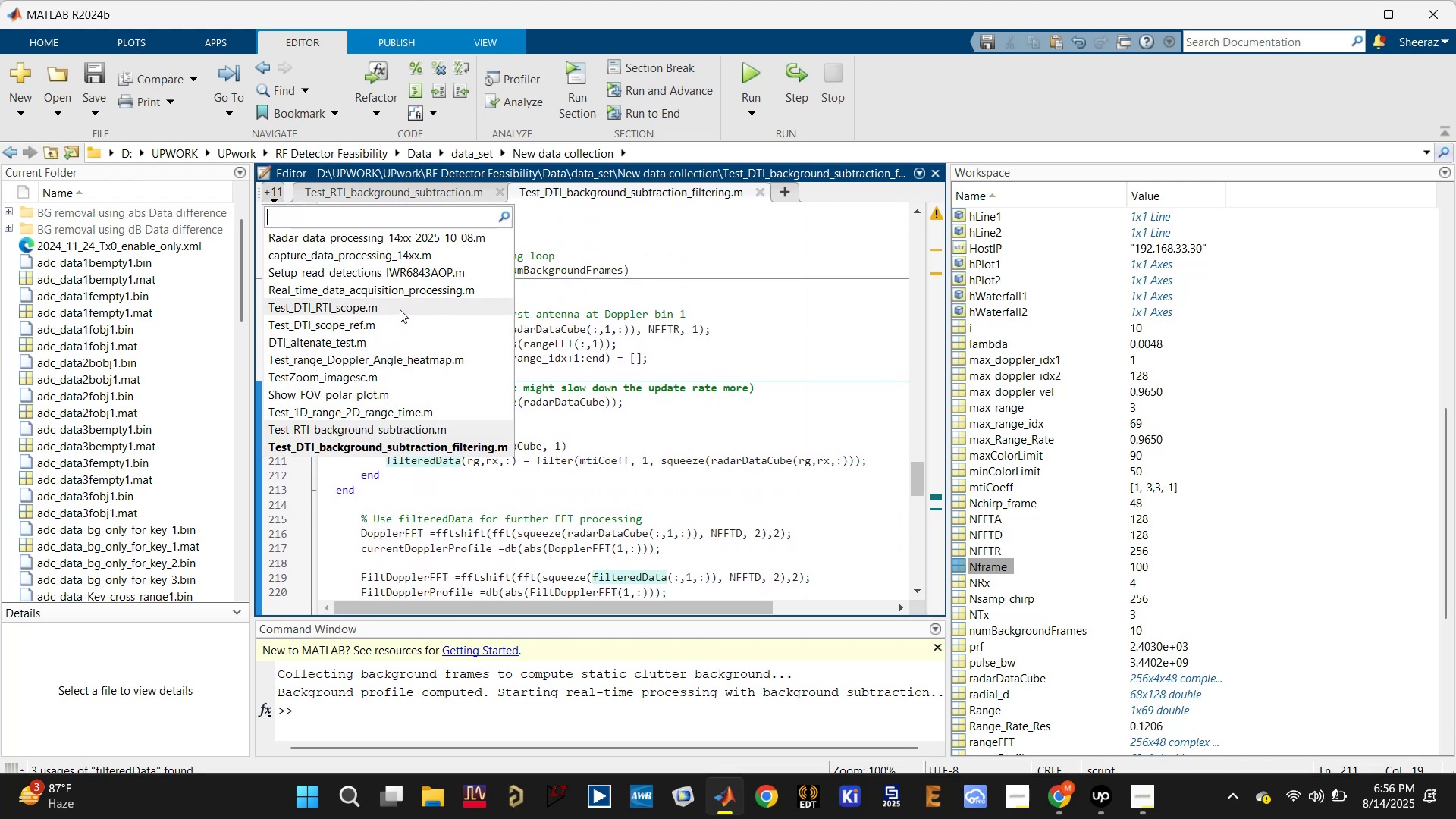 
scroll: coordinate [490, 445], scroll_direction: down, amount: 34.0
 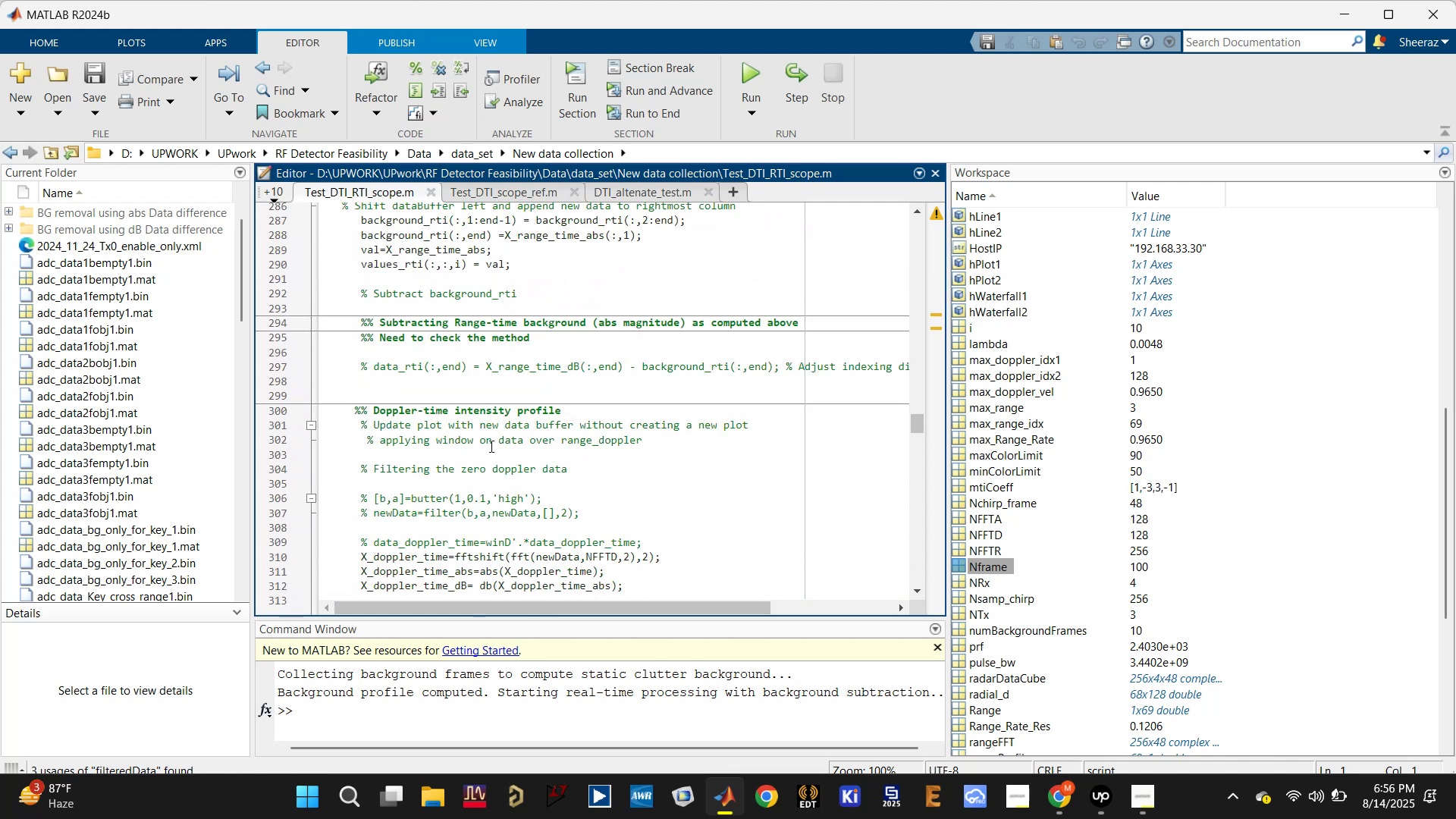 
scroll: coordinate [490, 446], scroll_direction: up, amount: 2.0
 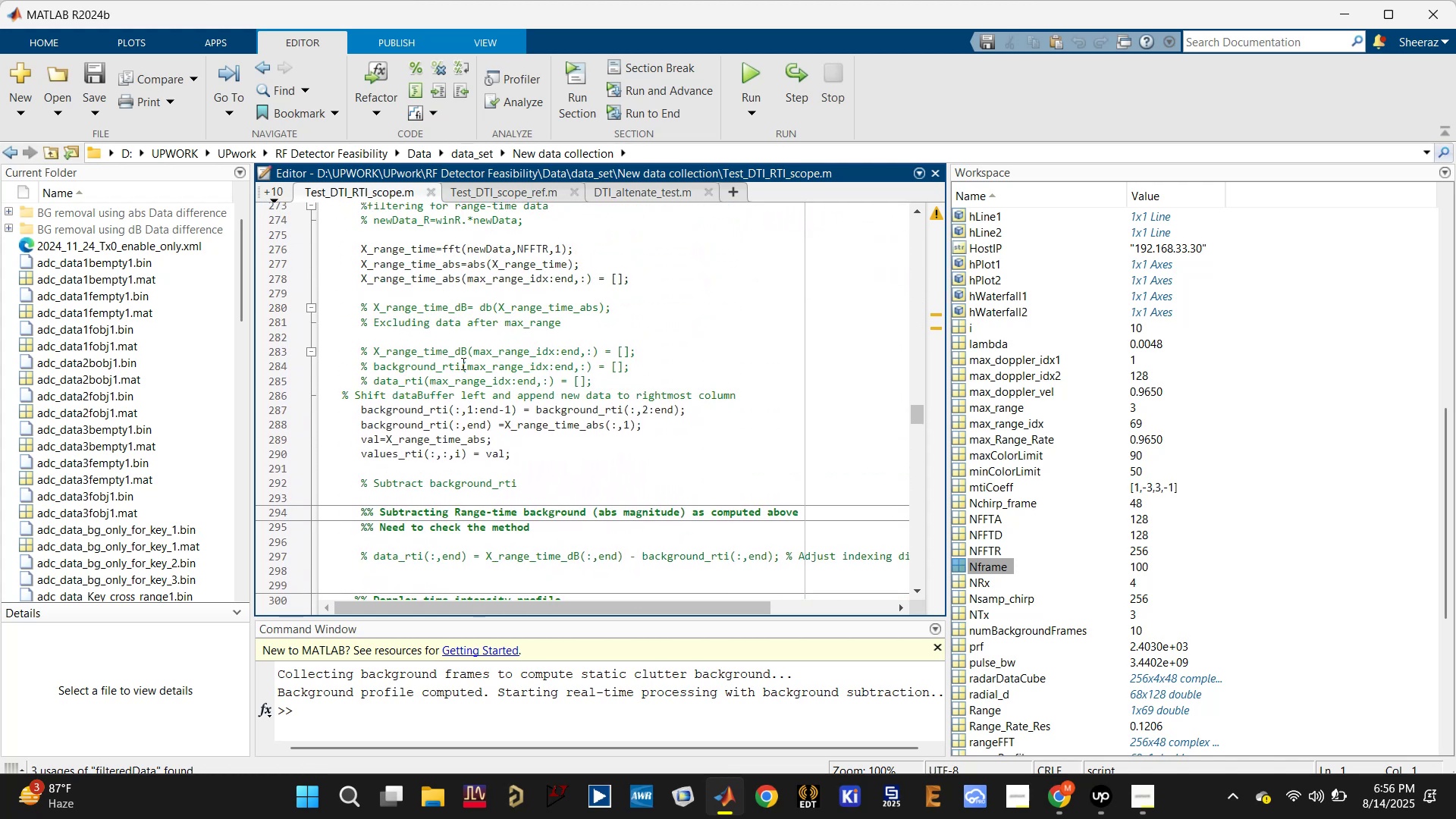 
scroll: coordinate [436, 416], scroll_direction: down, amount: 4.0
 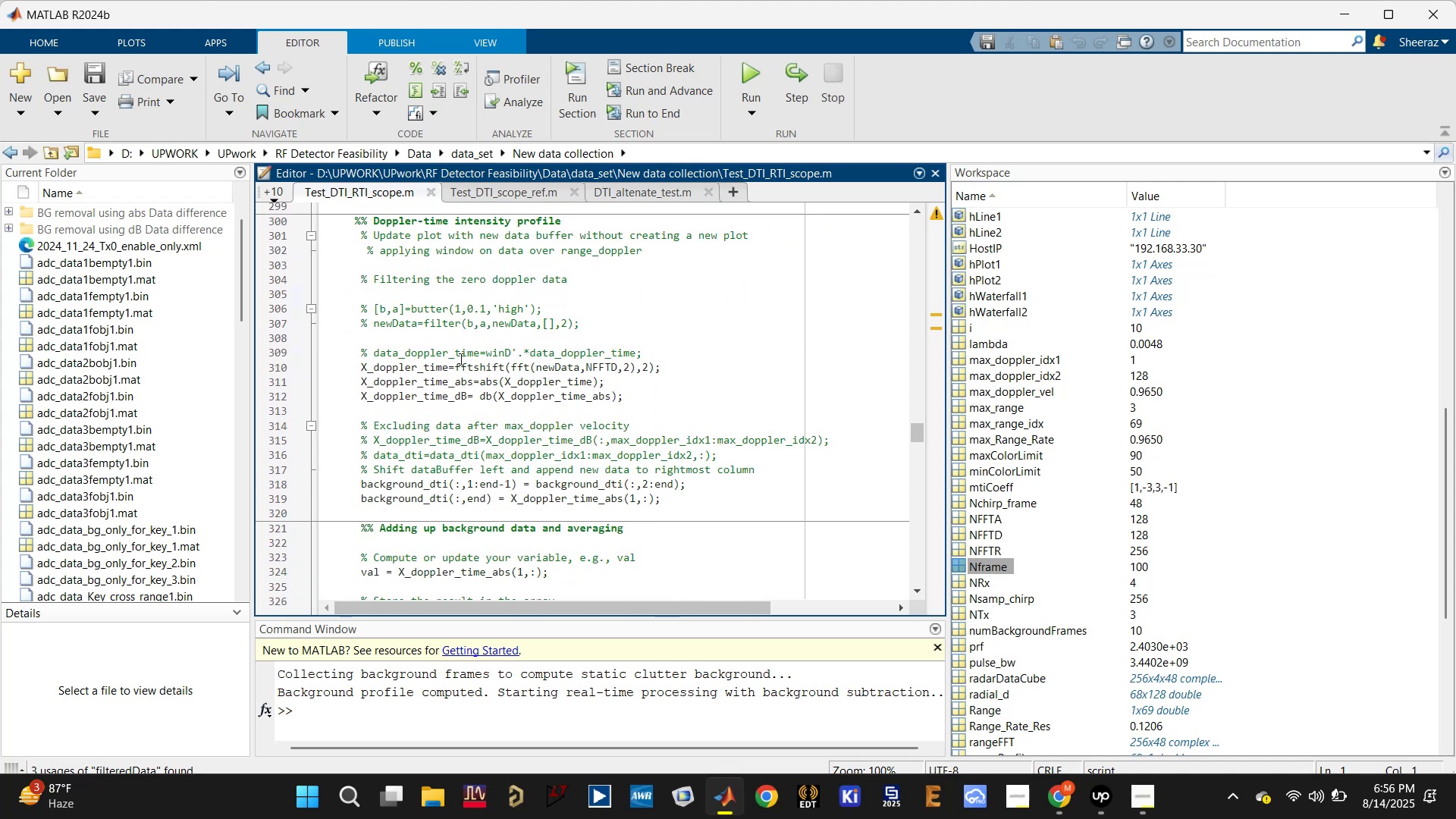 
left_click([530, 351])
 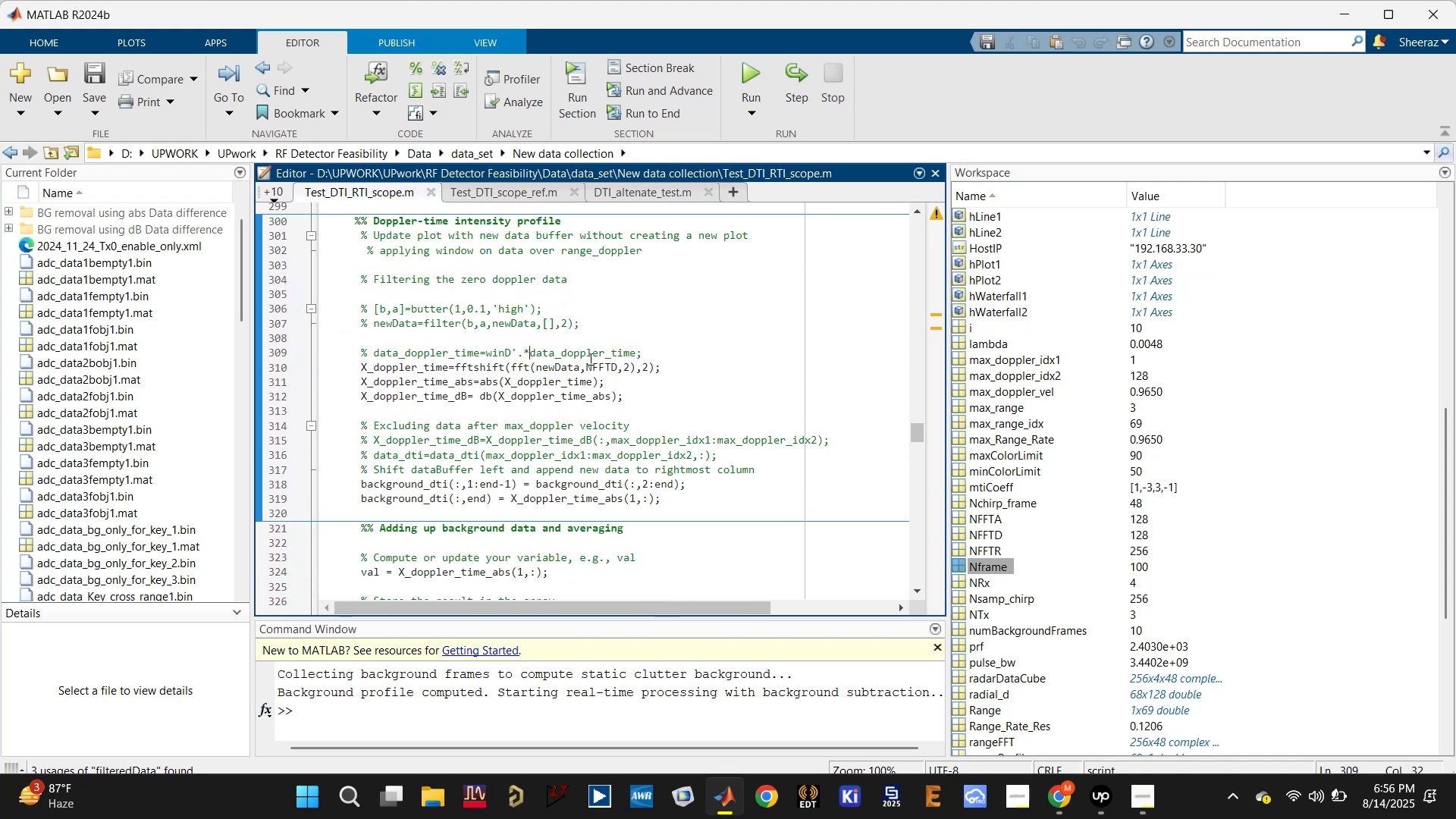 
left_click([592, 359])
 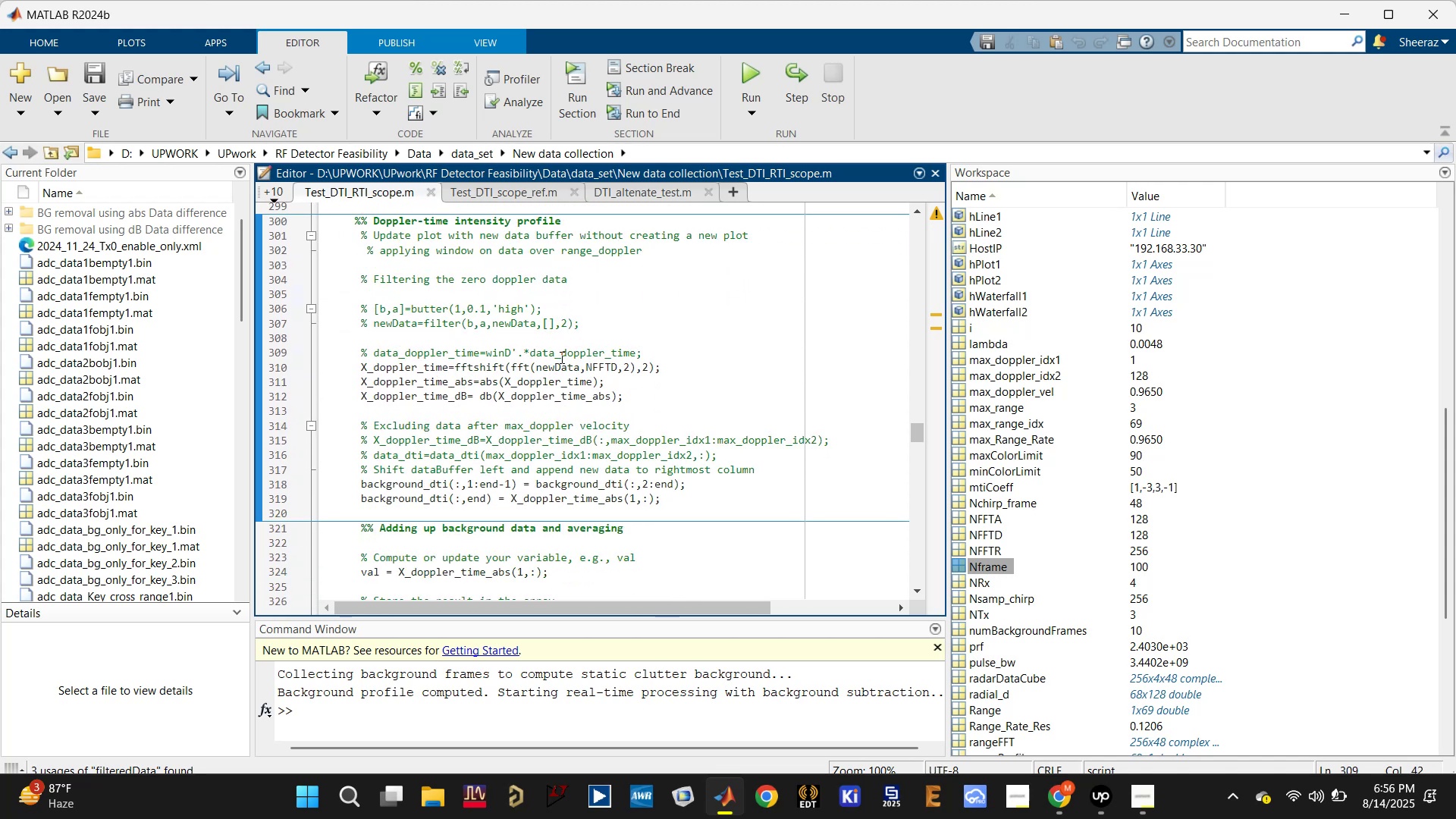 
double_click([567, 352])
 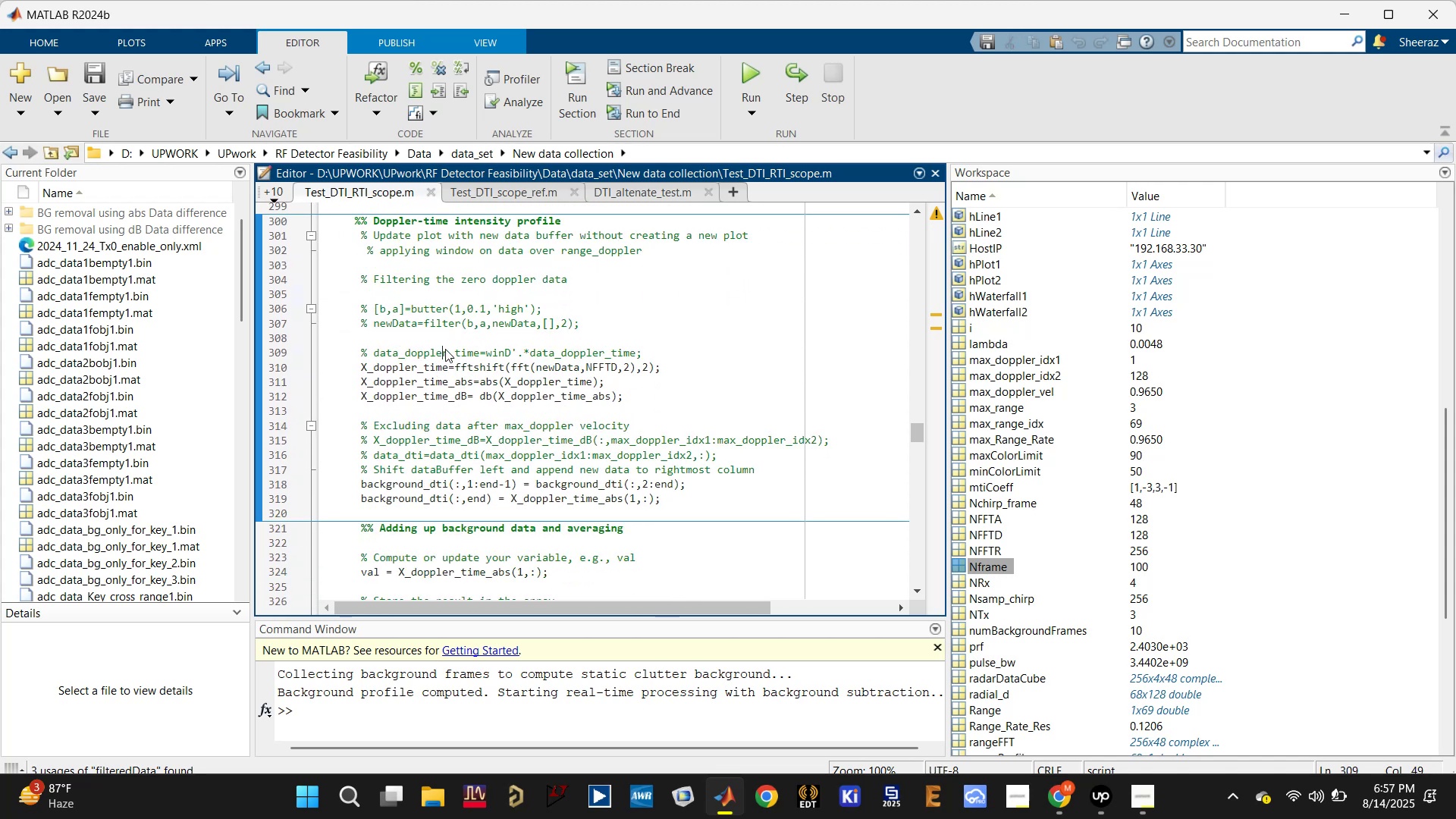 
double_click([419, 352])
 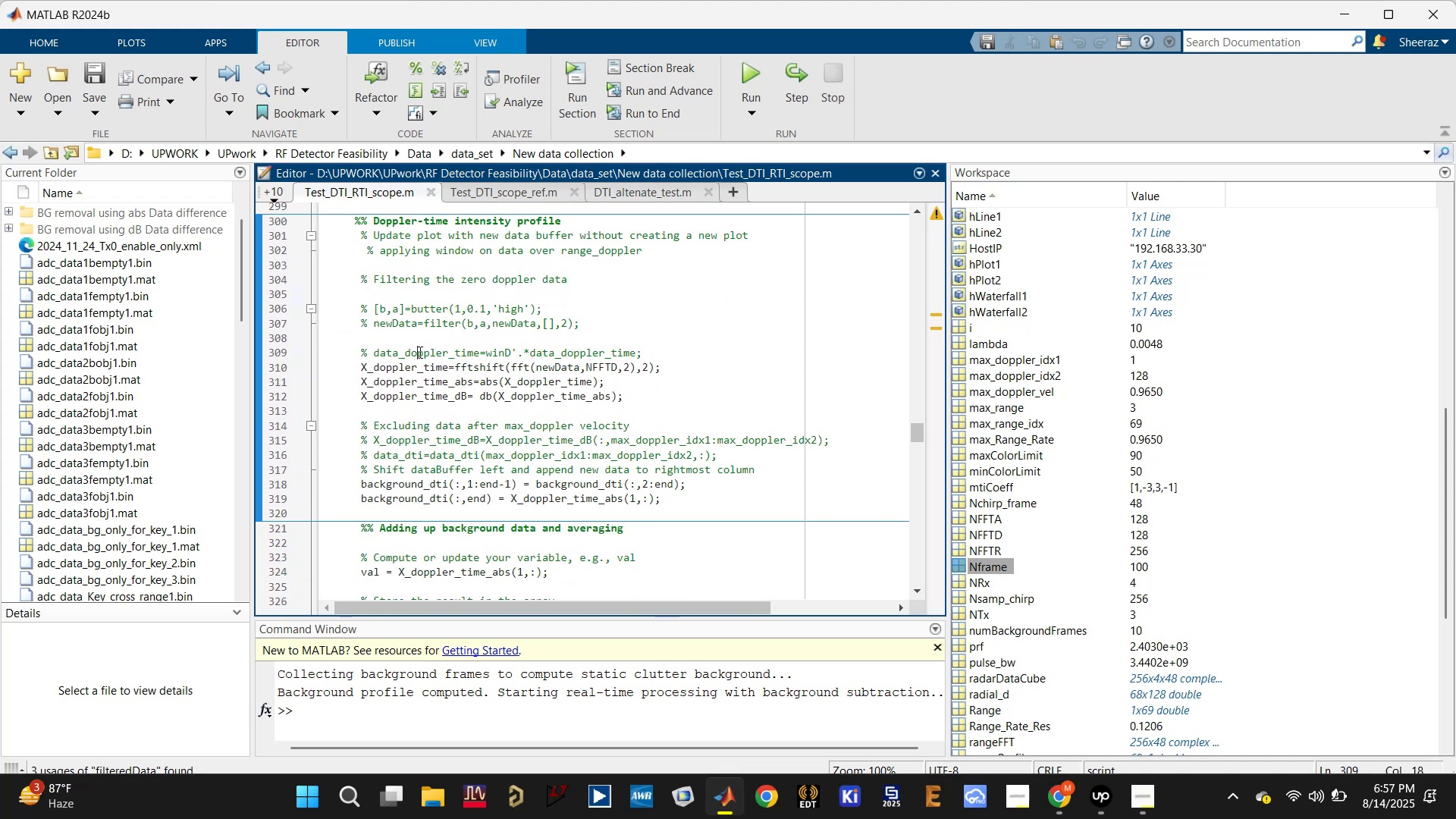 
triple_click([419, 352])
 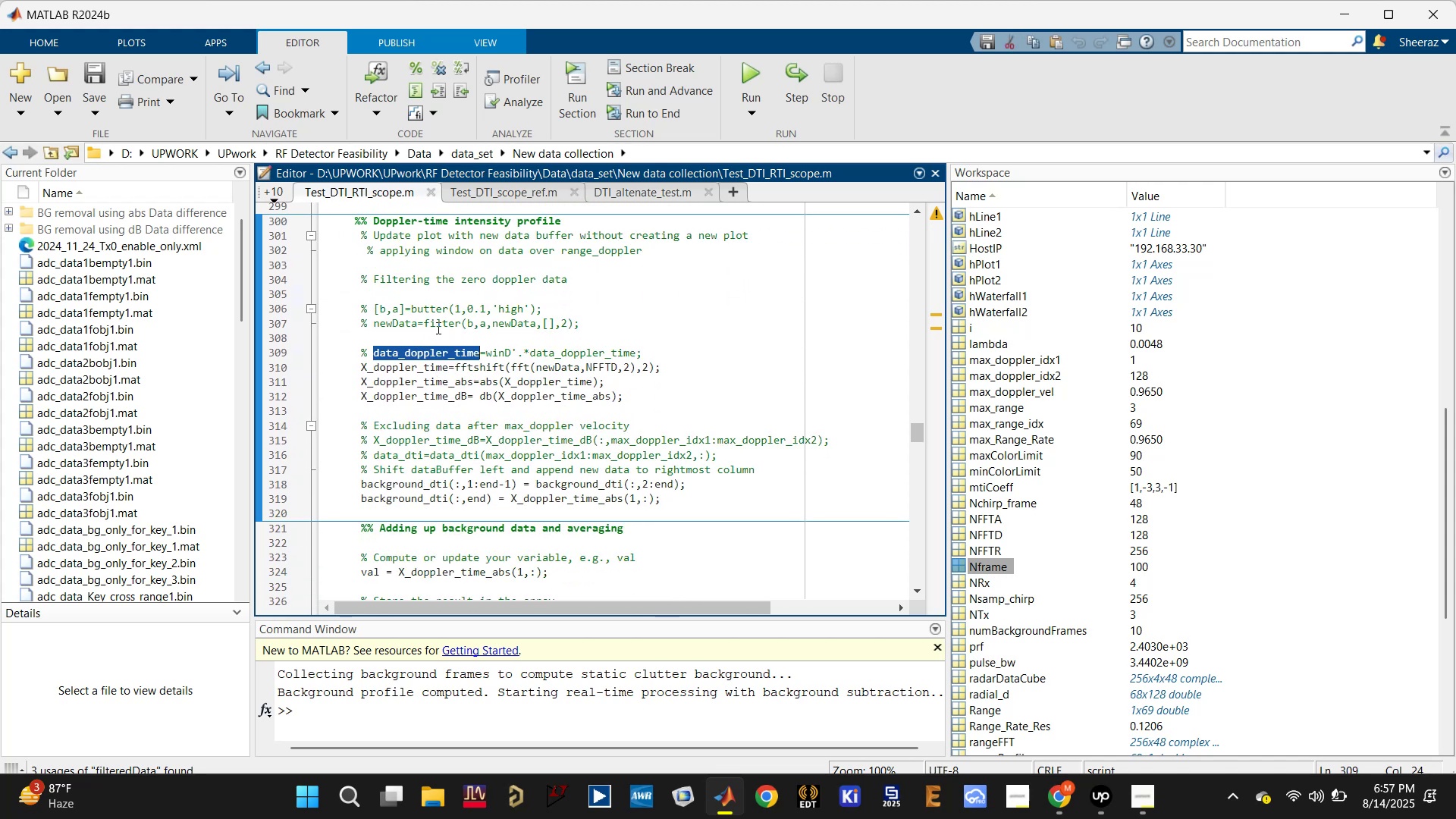 
left_click([437, 322])
 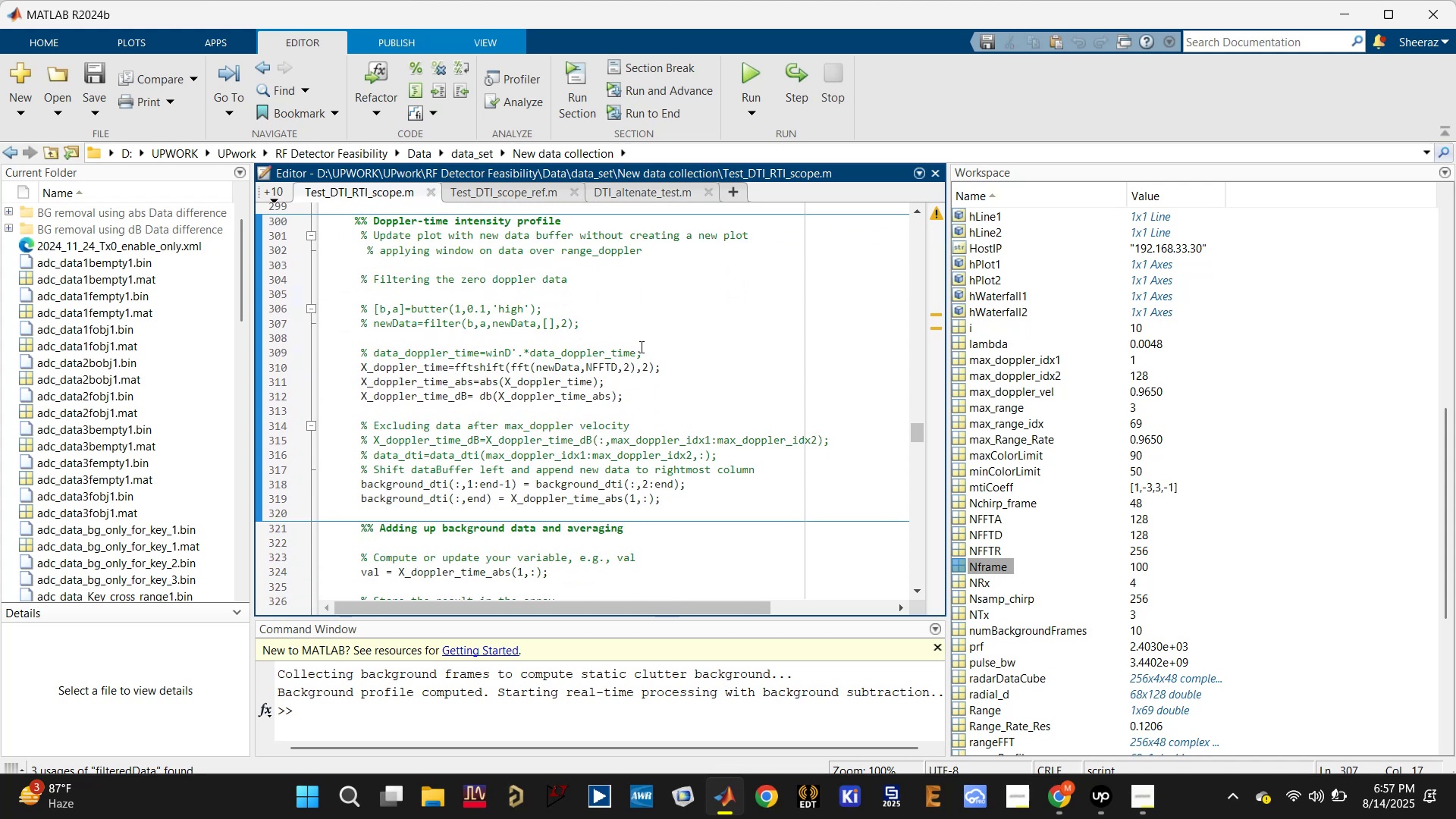 
left_click_drag(start_coordinate=[652, 350], to_coordinate=[352, 296])
 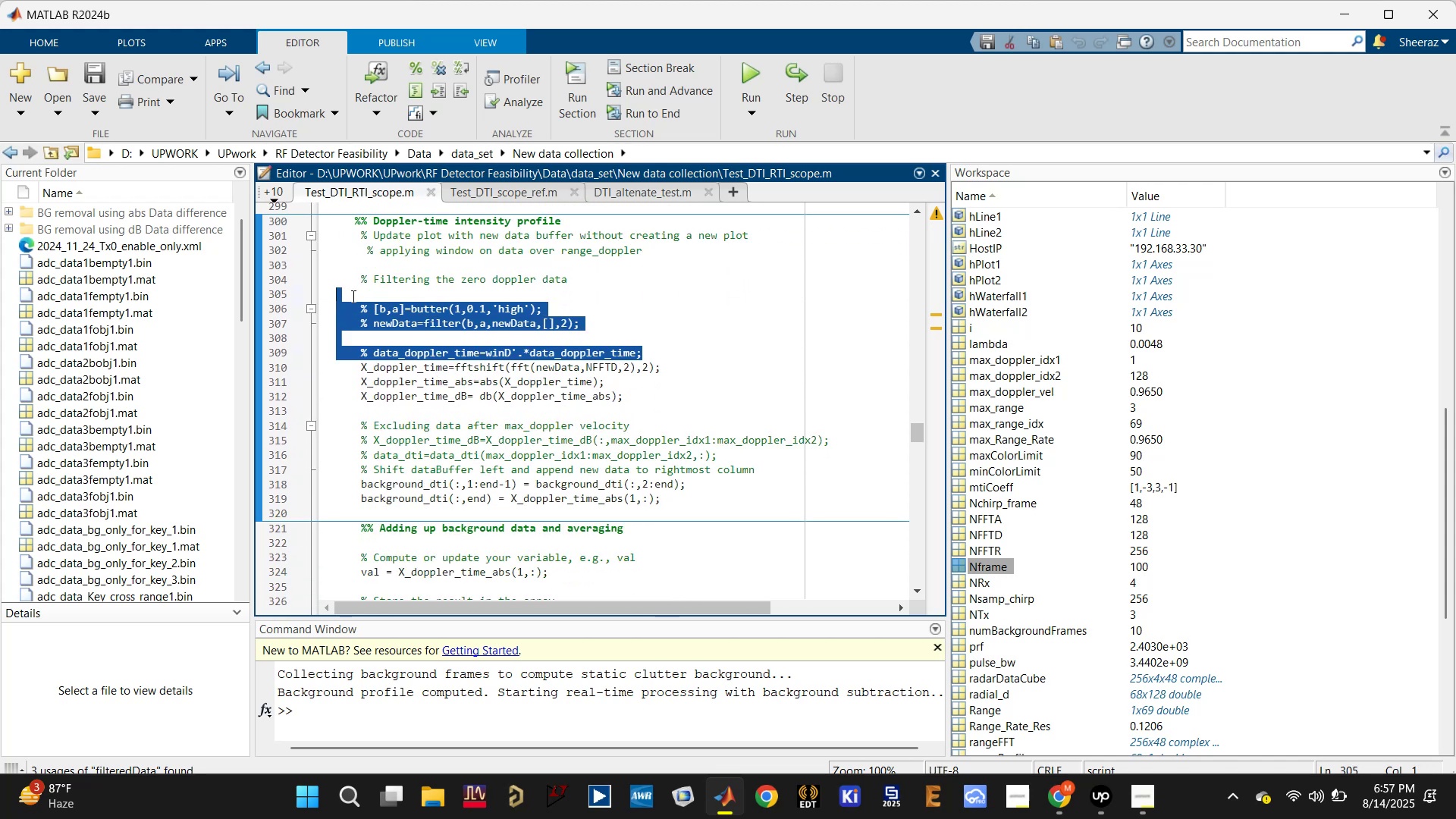 
key(Control+C)
 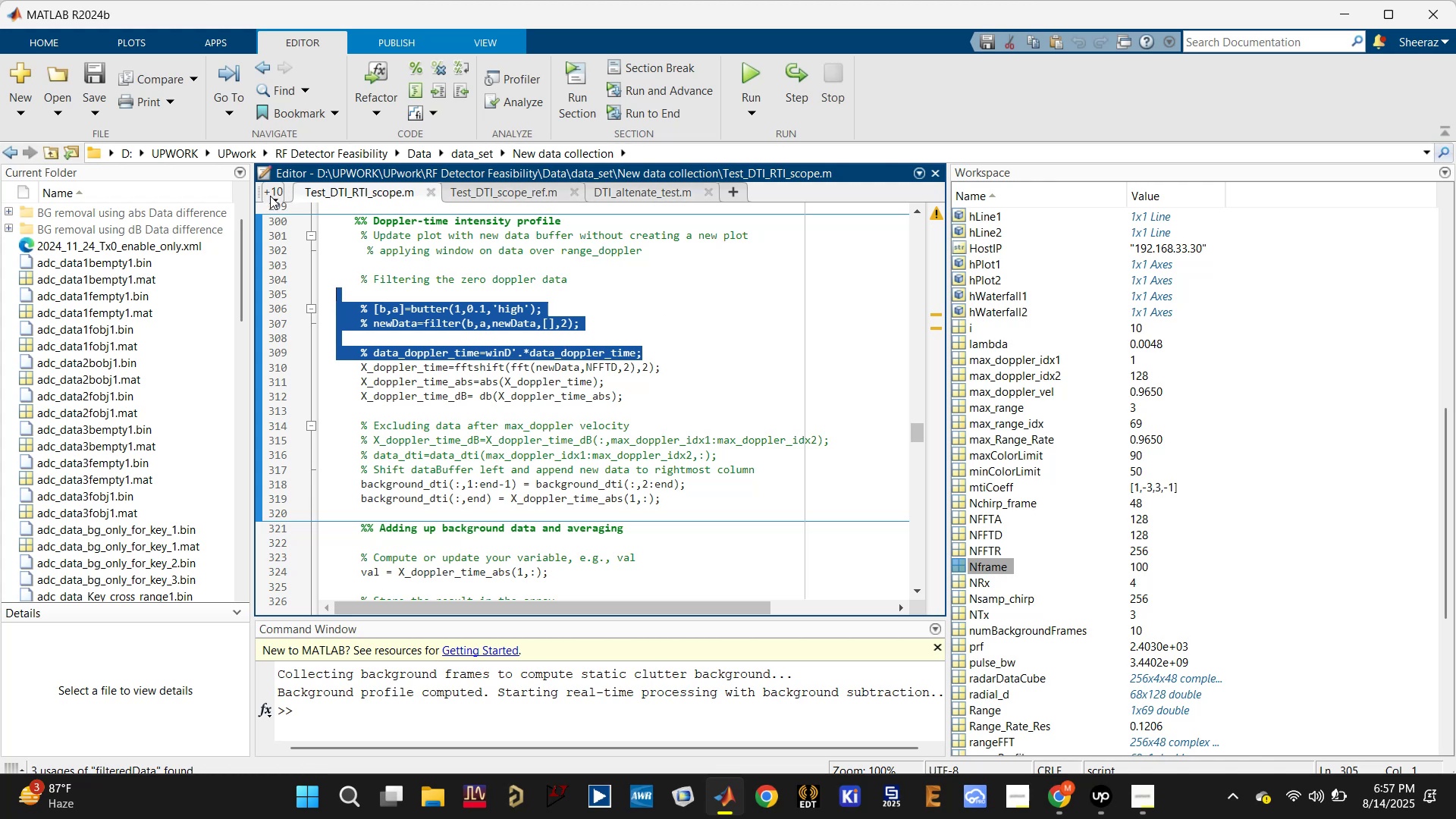 
wait(6.04)
 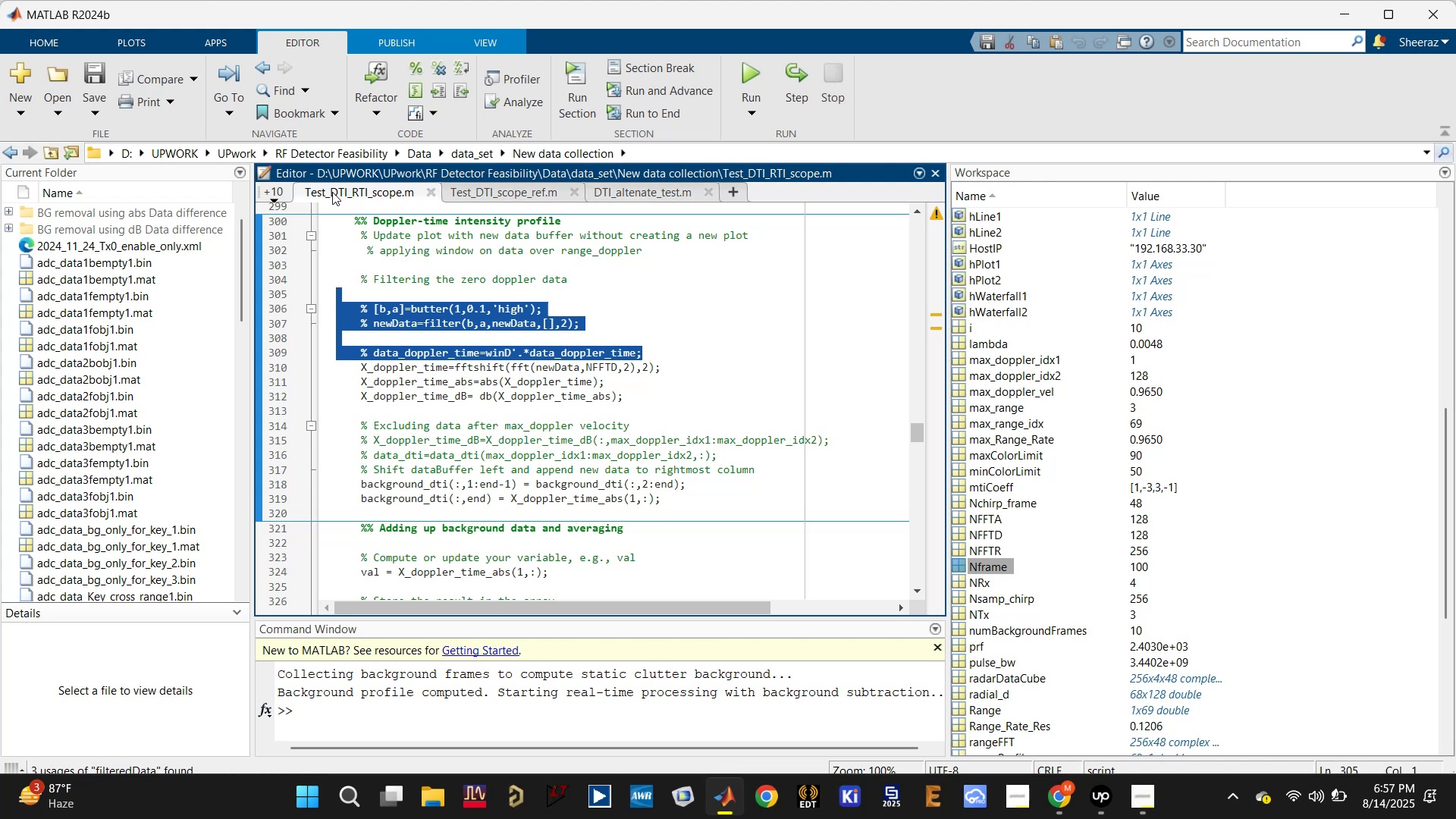 
left_click([270, 196])
 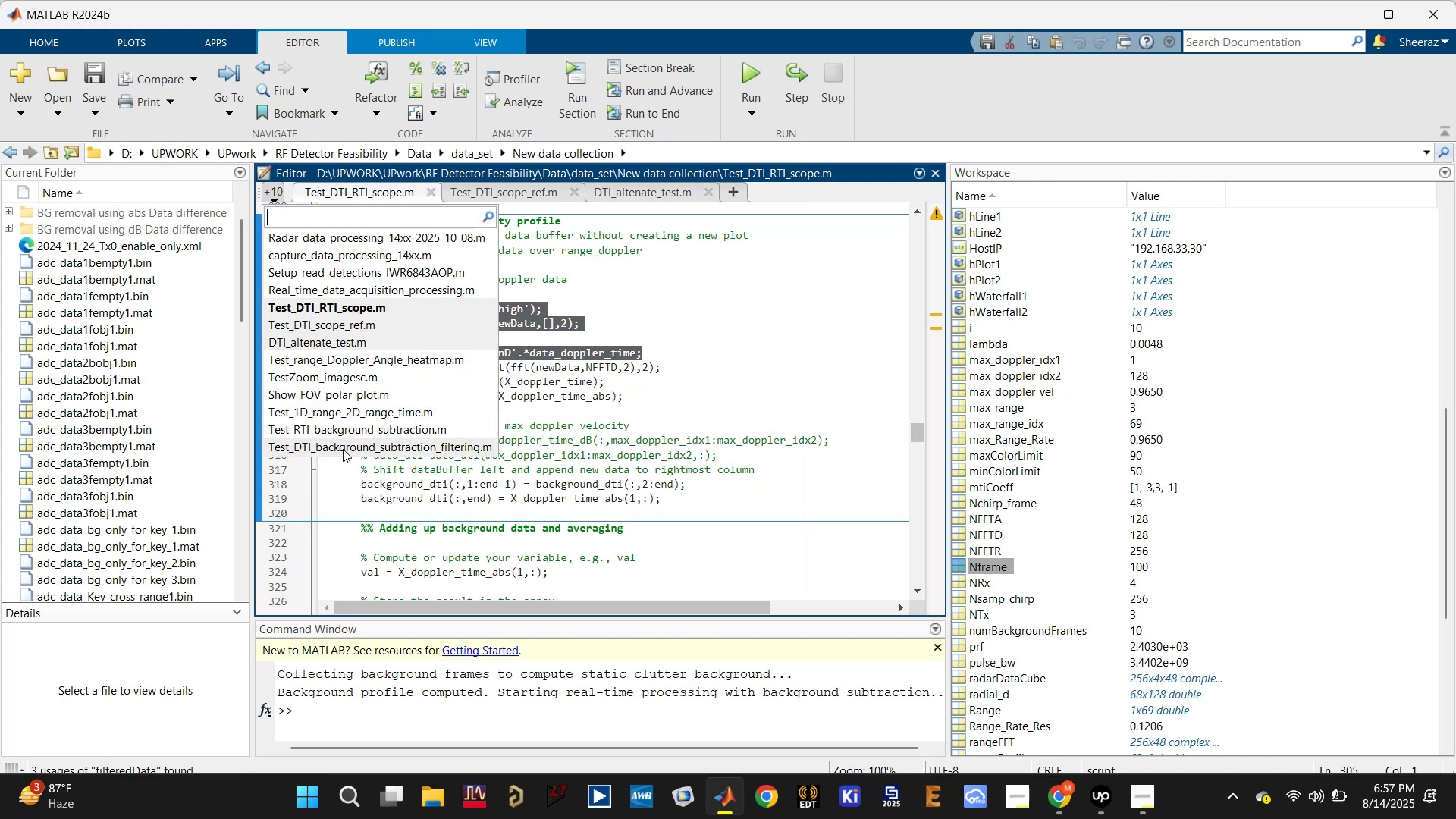 
left_click([343, 449])
 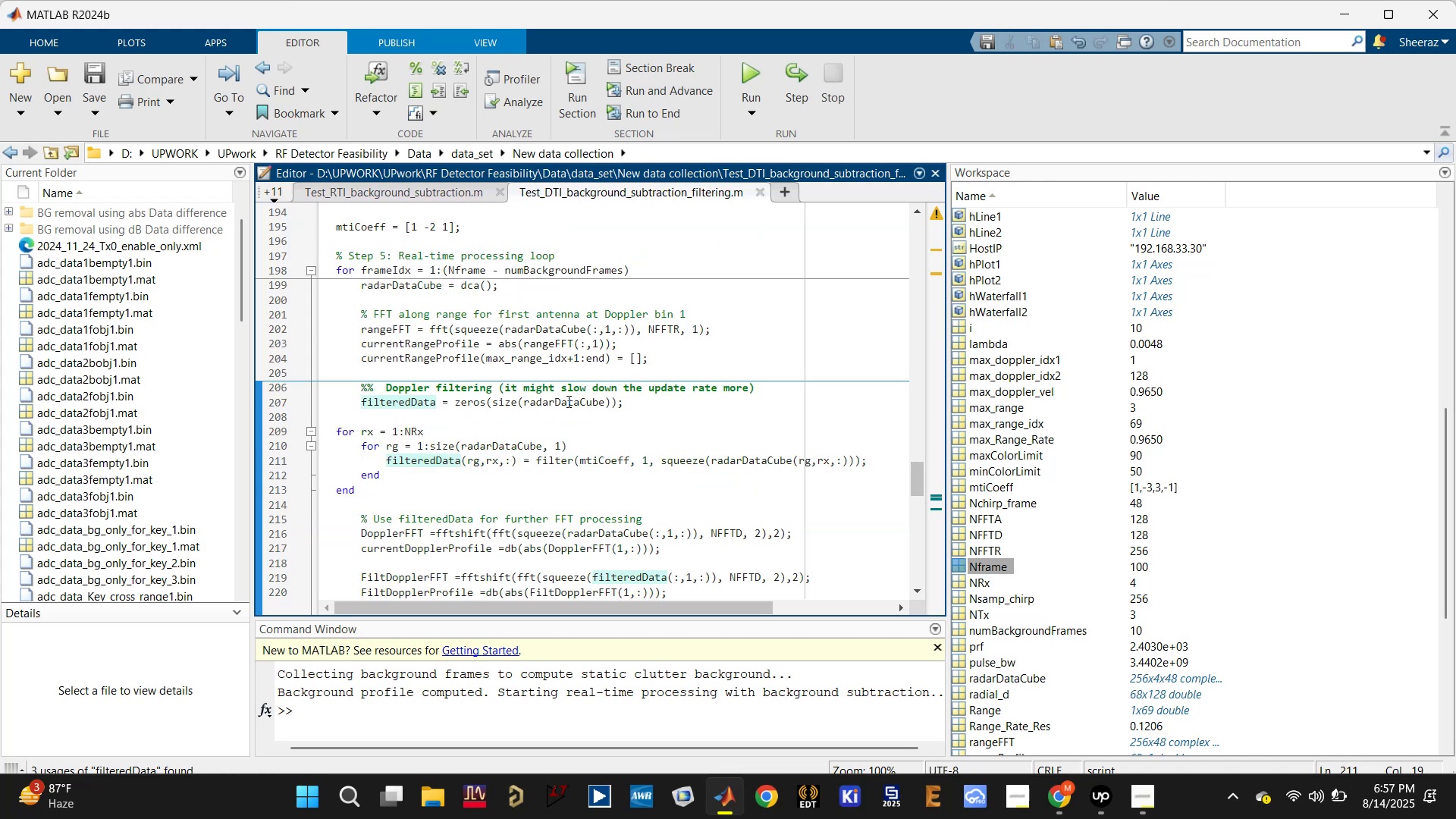 
left_click([562, 425])
 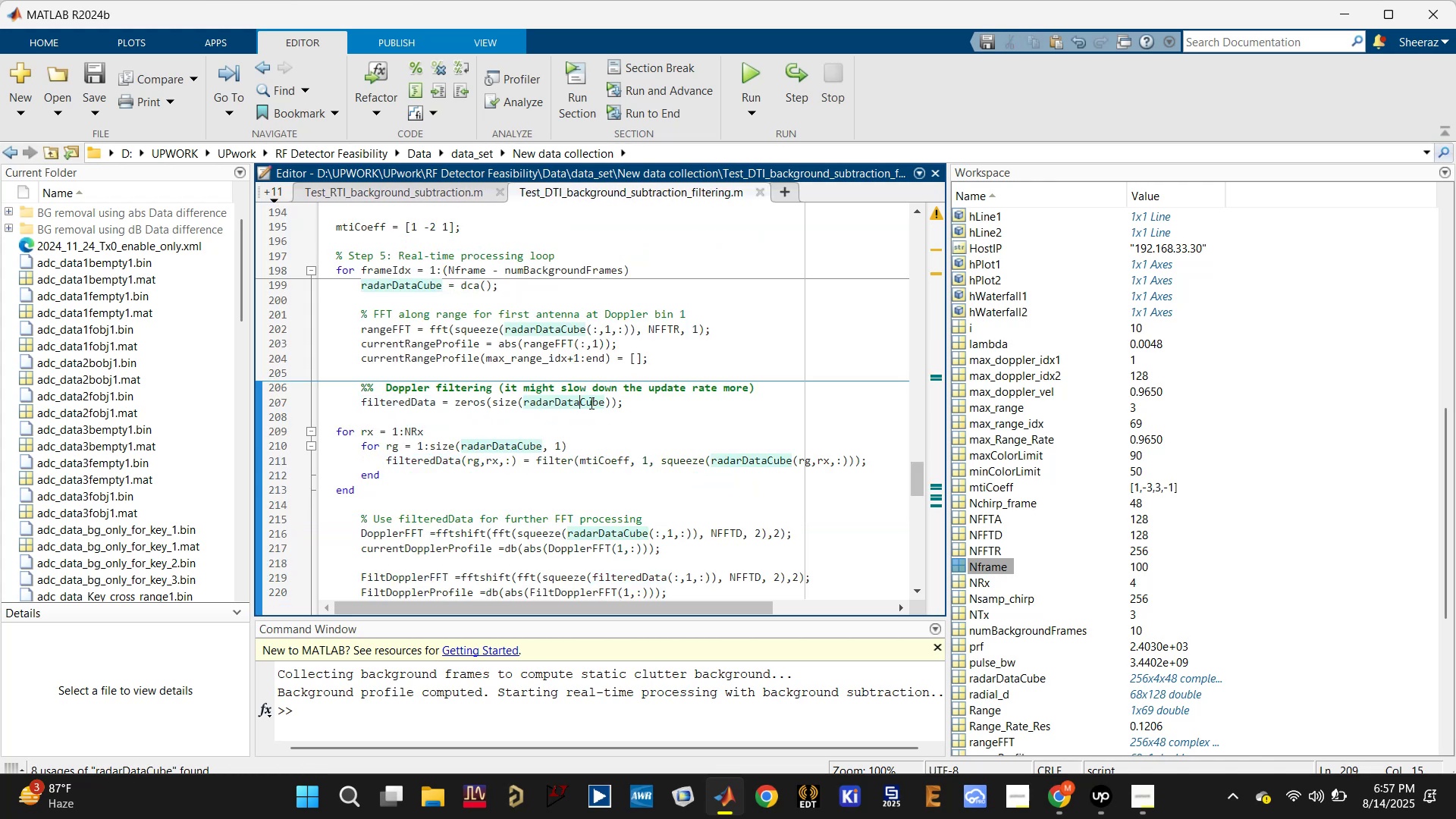 
left_click([646, 403])
 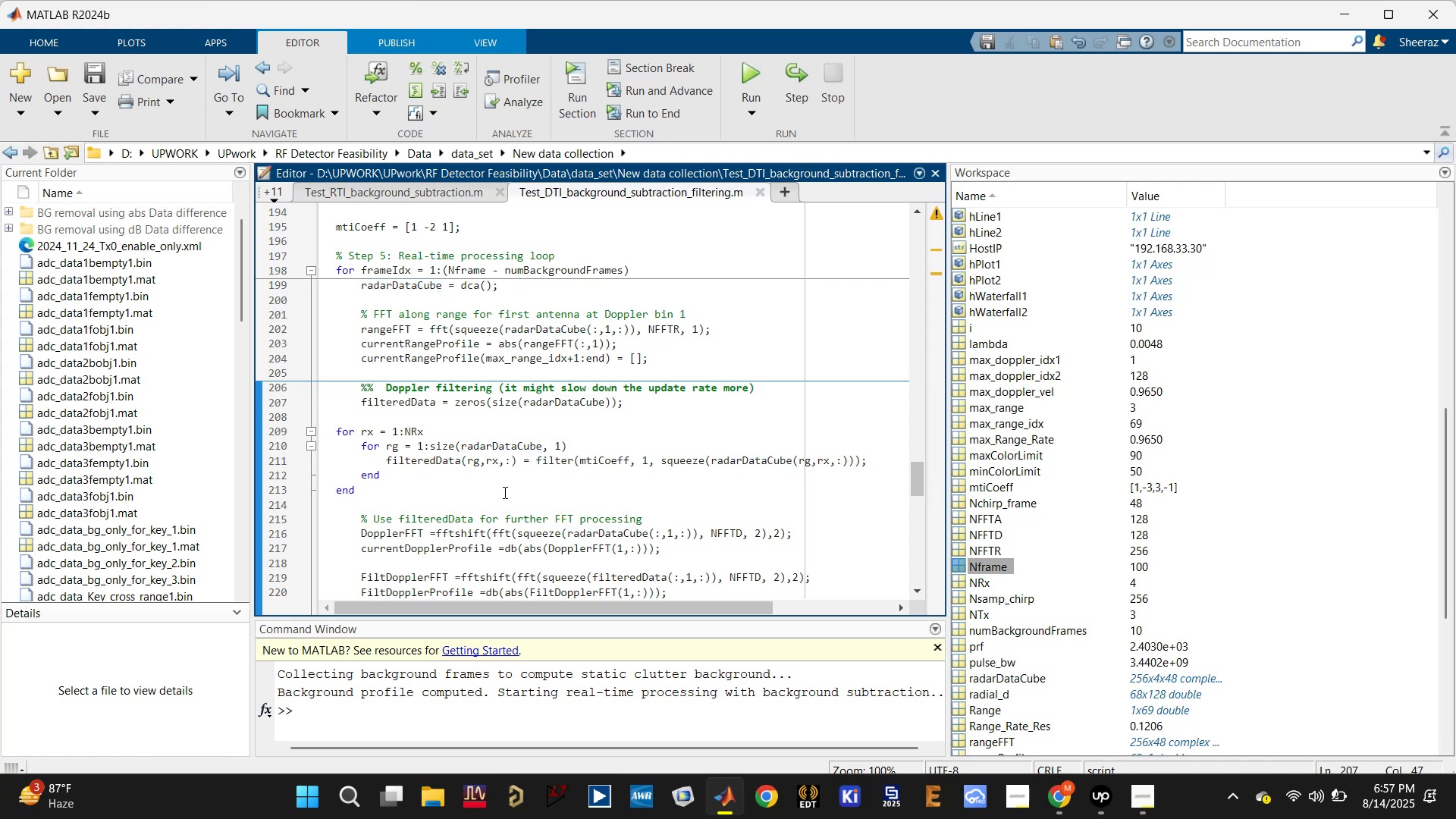 
left_click_drag(start_coordinate=[504, 492], to_coordinate=[331, 425])
 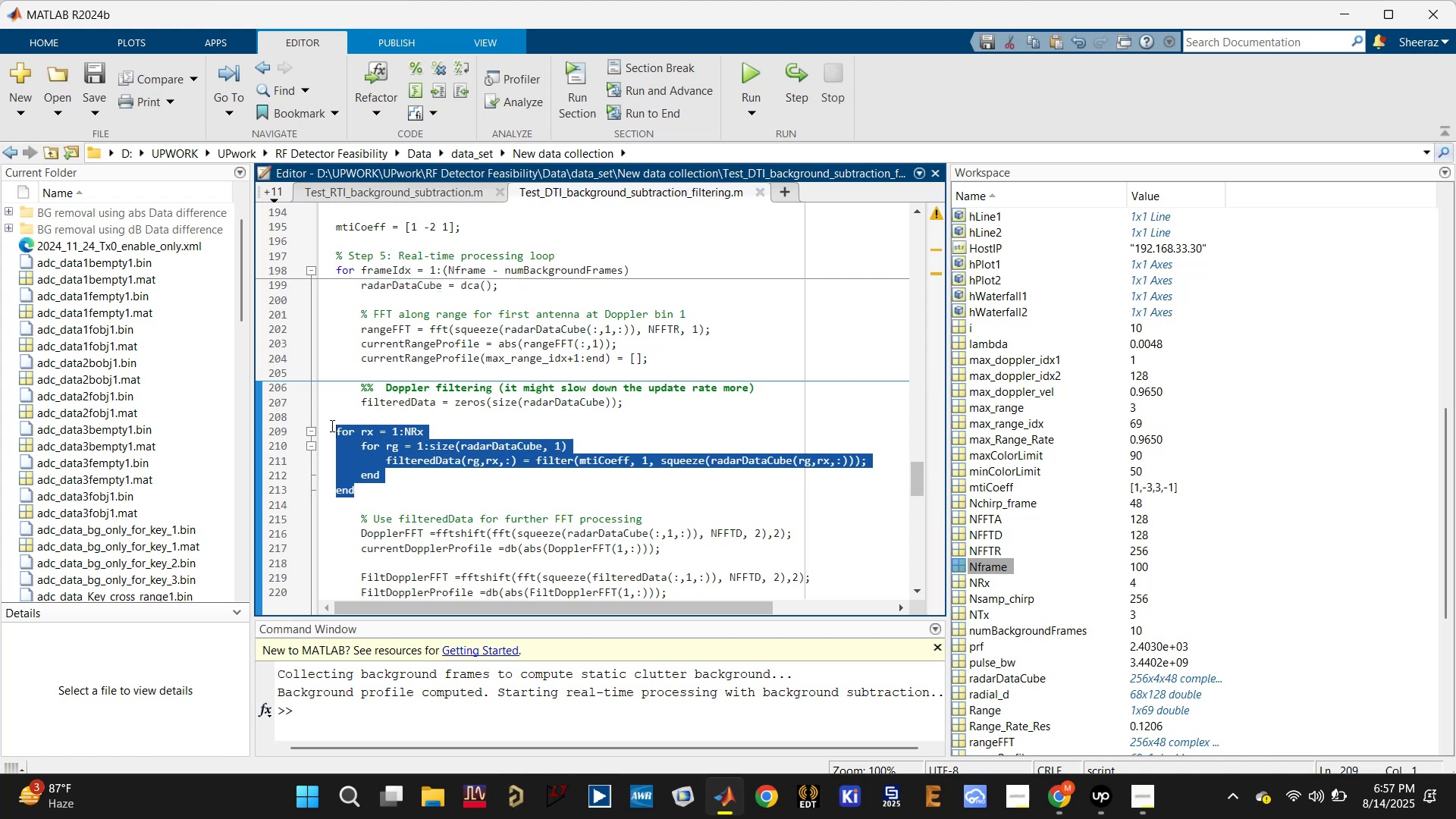 
key(Control+R)
 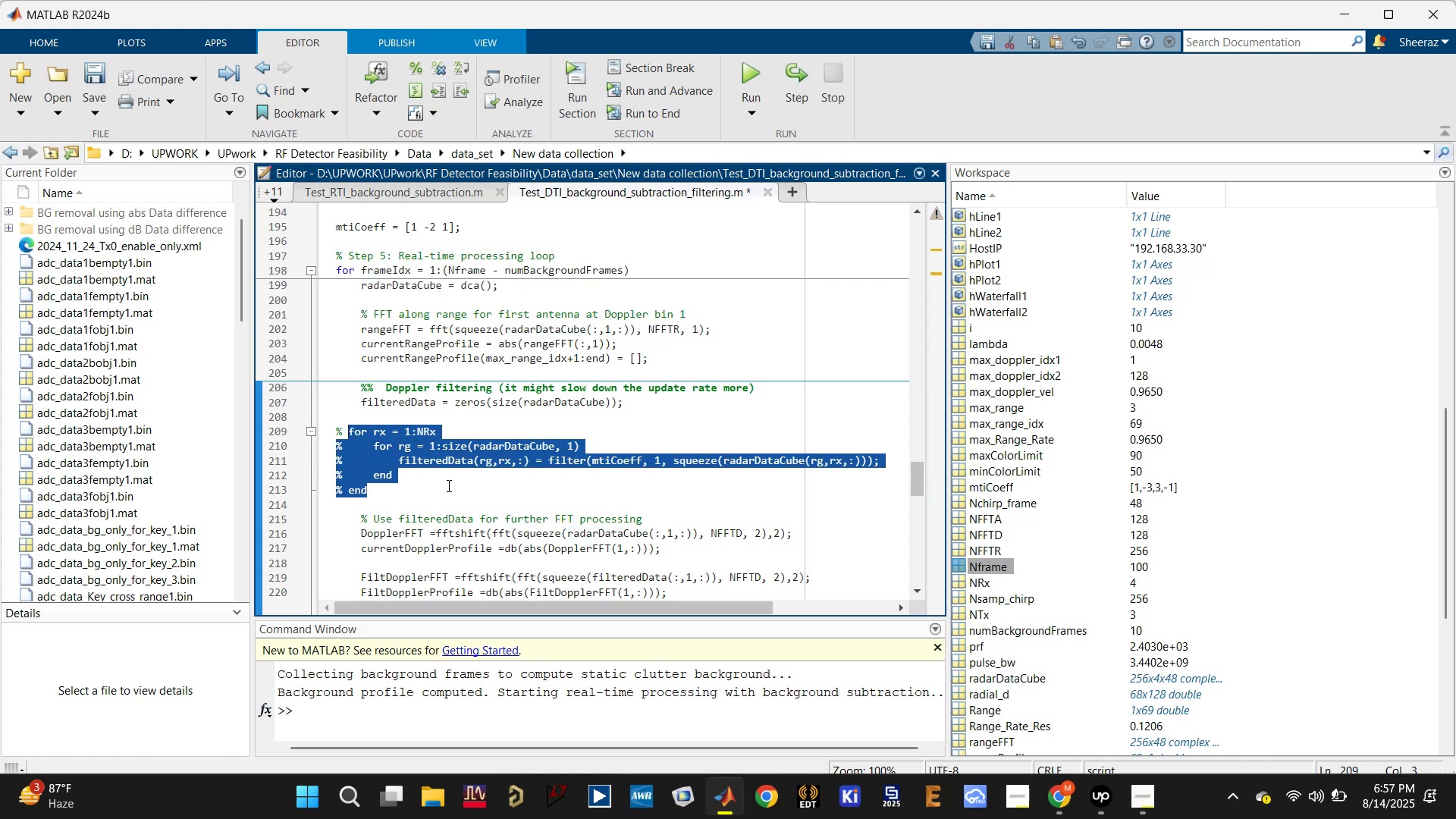 
left_click([461, 497])
 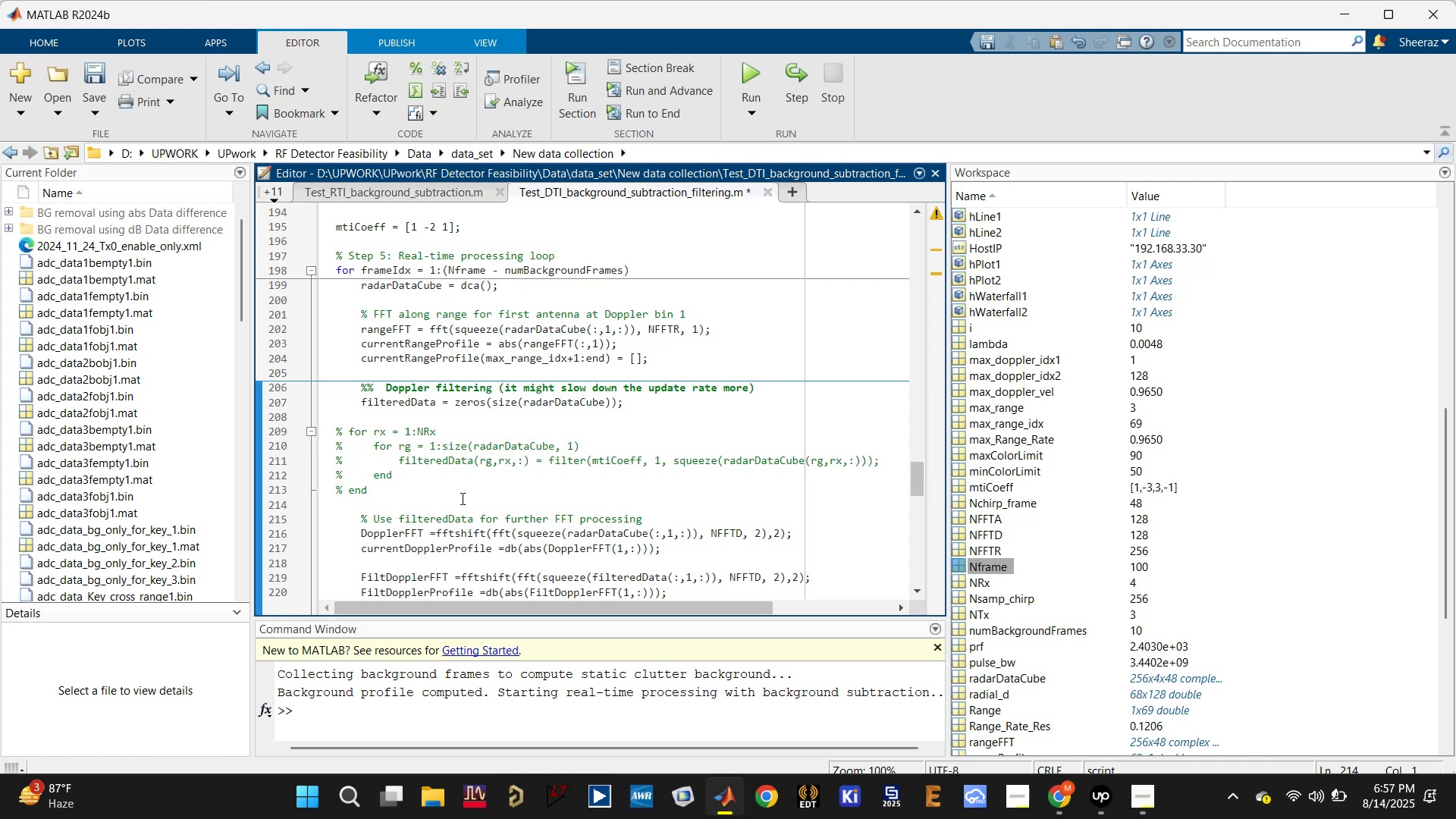 
left_click([461, 498])
 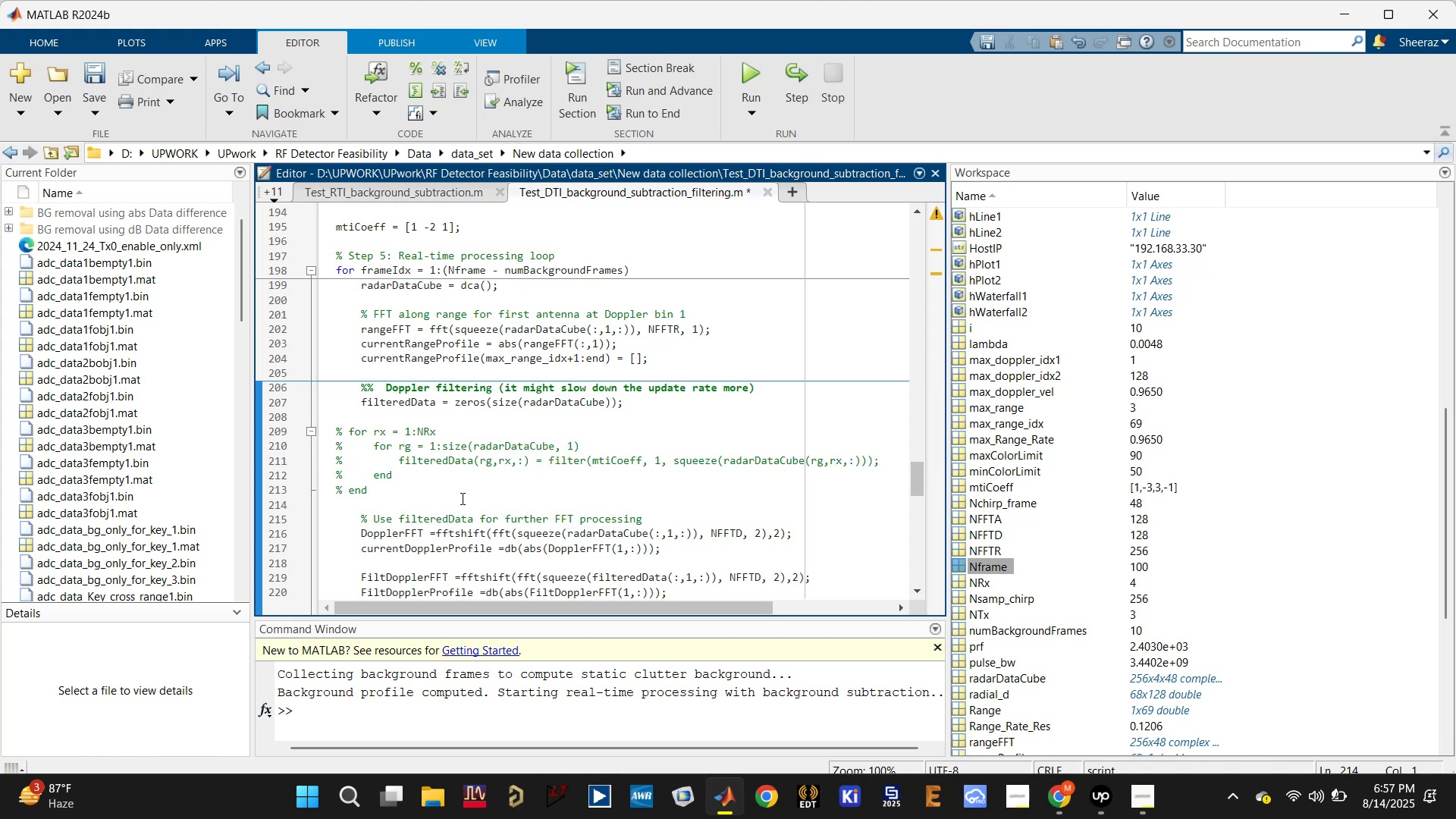 
key(Enter)
 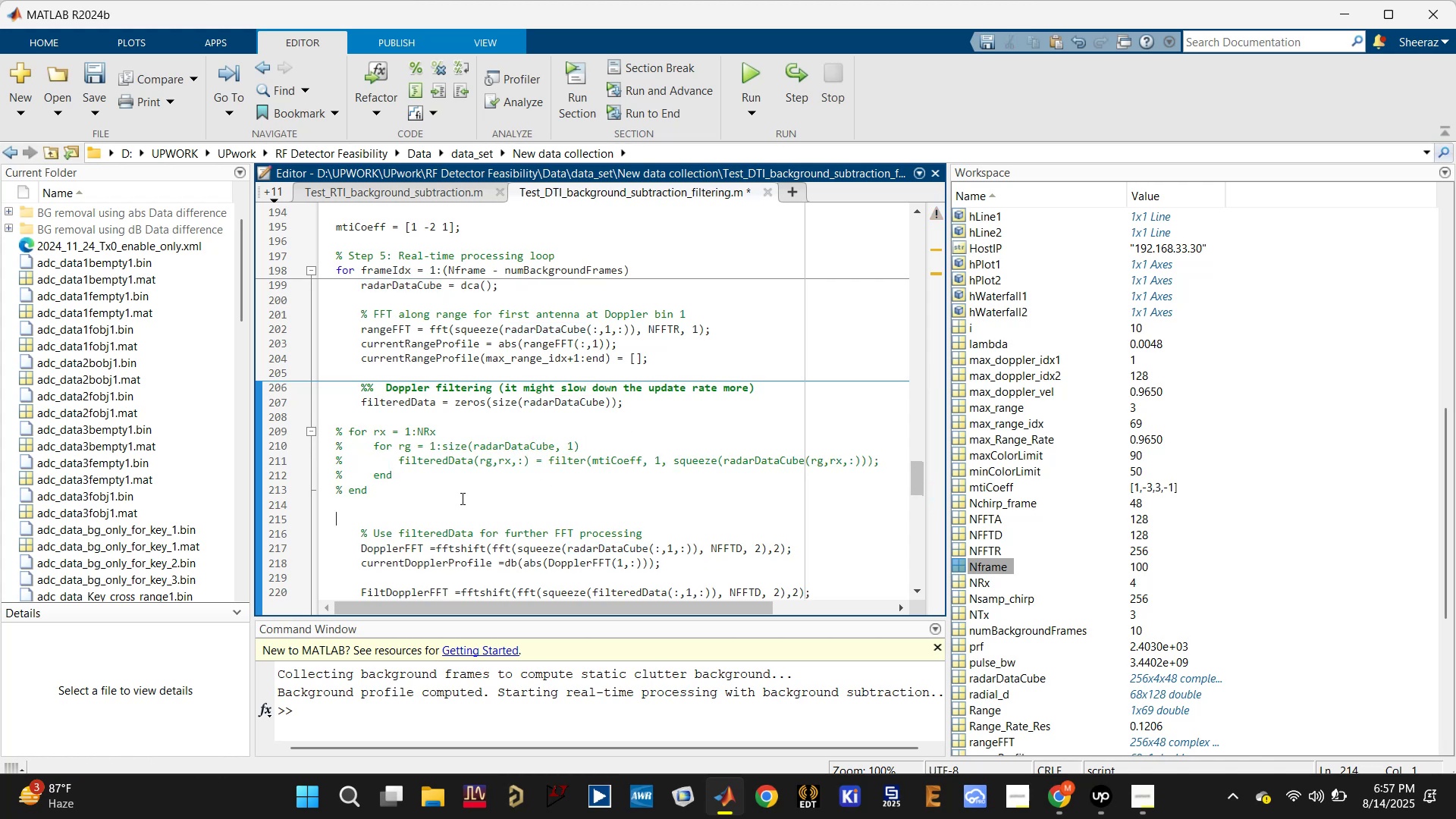 
key(Enter)
 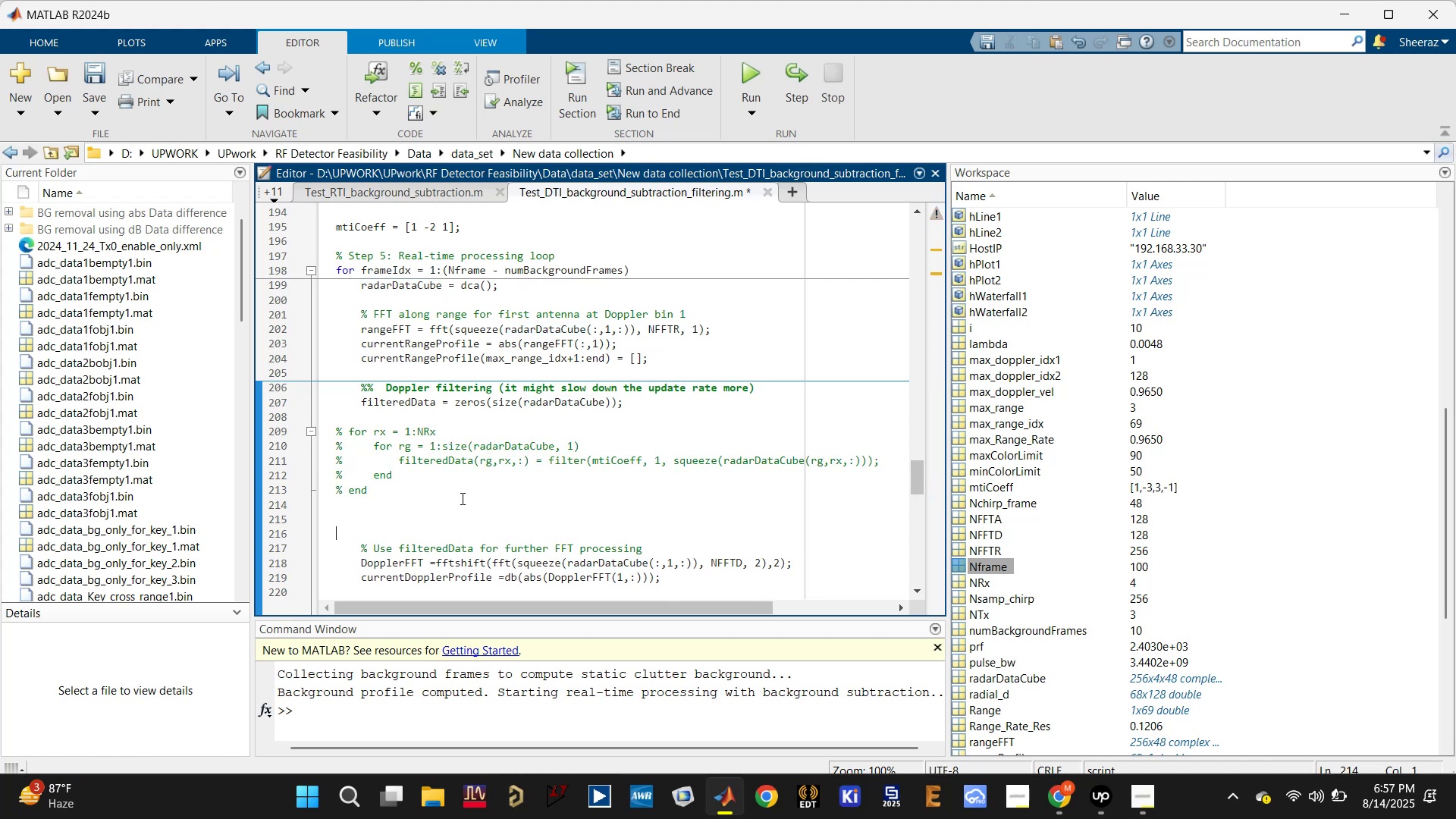 
key(Control+V)
 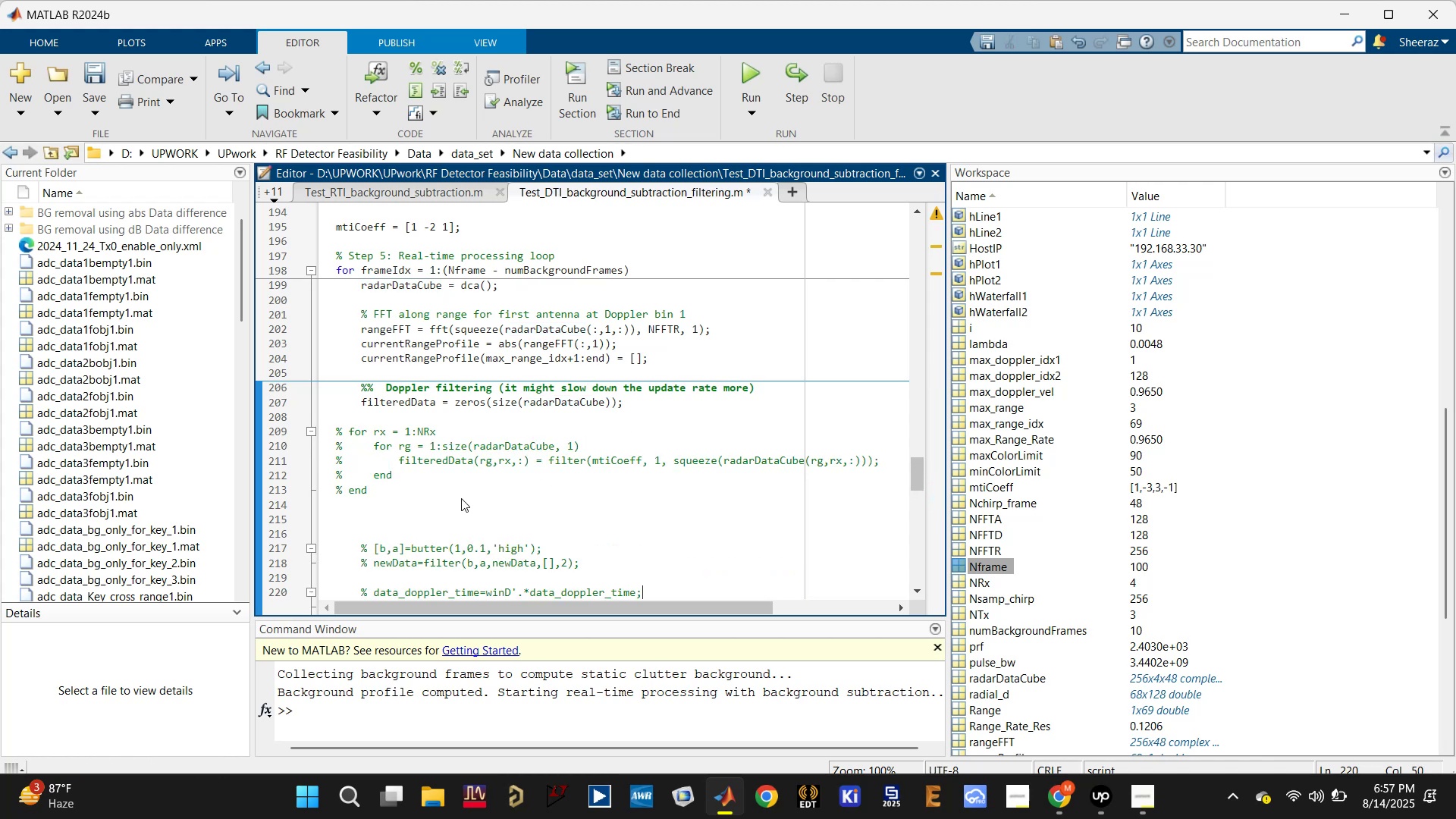 
scroll: coordinate [461, 498], scroll_direction: down, amount: 2.0
 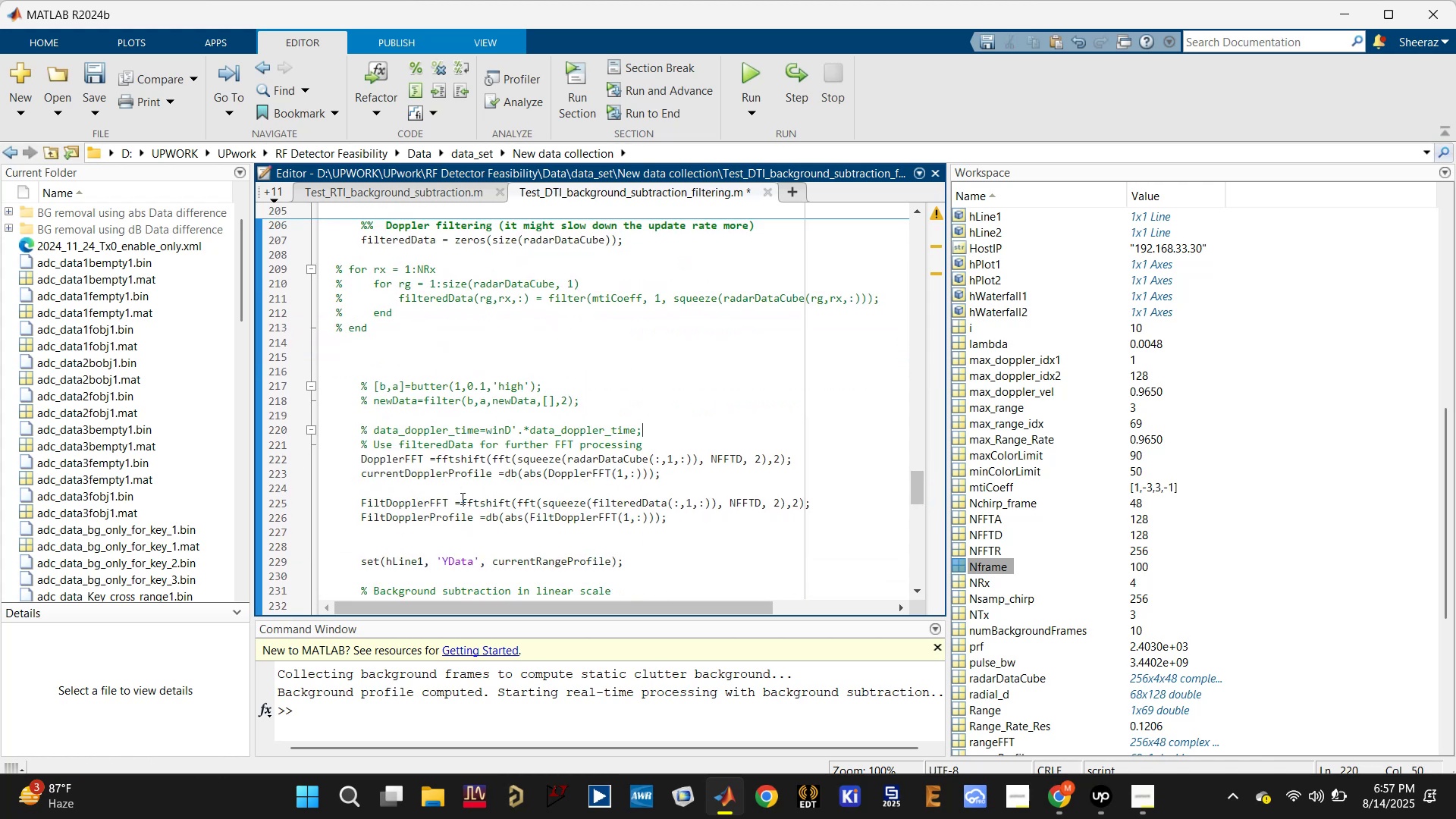 
key(Control+ControlLeft)
 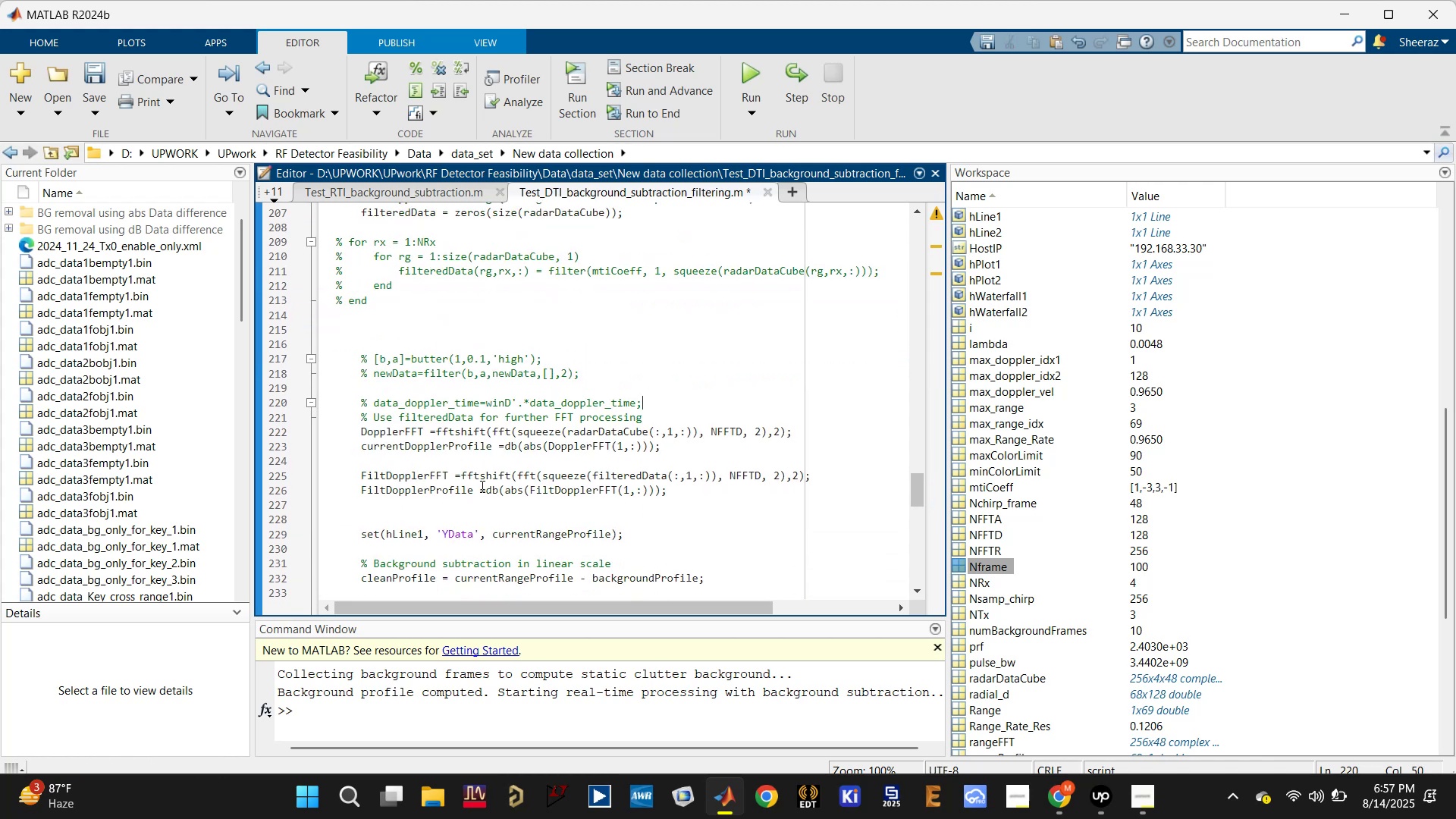 
key(Control+S)
 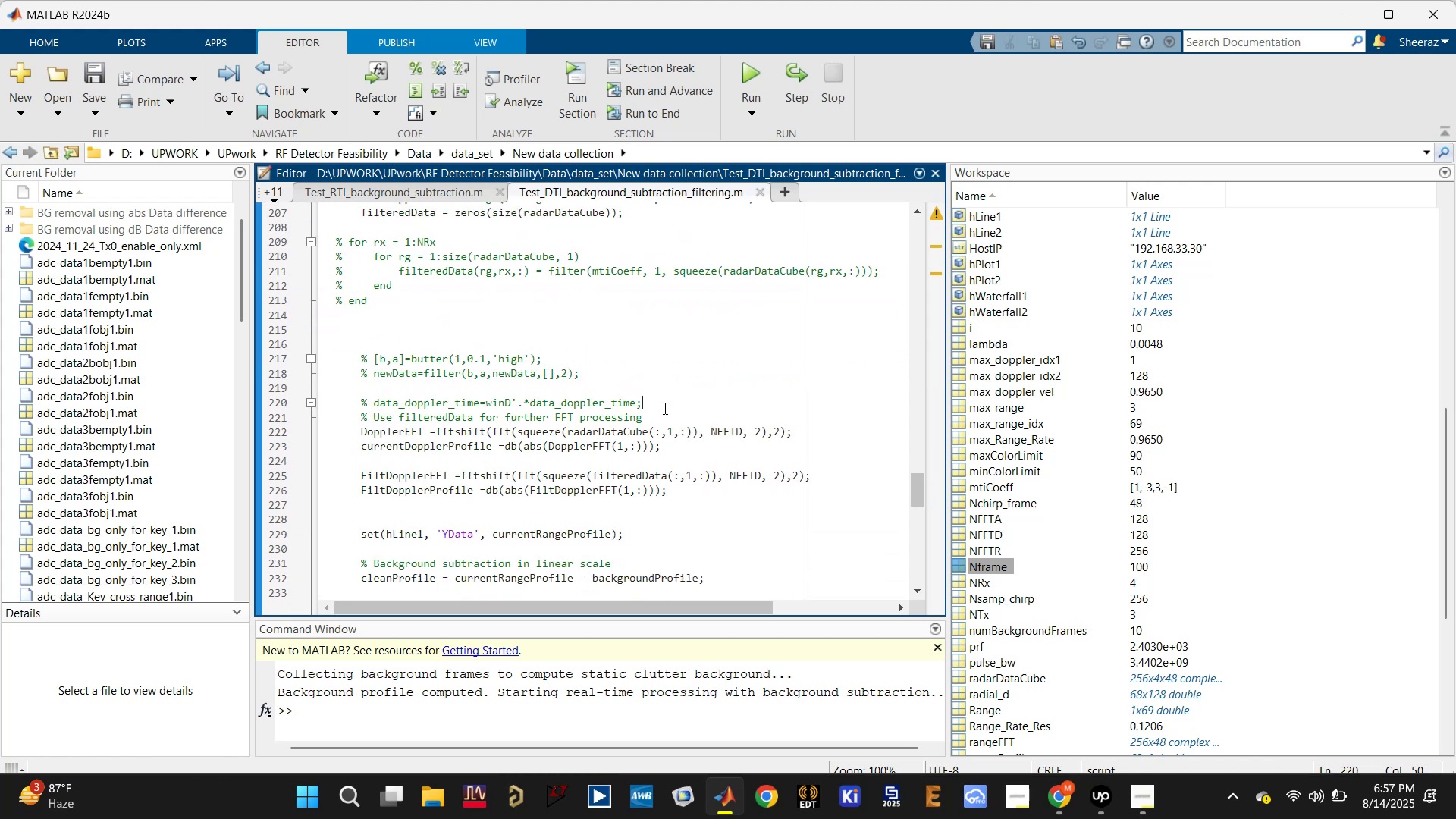 
key(Enter)
 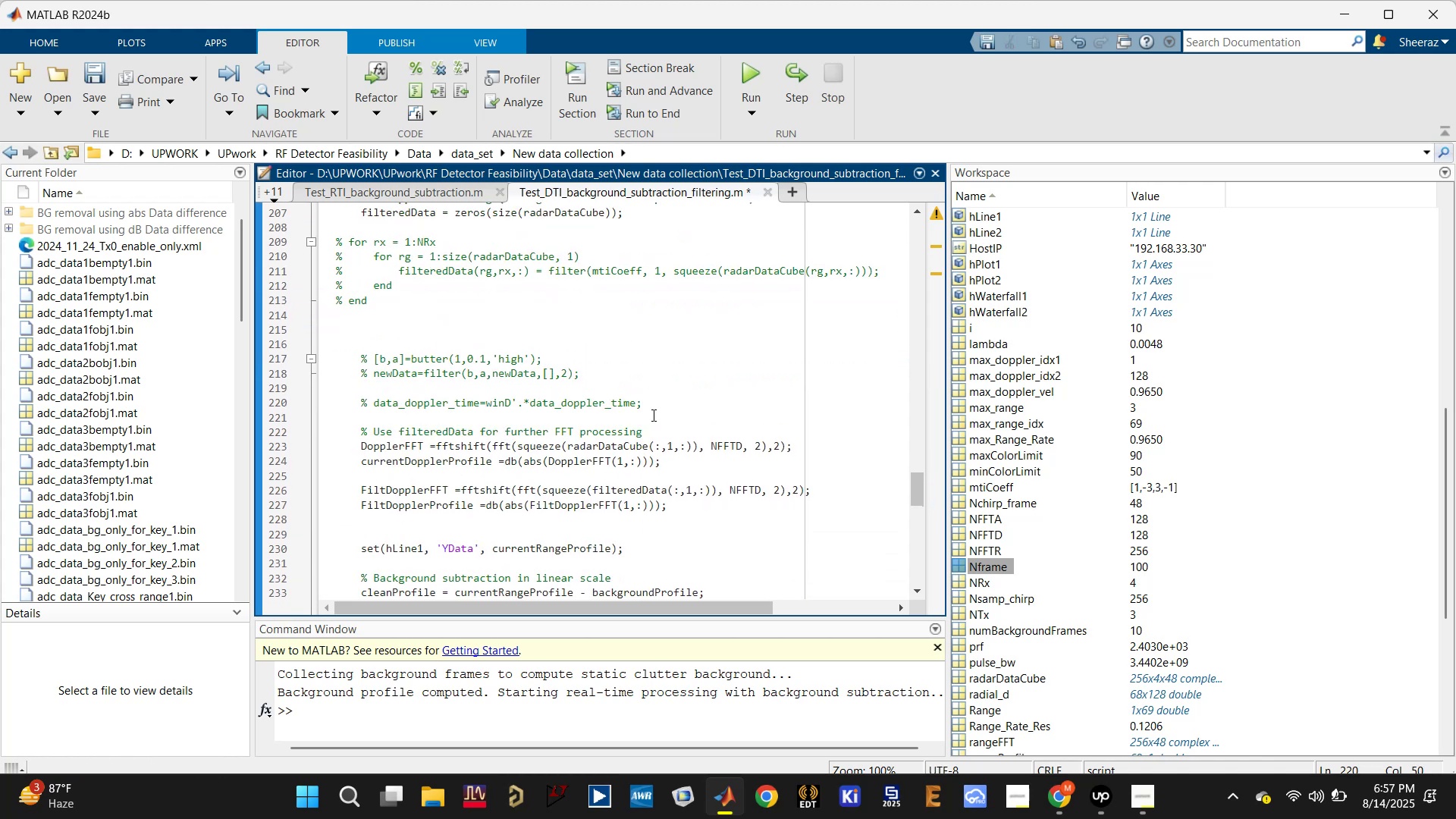 
left_click_drag(start_coordinate=[658, 405], to_coordinate=[351, 331])
 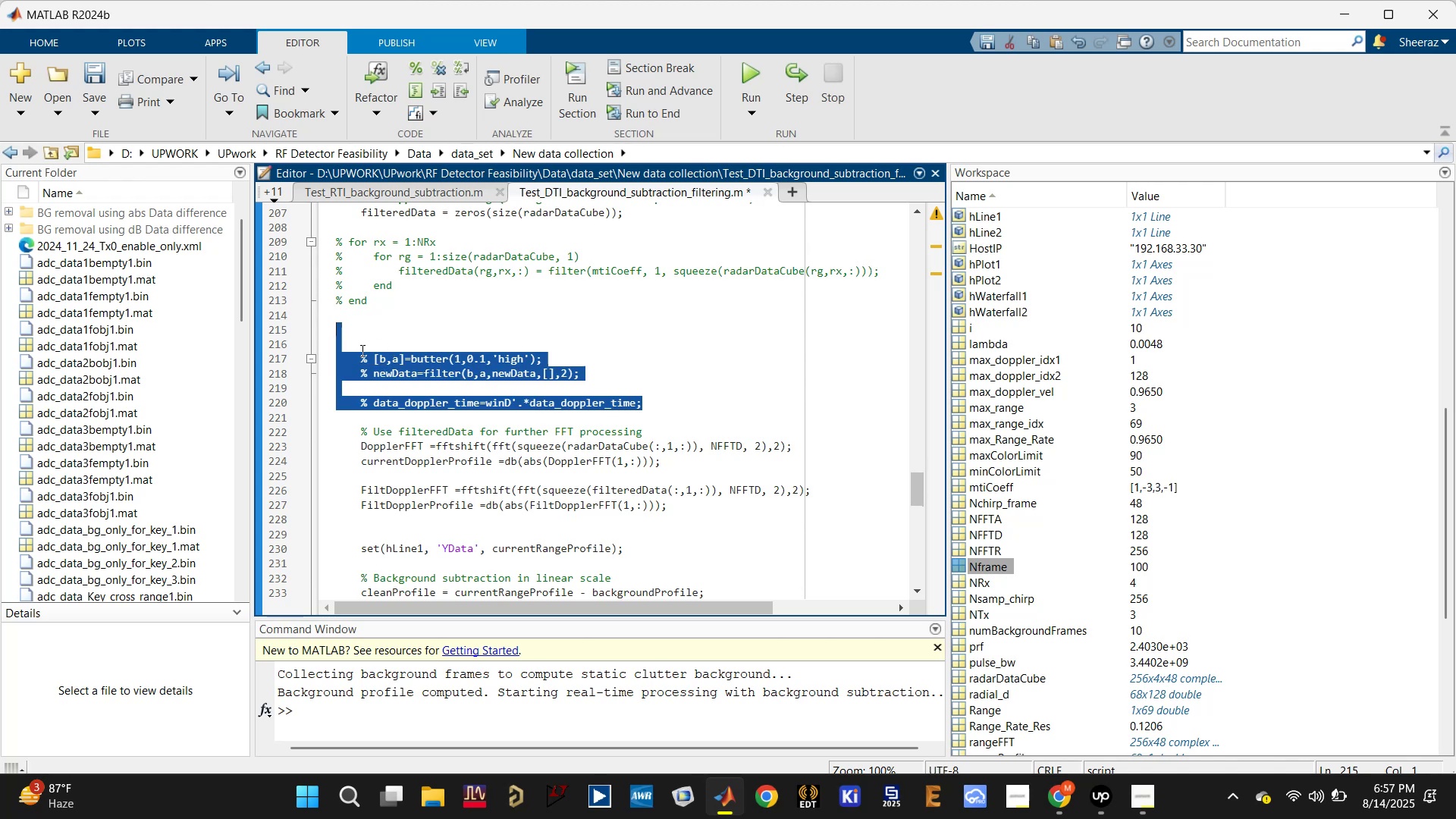 
key(Control+T)
 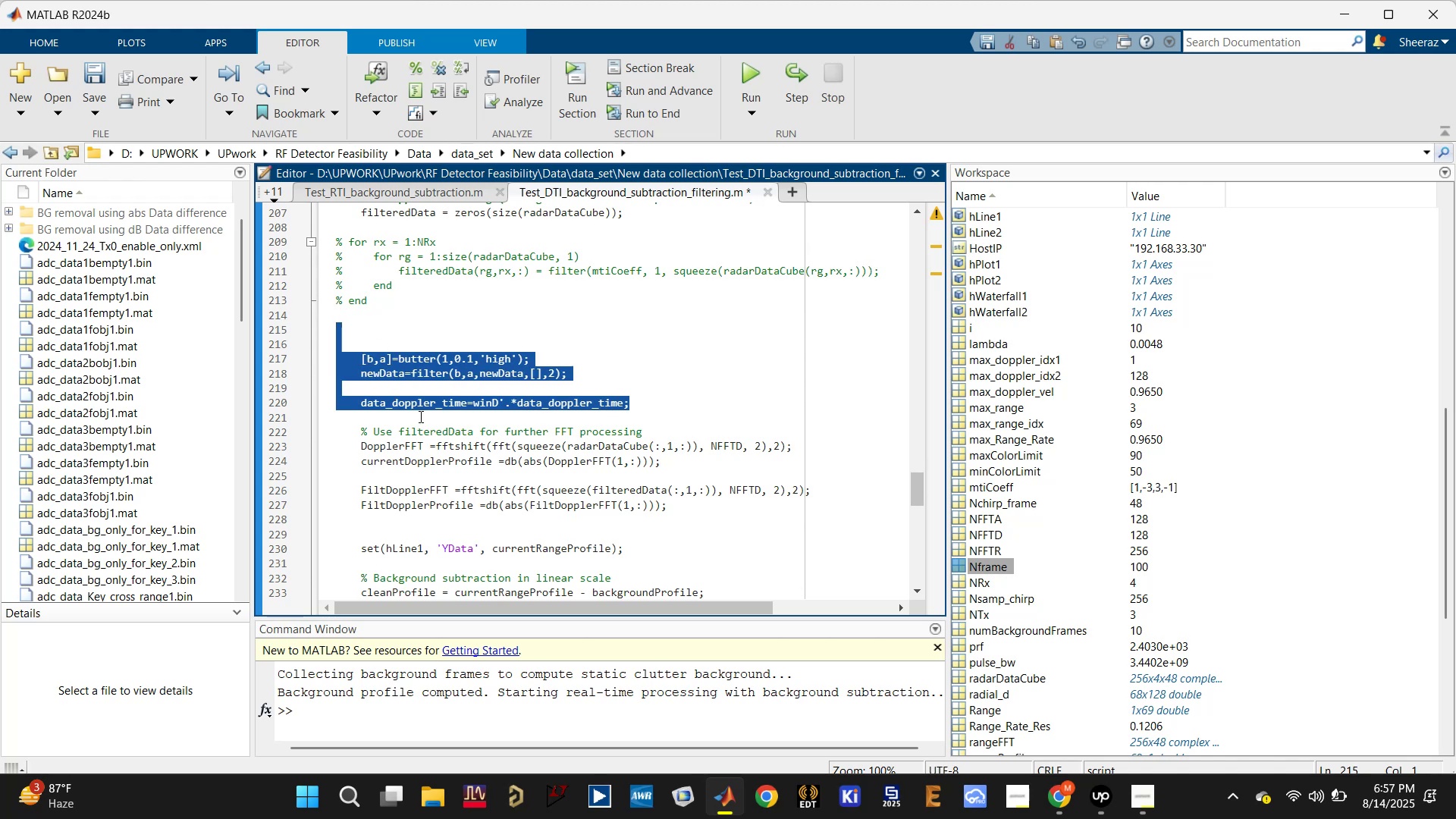 
double_click([420, 406])
 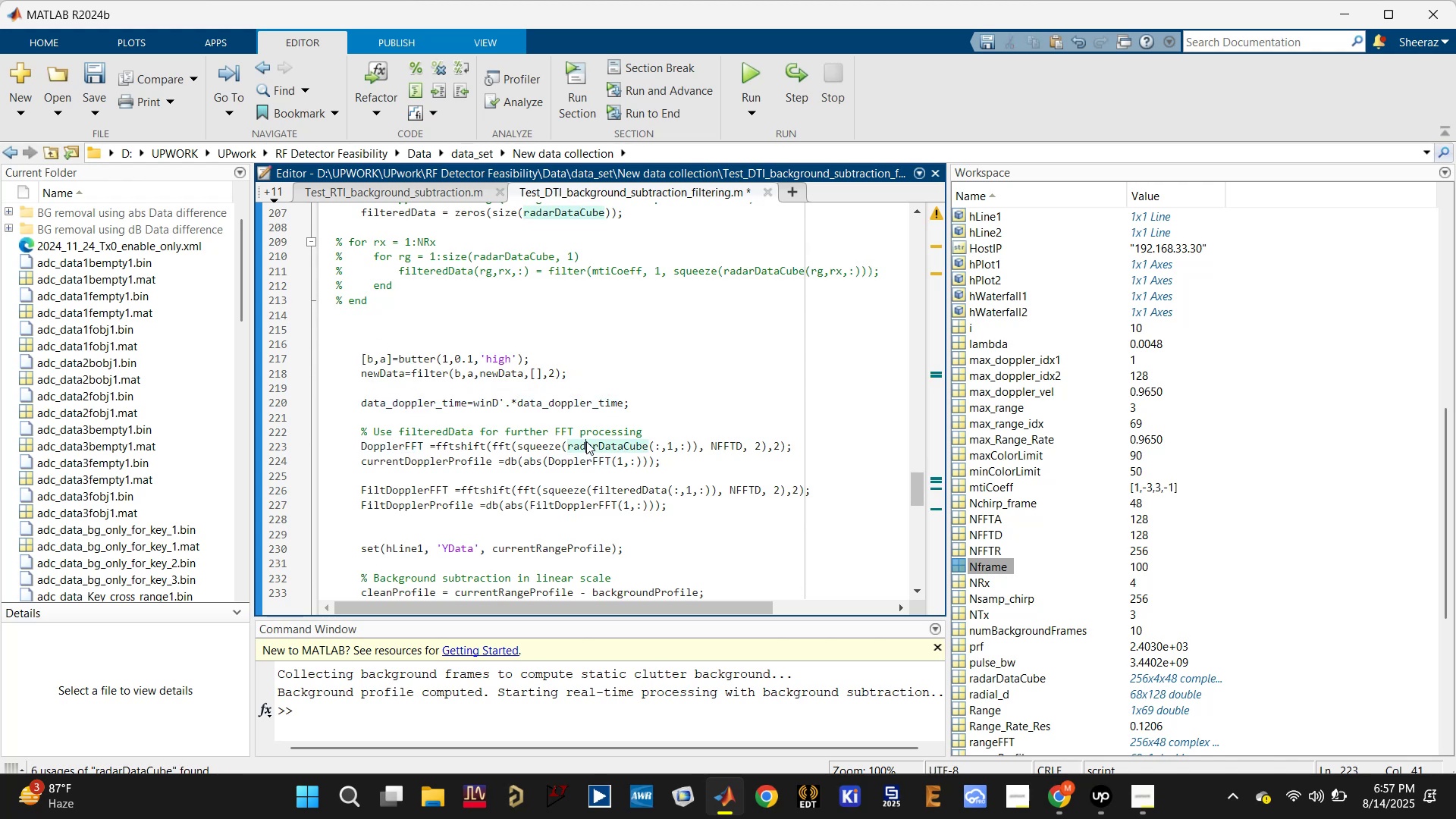 
left_click([431, 453])
 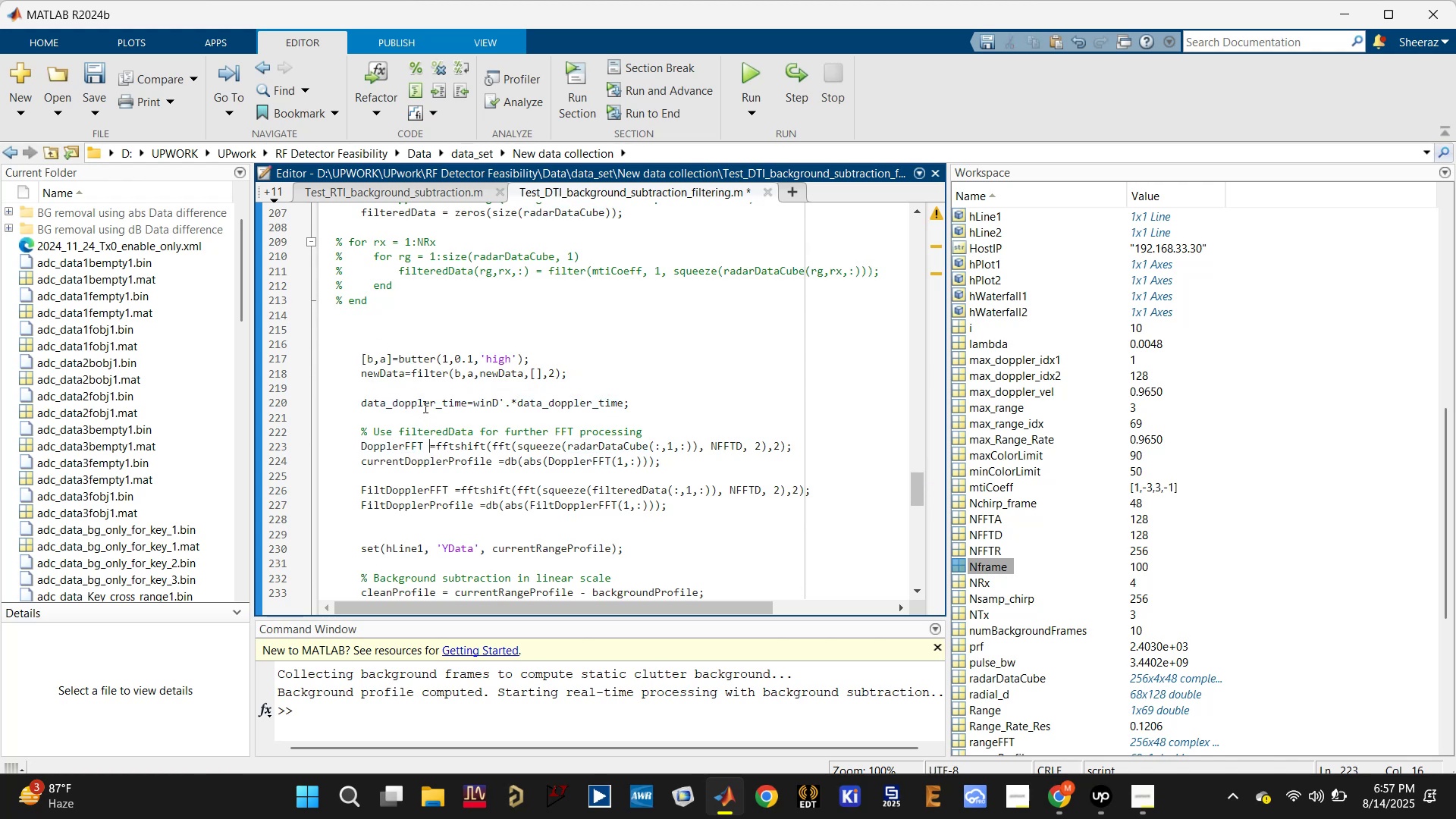 
left_click([424, 406])
 